 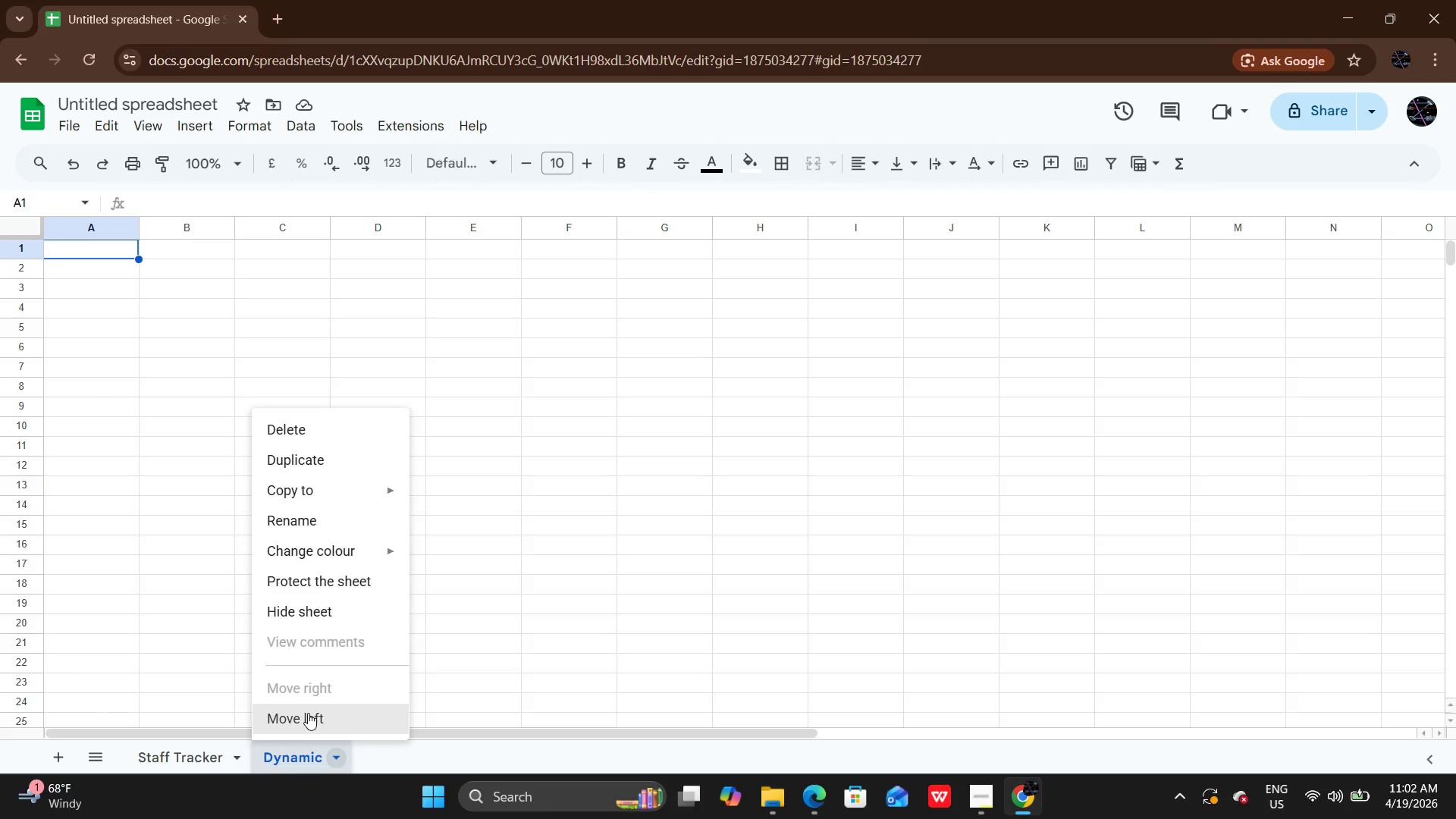 
left_click([314, 535])
 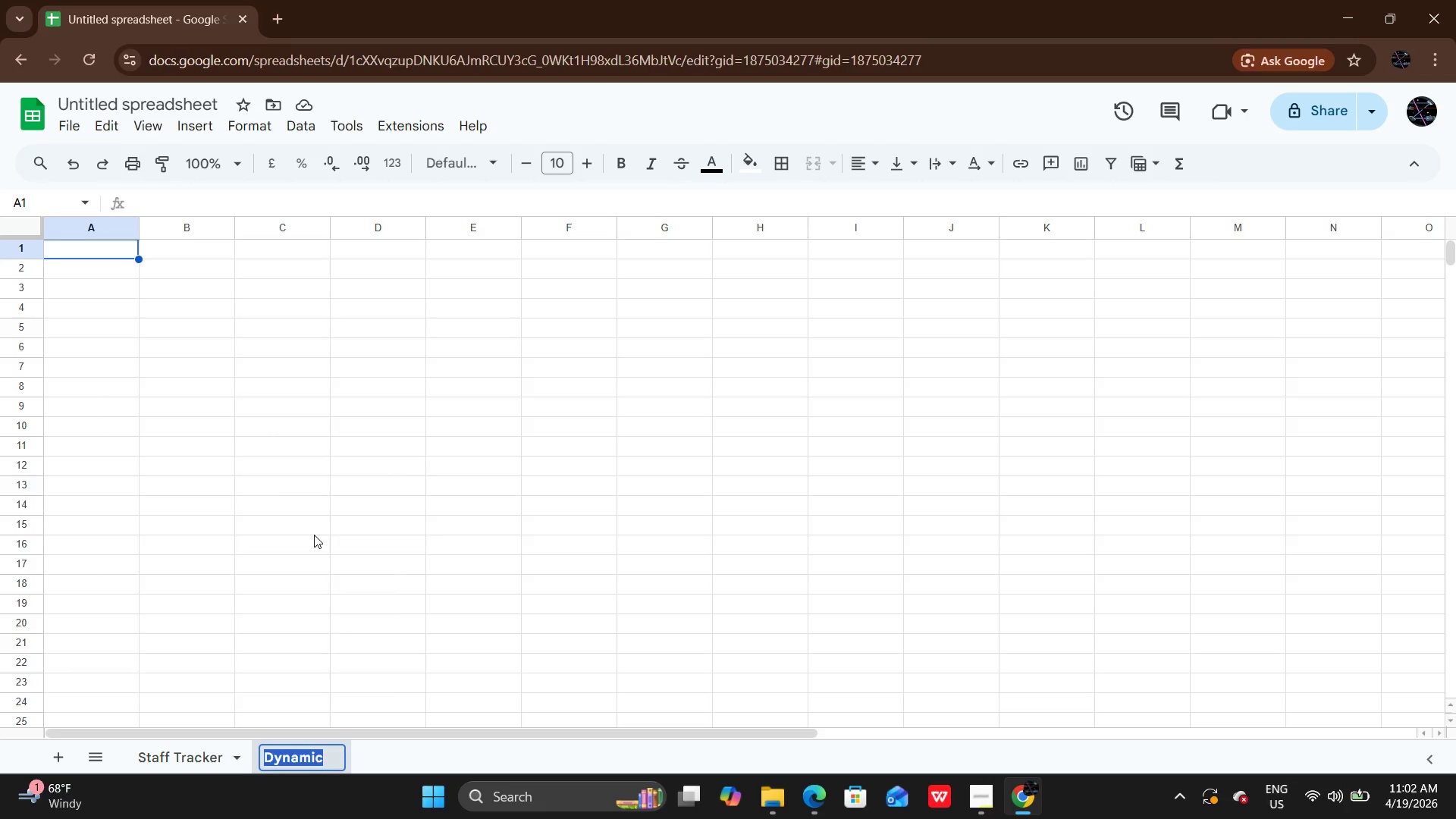 
key(Backspace)
 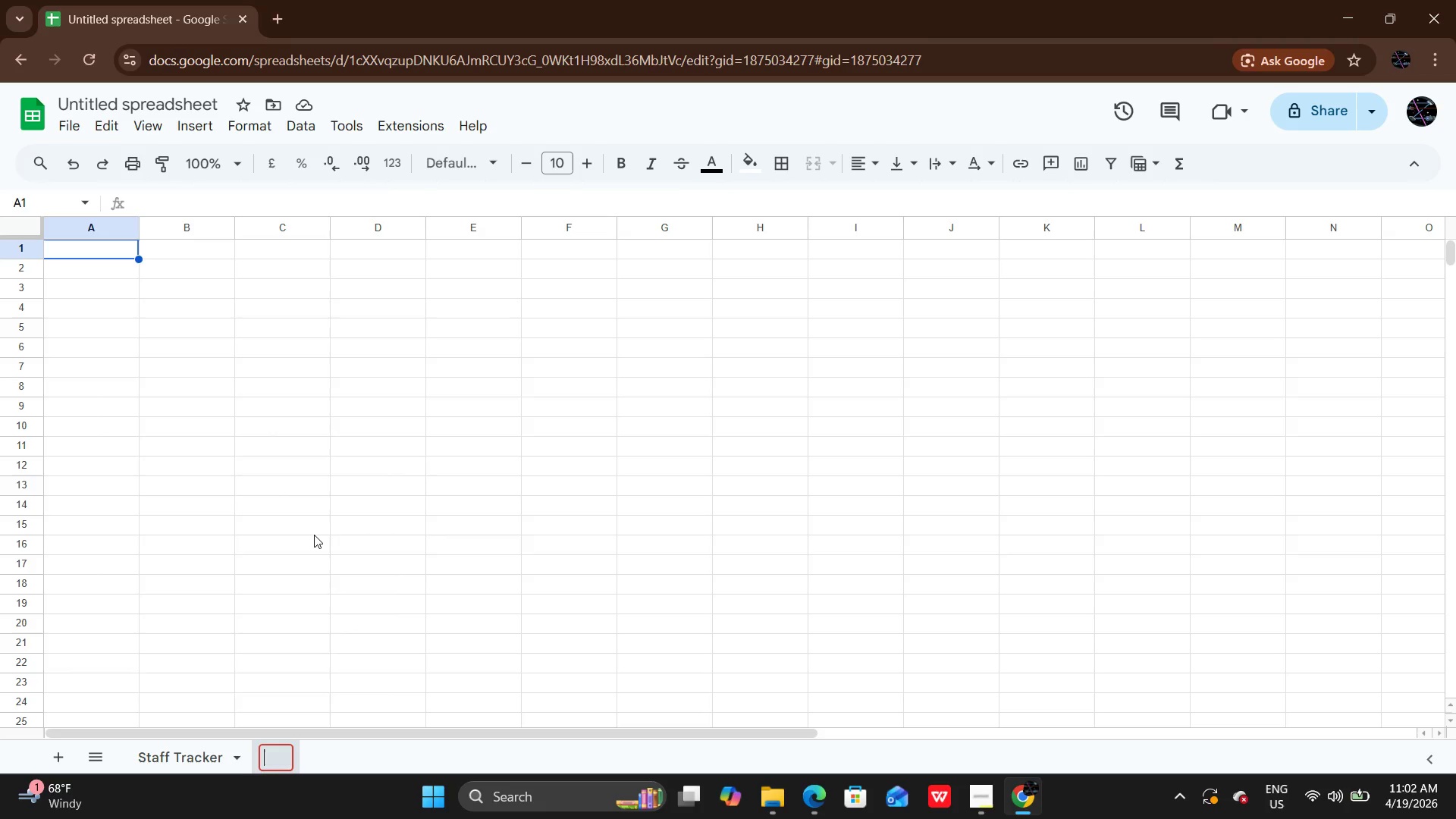 
key(Control+V)
 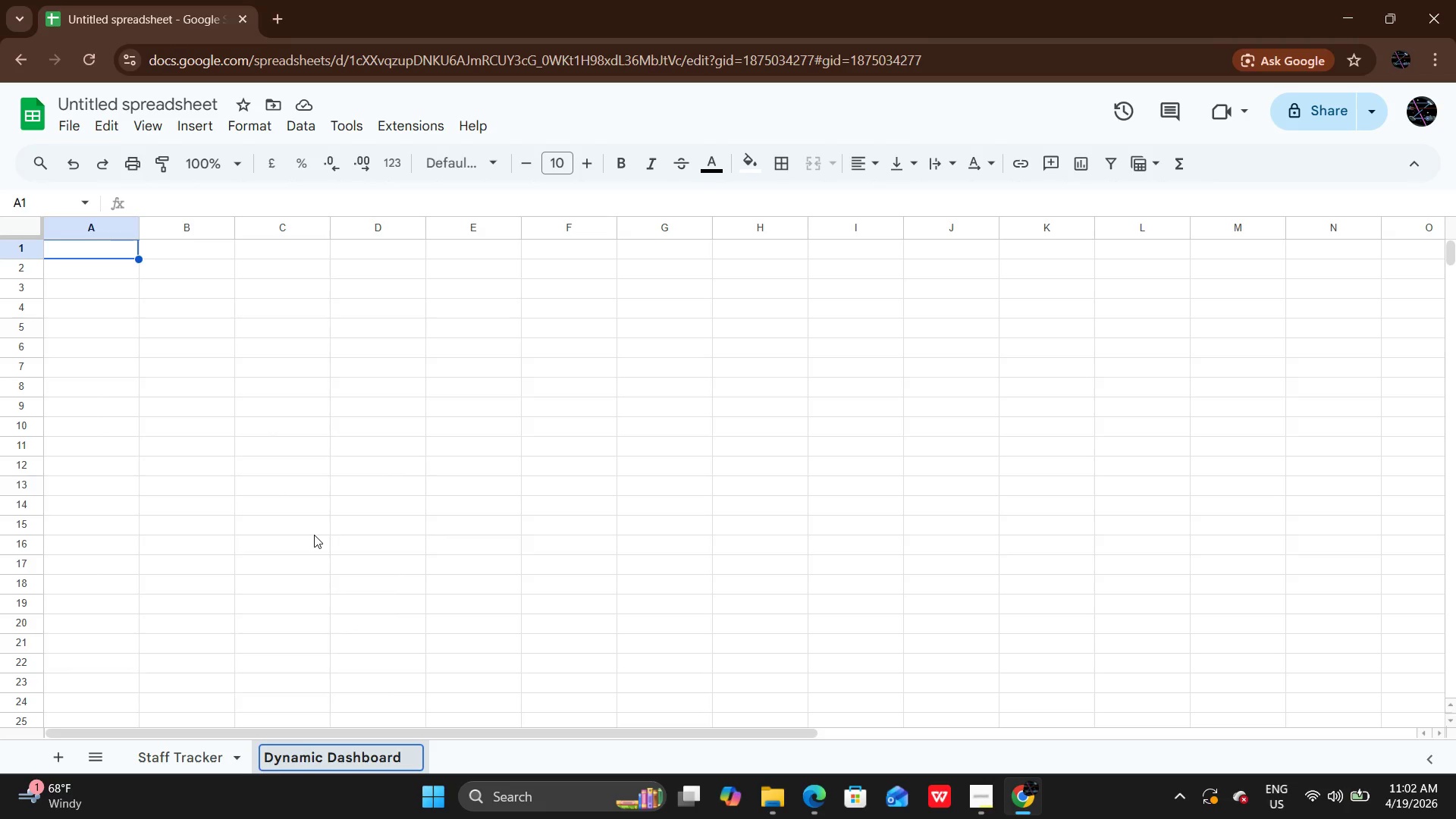 
key(Enter)
 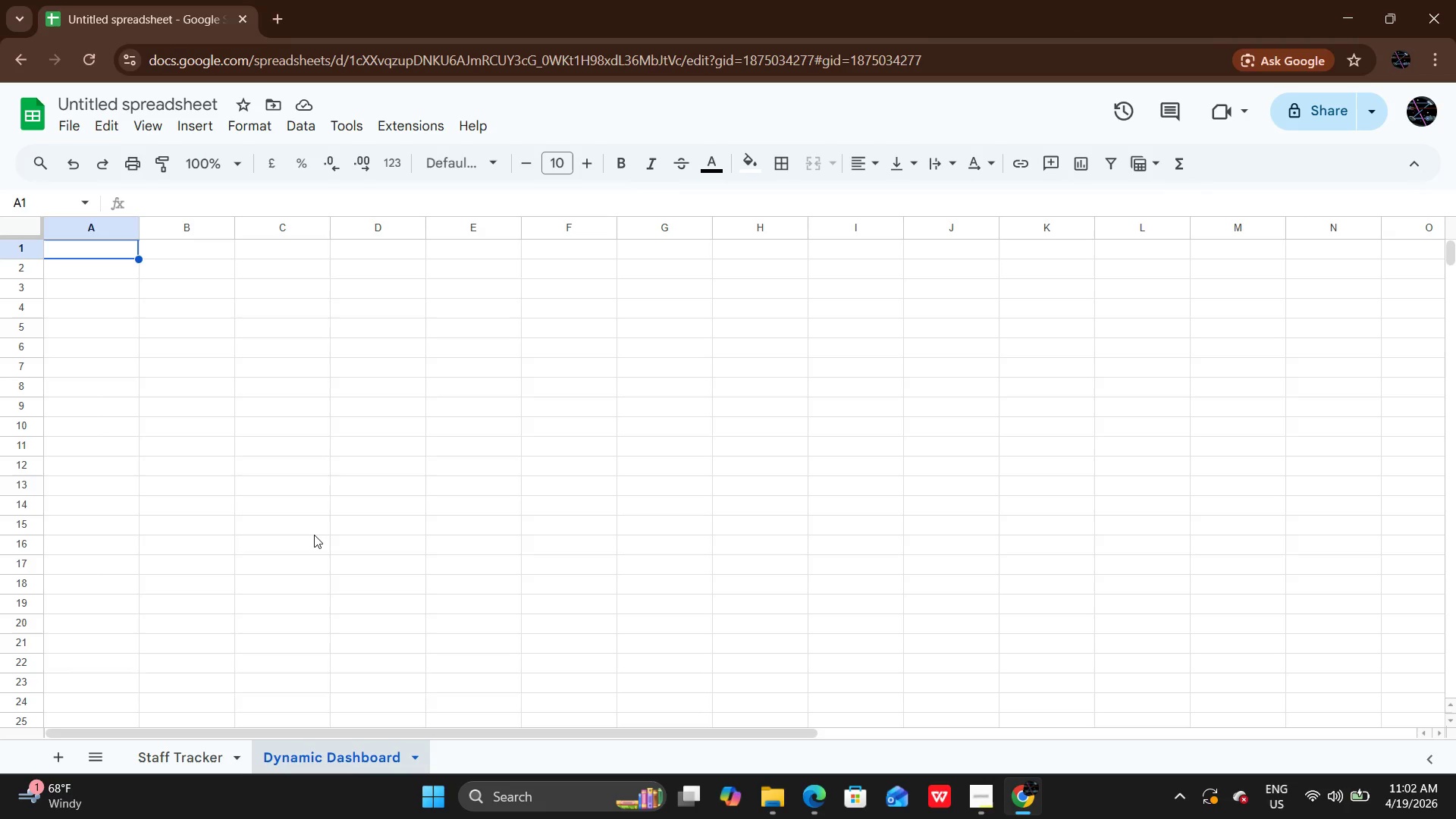 
wait(21.64)
 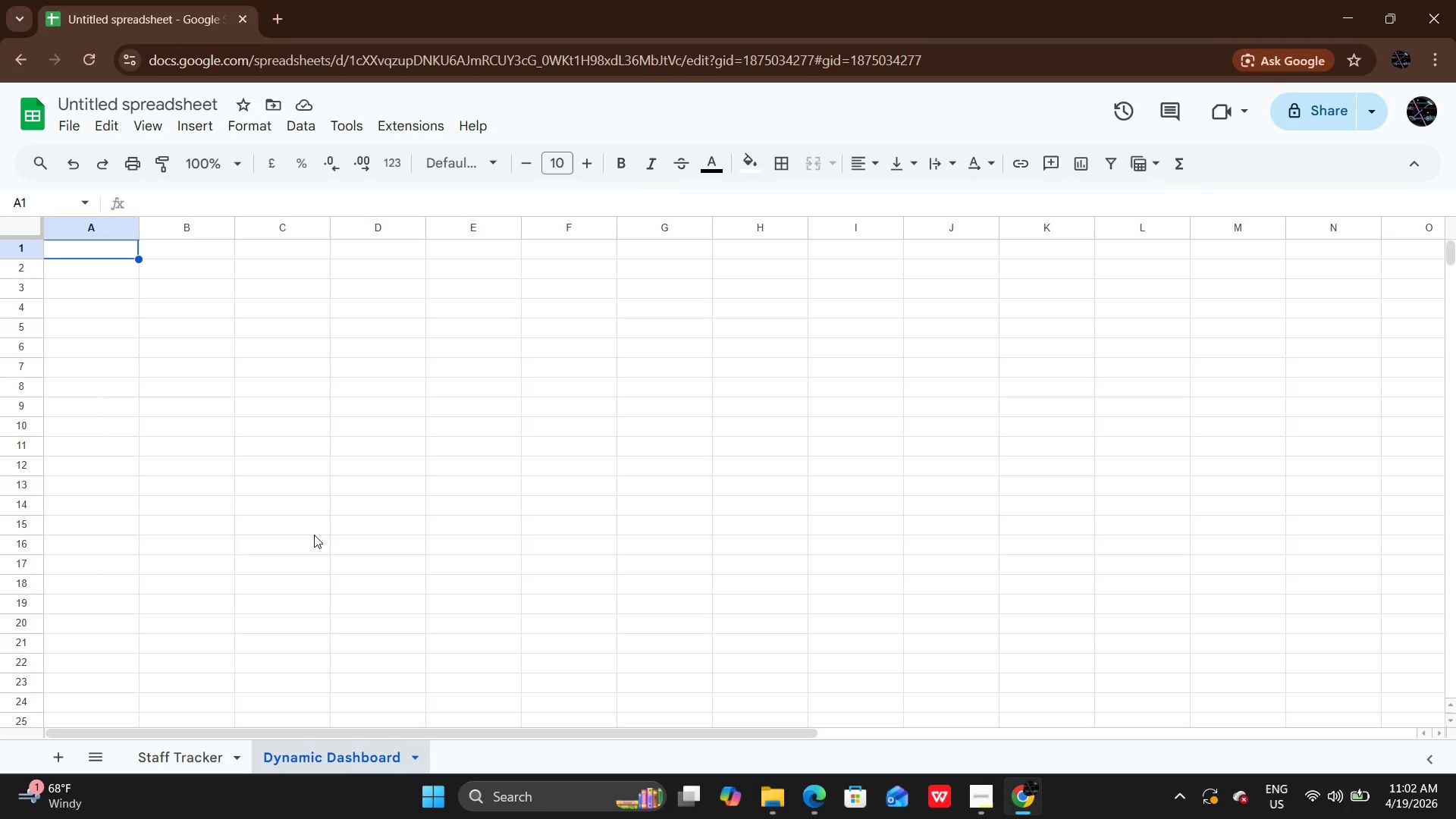 
left_click([194, 761])
 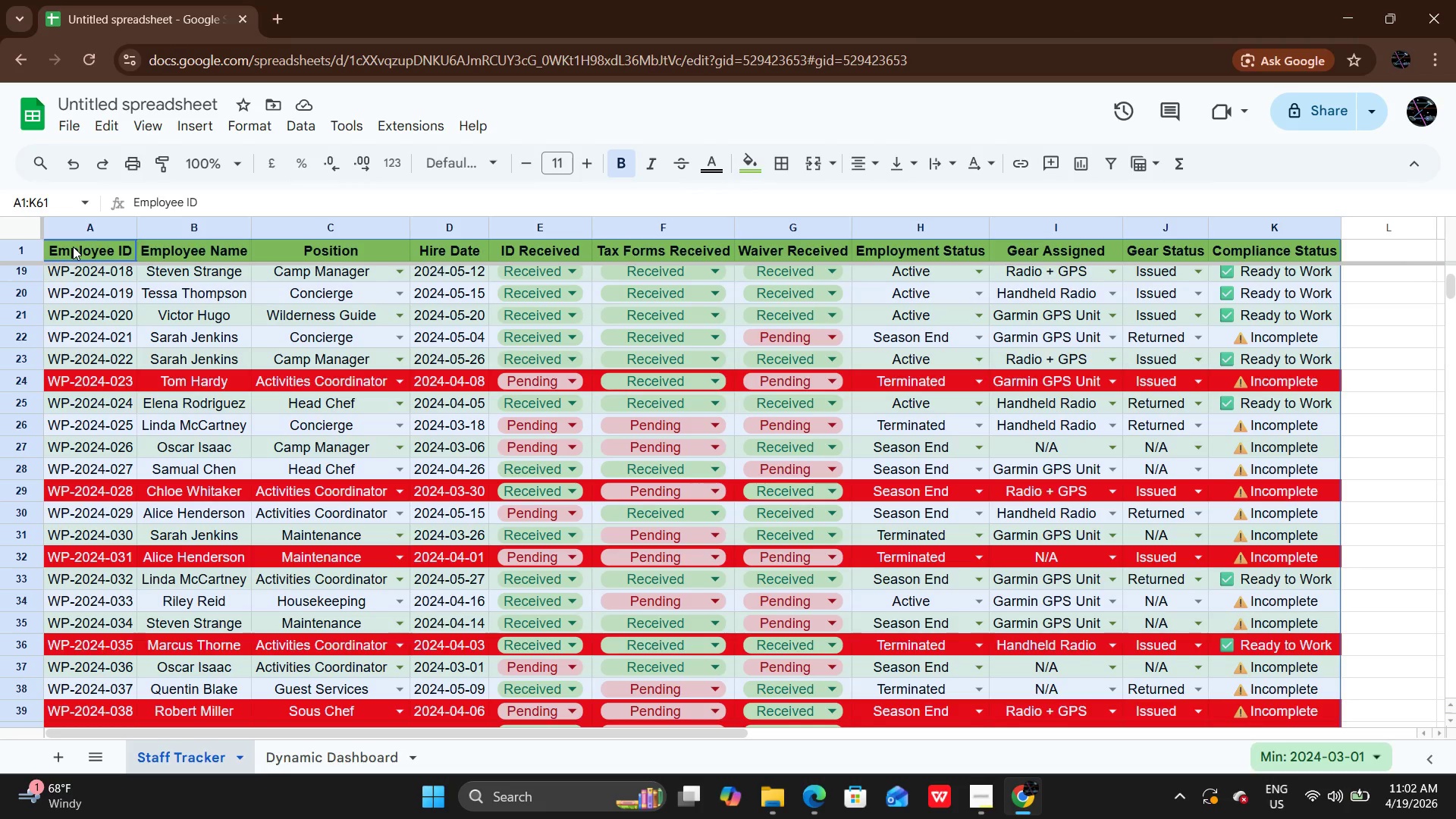 
key(Control+A)
 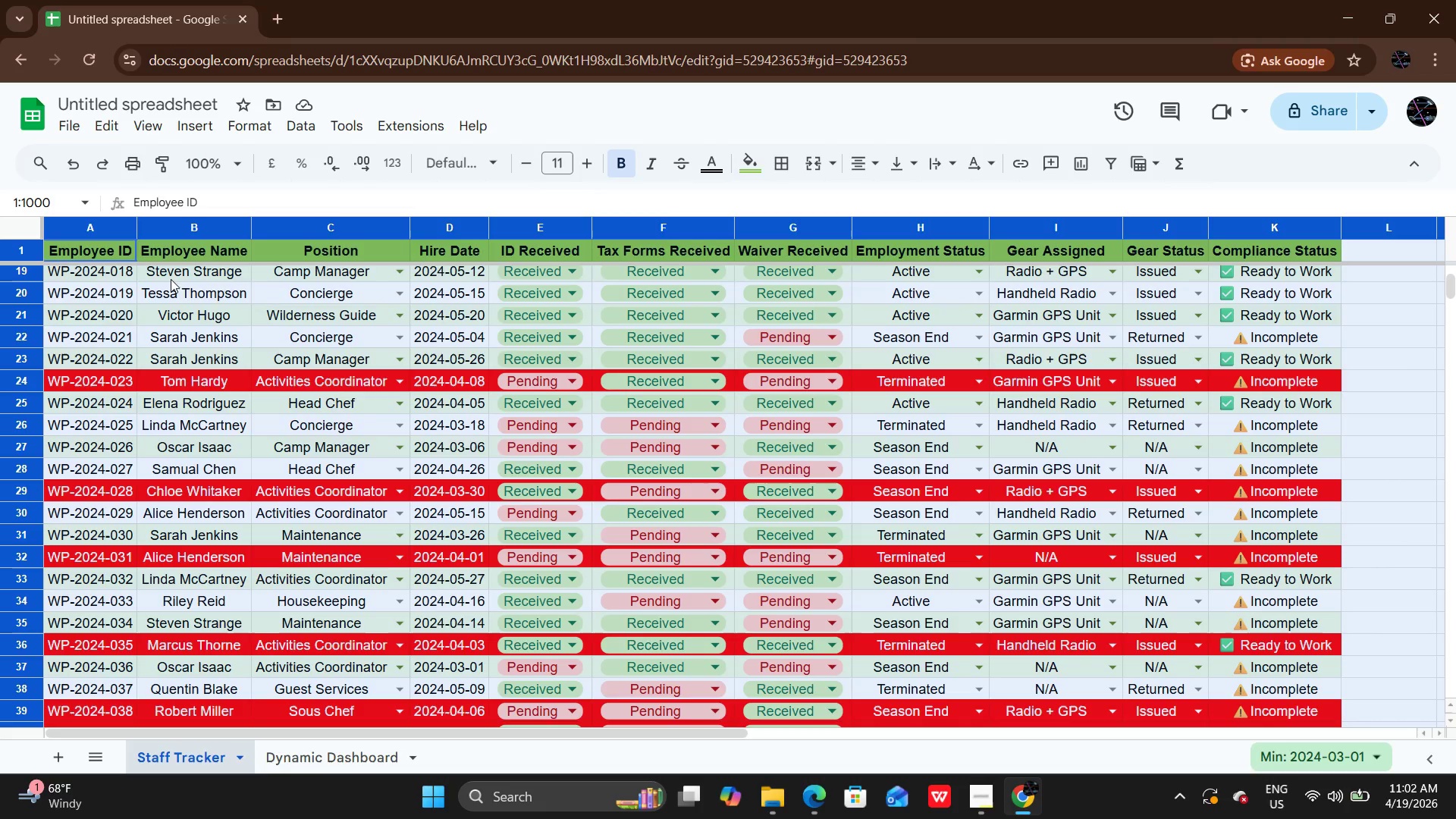 
left_click([171, 279])
 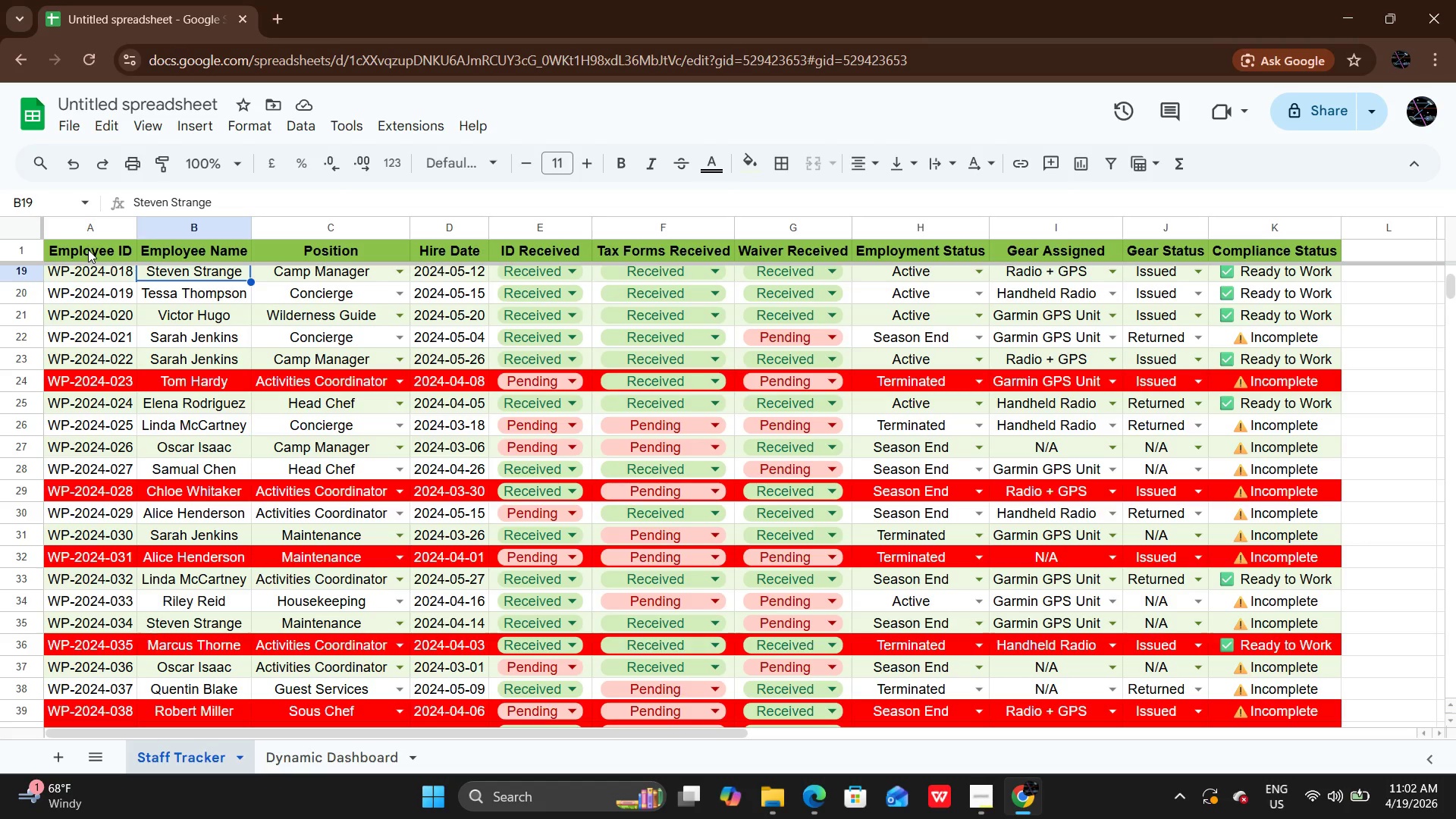 
left_click([88, 249])
 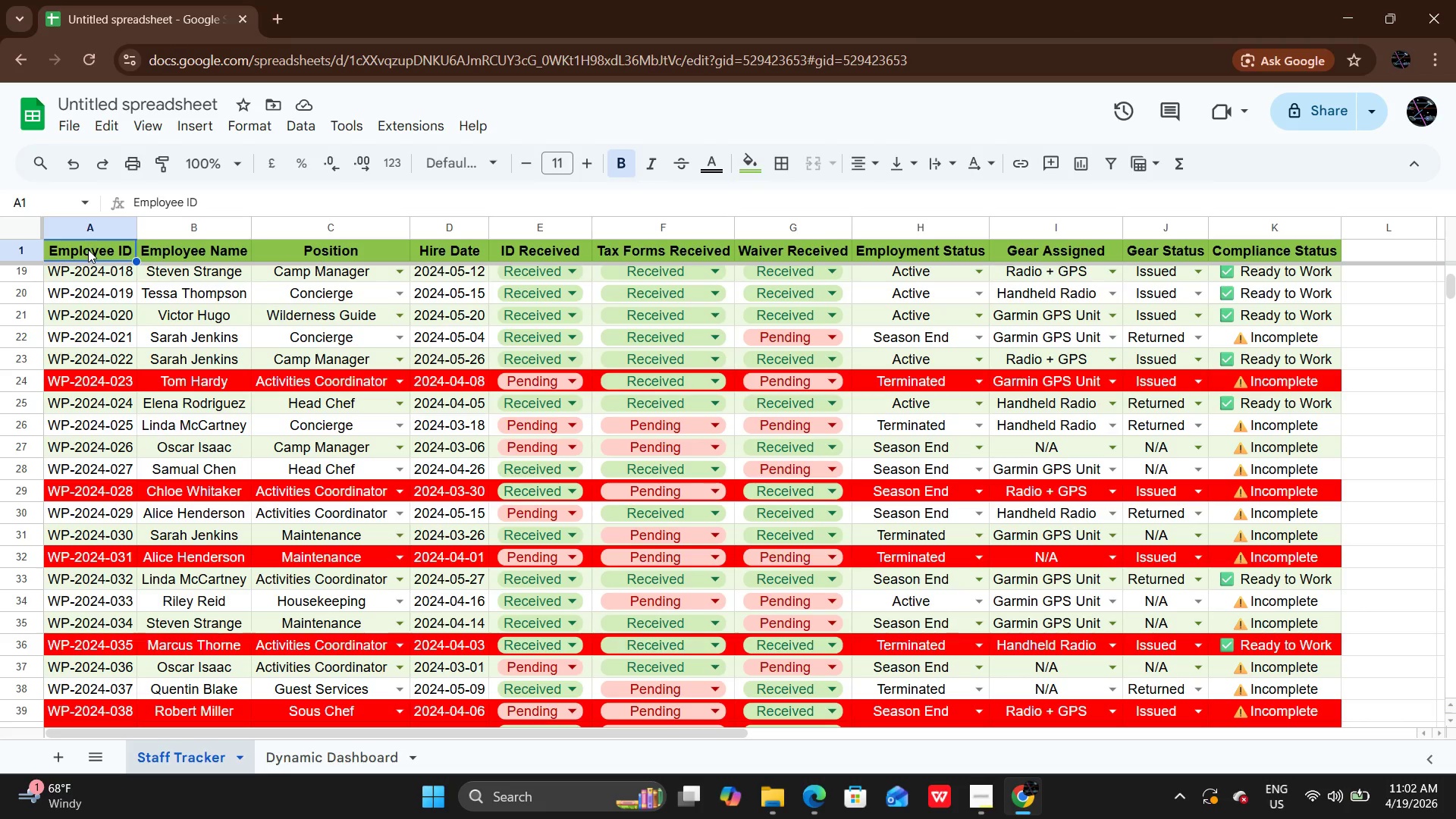 
key(Control+A)
 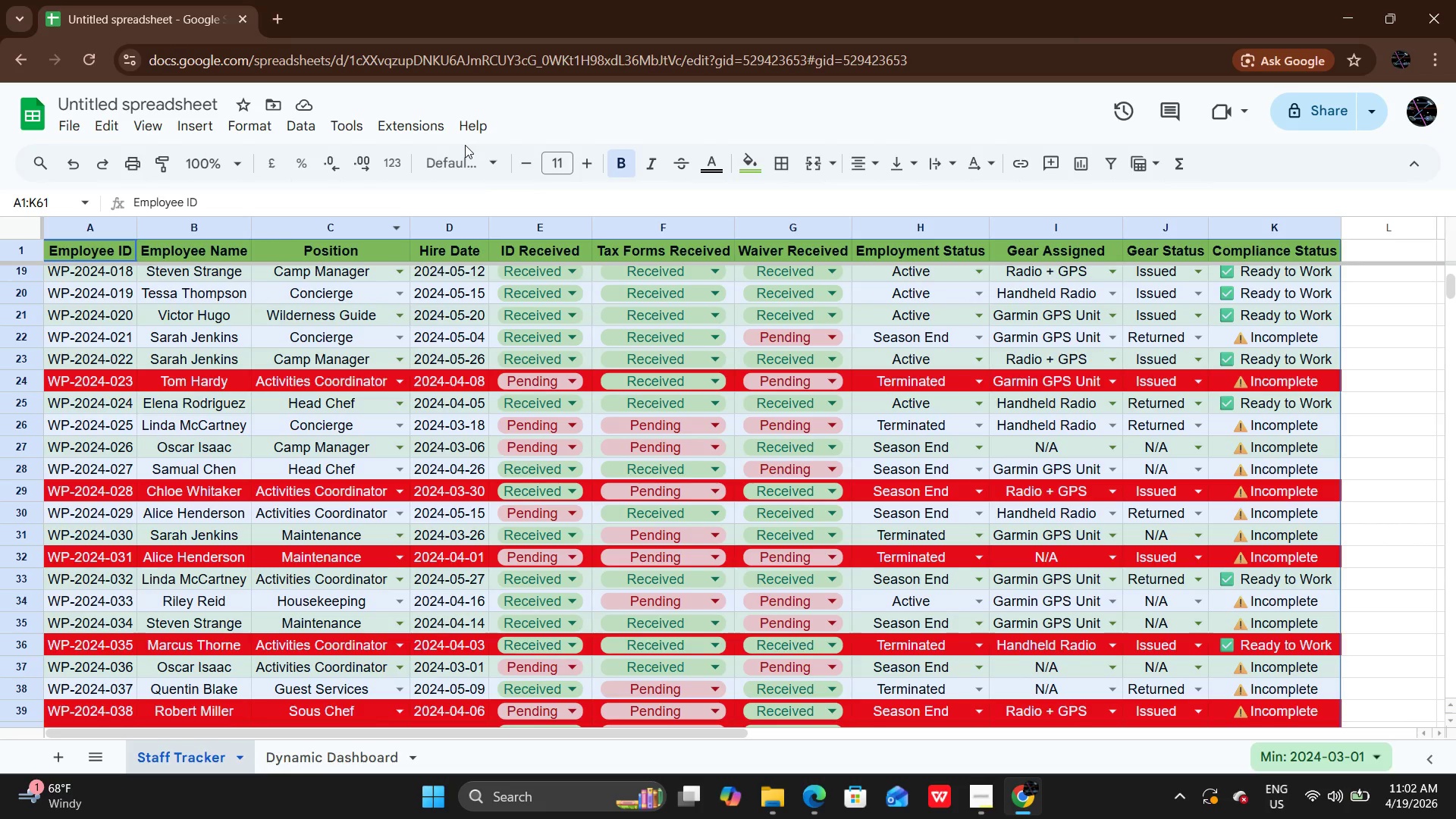 
left_click([465, 165])
 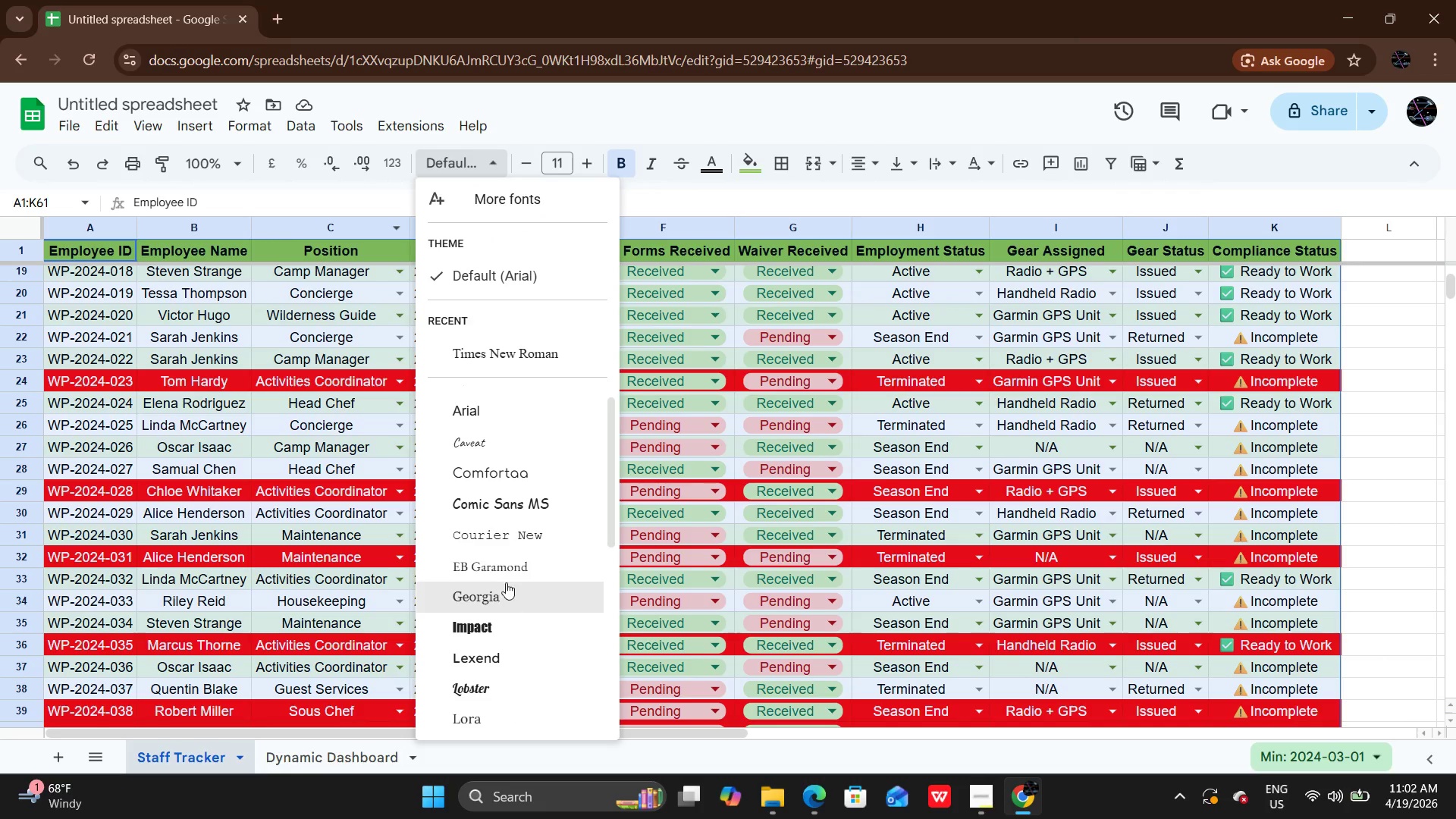 
scroll: coordinate [508, 497], scroll_direction: down, amount: 2.0
 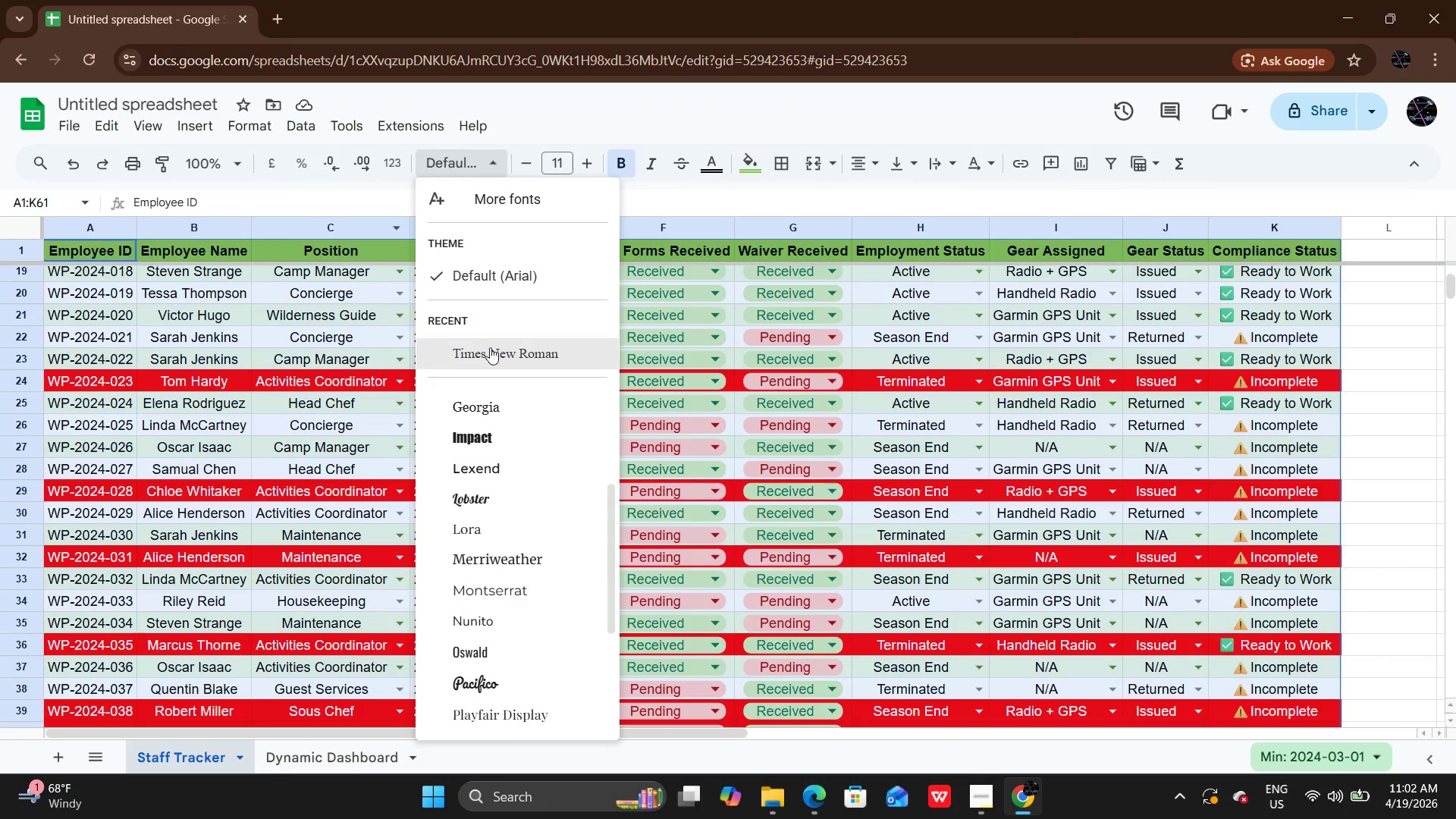 
left_click([490, 347])
 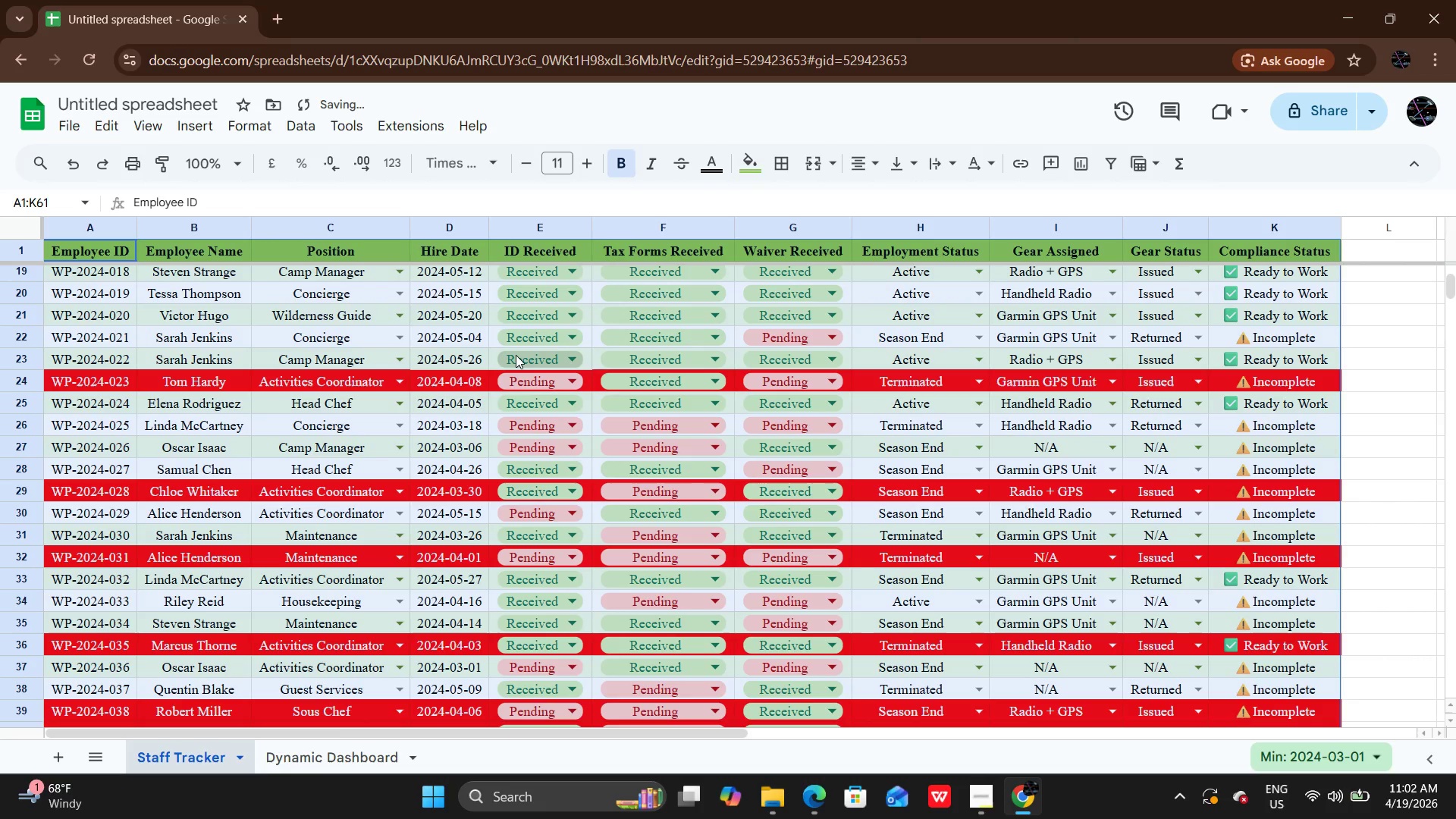 
scroll: coordinate [516, 355], scroll_direction: up, amount: 9.0
 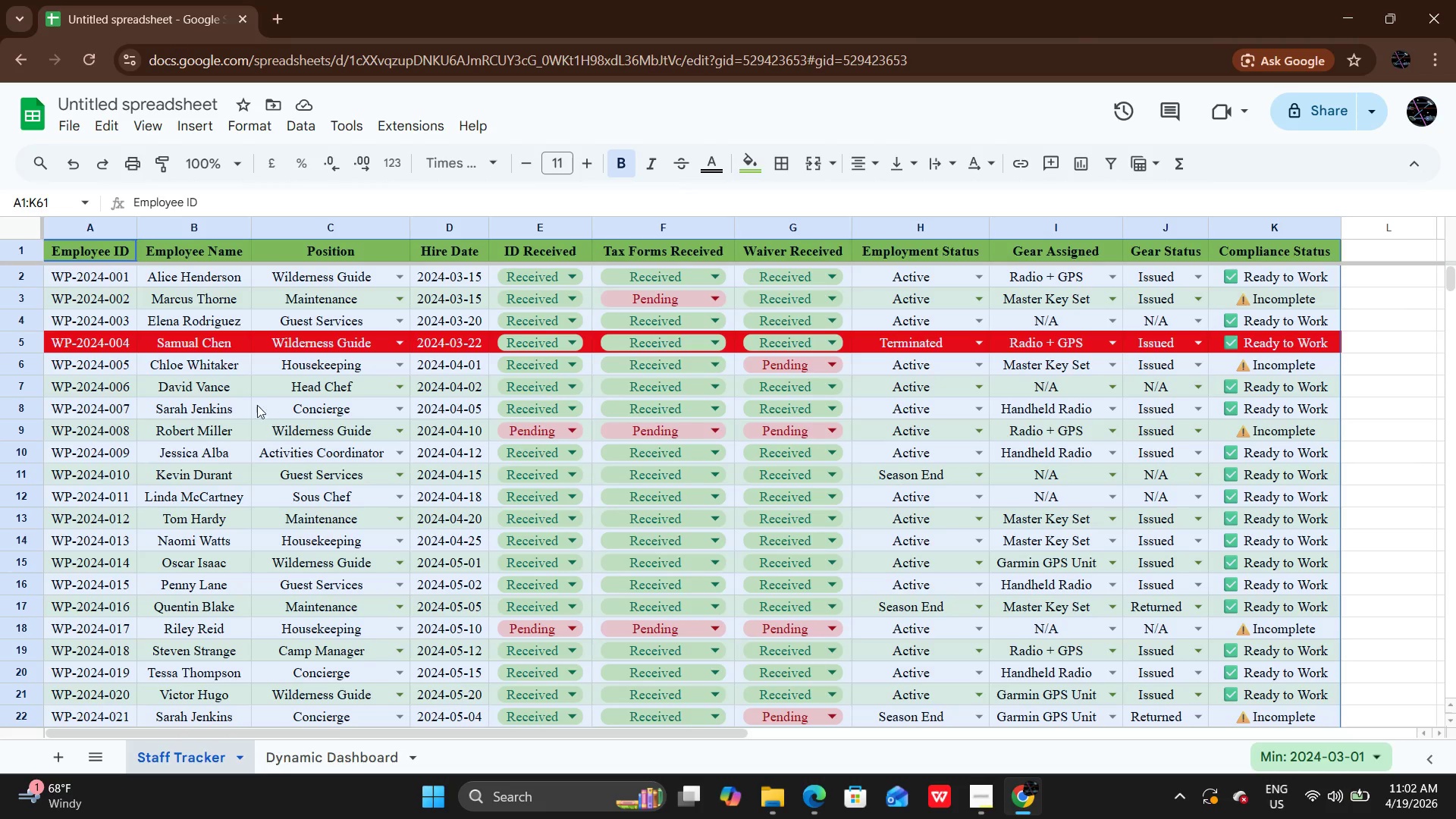 
left_click([253, 393])
 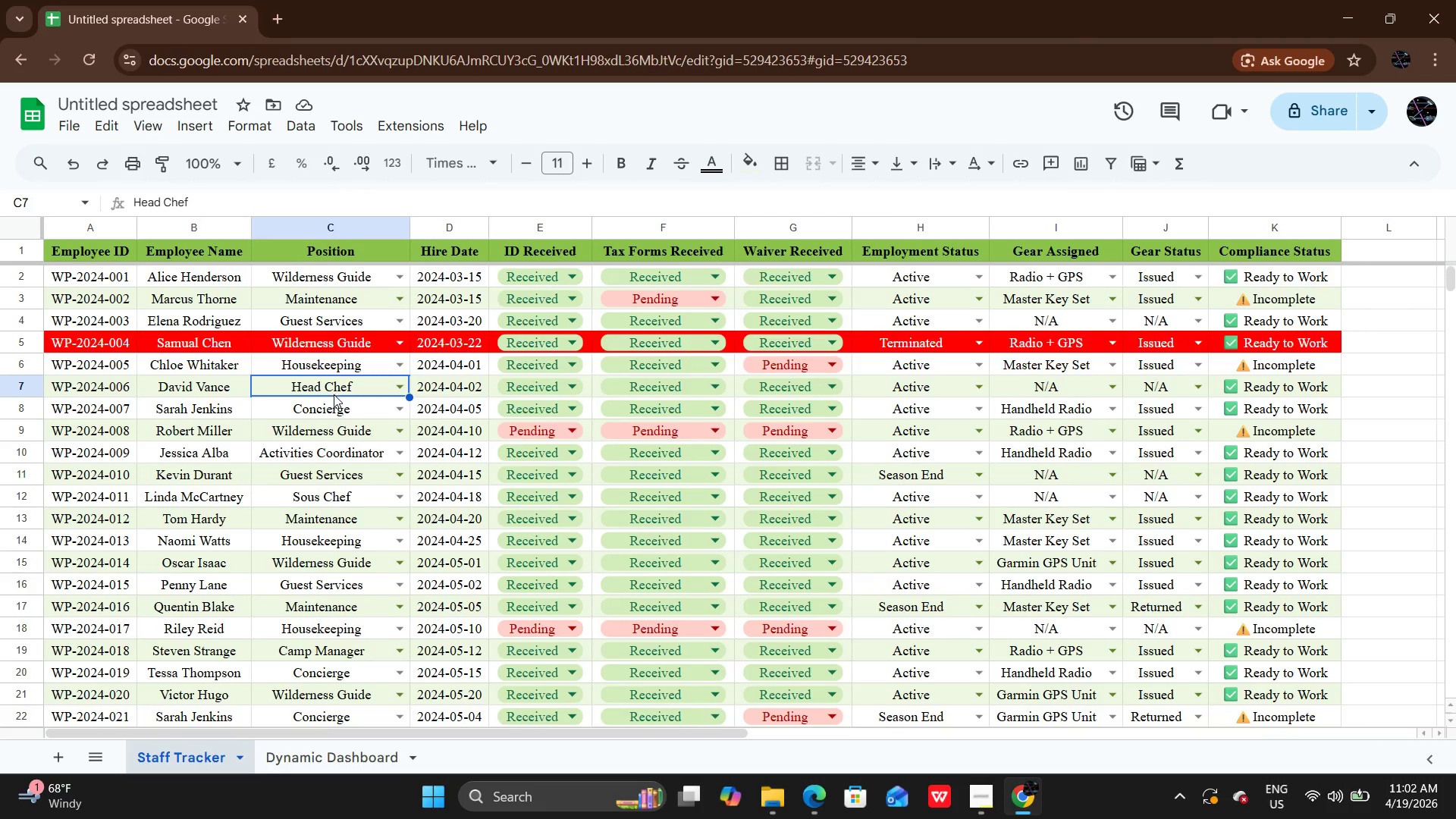 
scroll: coordinate [334, 397], scroll_direction: up, amount: 5.0
 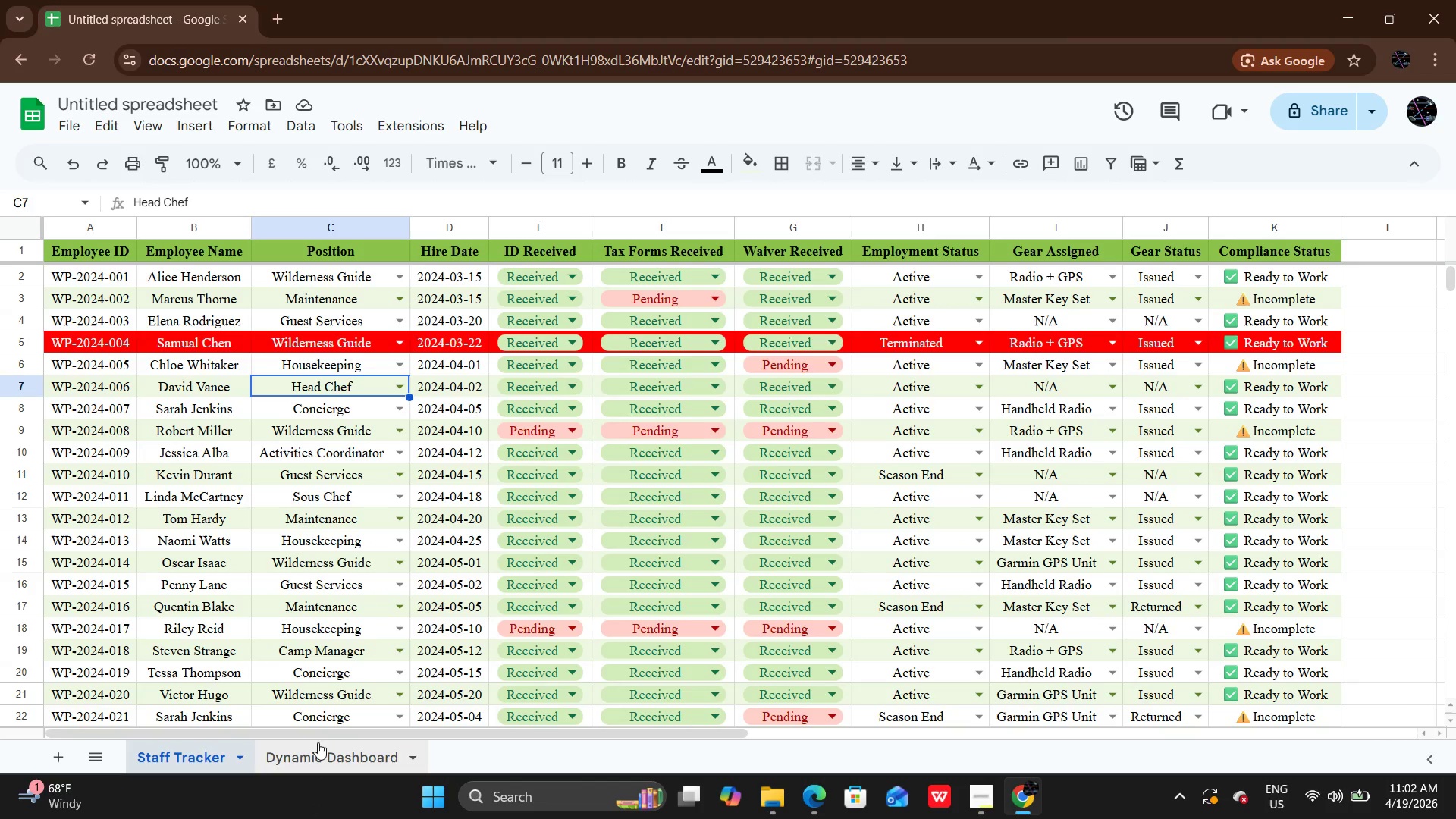 
left_click([318, 742])
 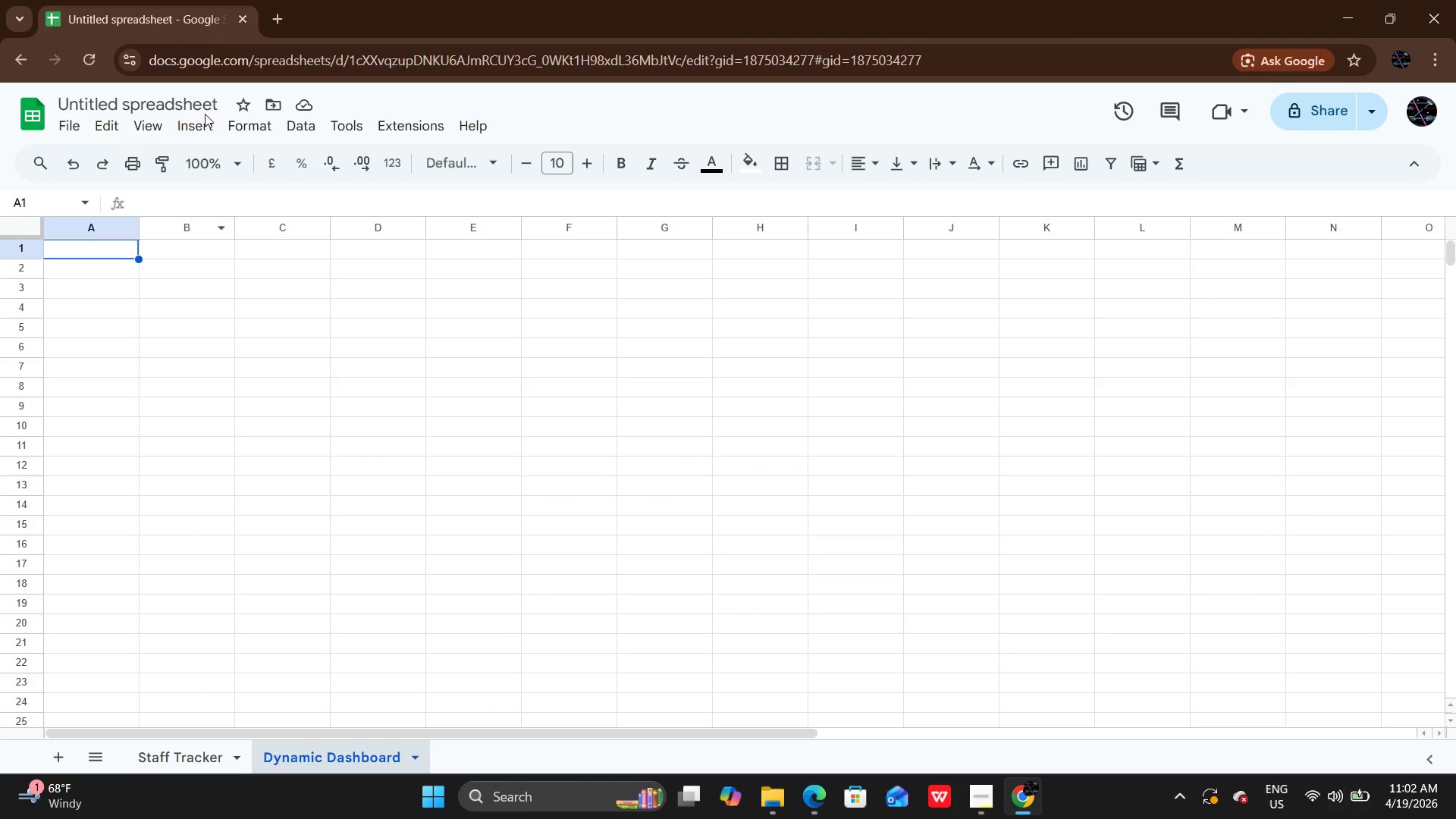 
left_click([158, 125])
 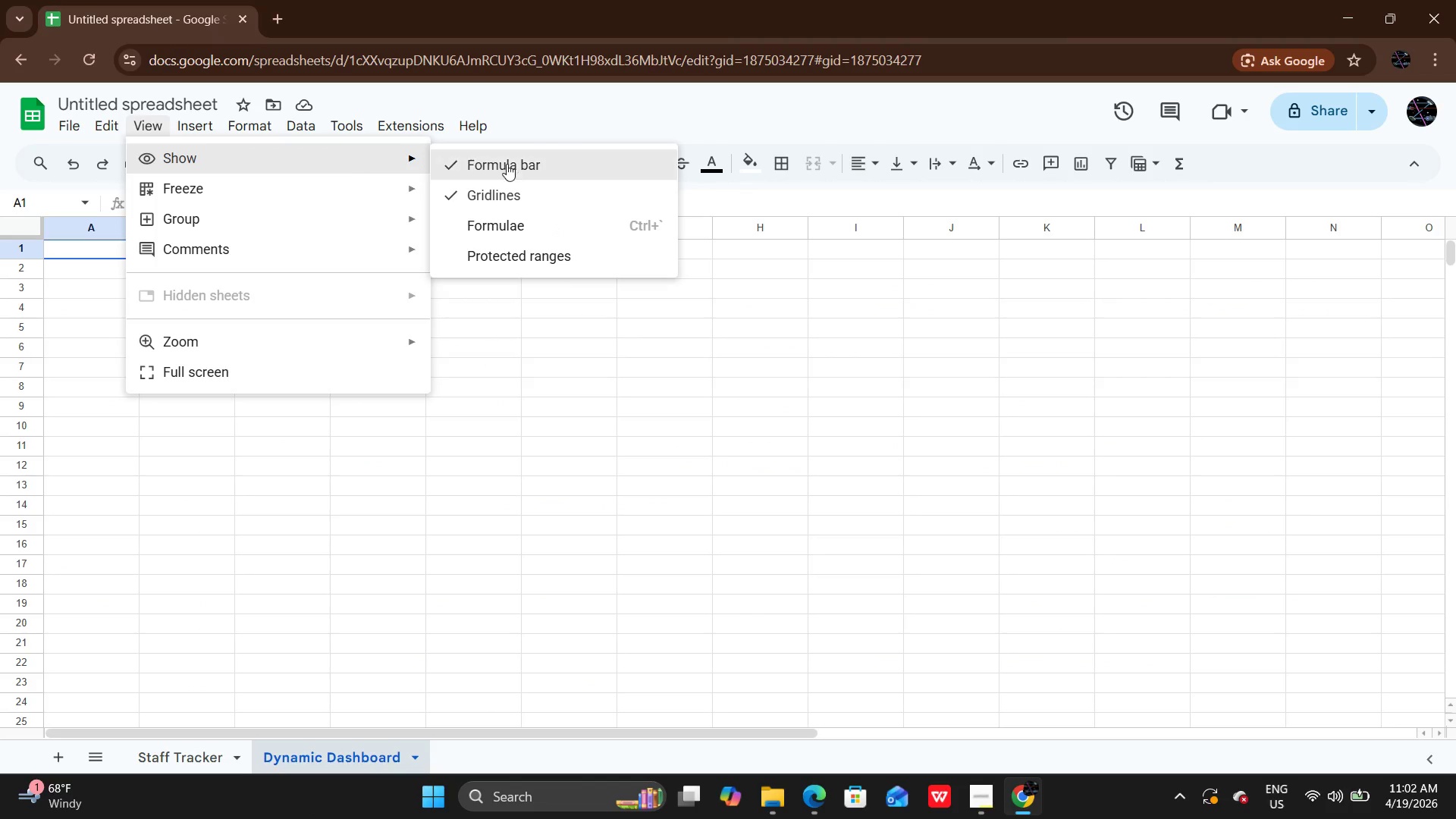 
left_click([495, 196])
 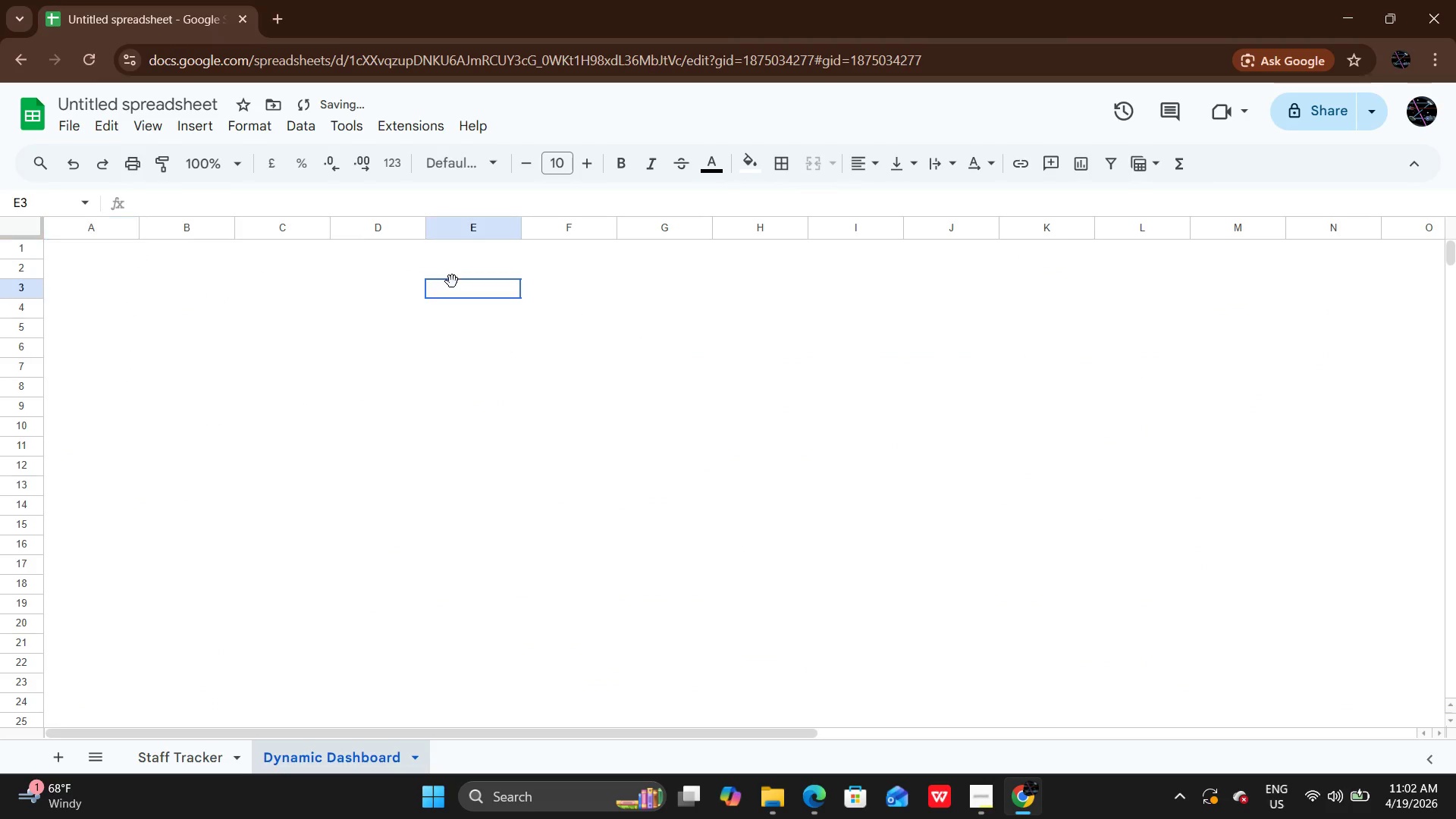 
left_click([452, 281])
 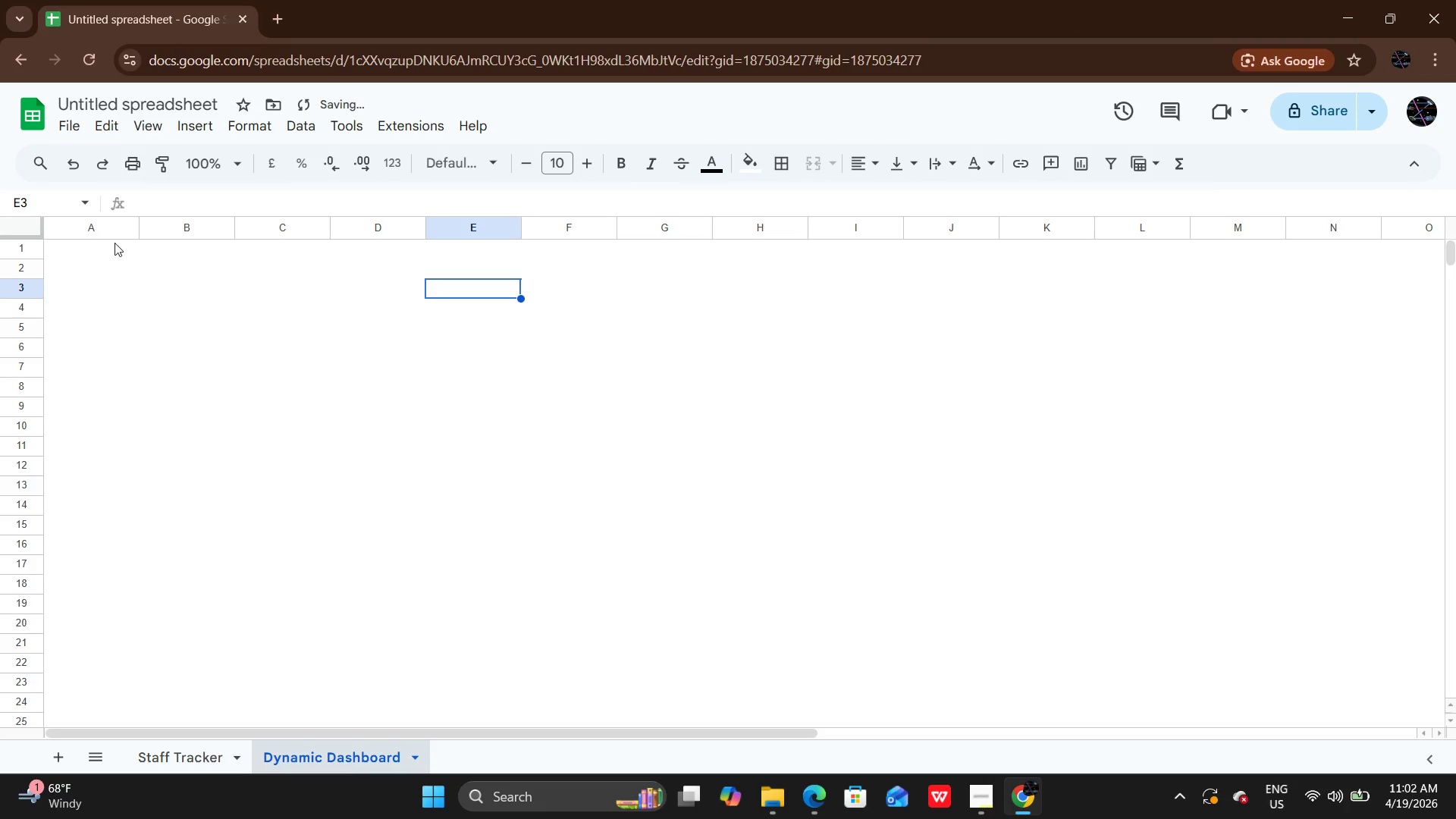 
left_click([103, 243])
 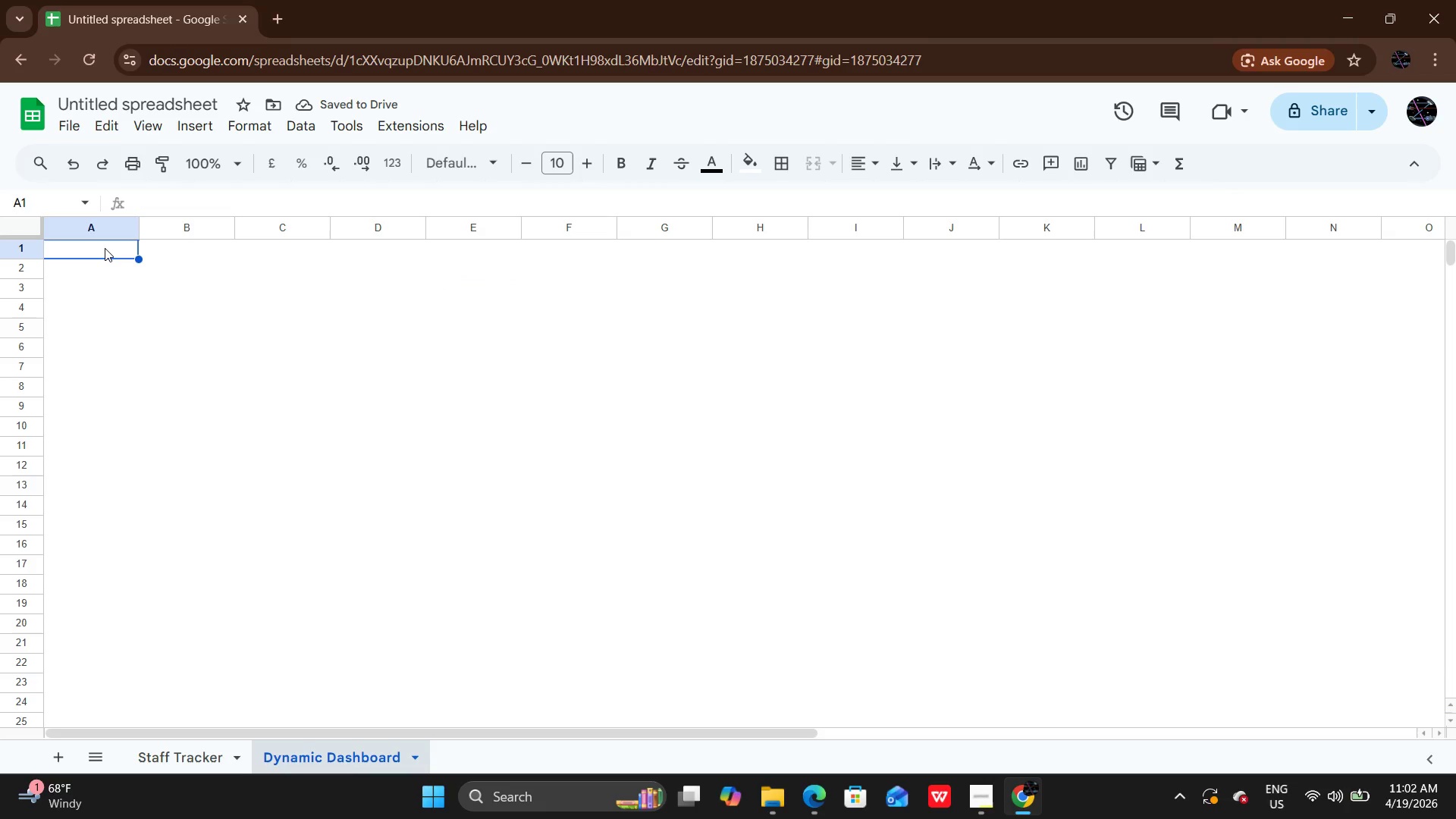 
double_click([105, 248])
 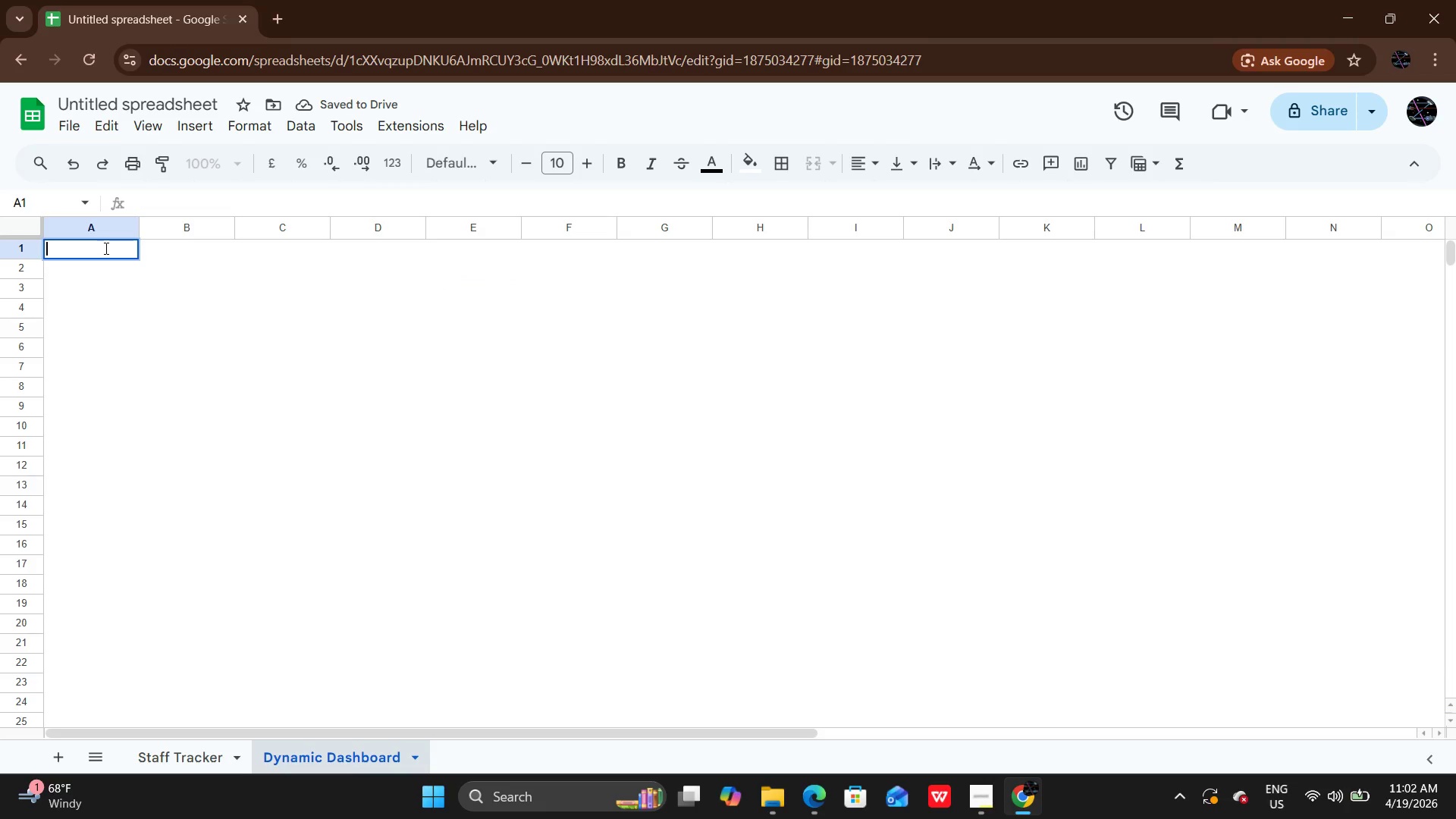 
type(Whispering Pines Exec)
 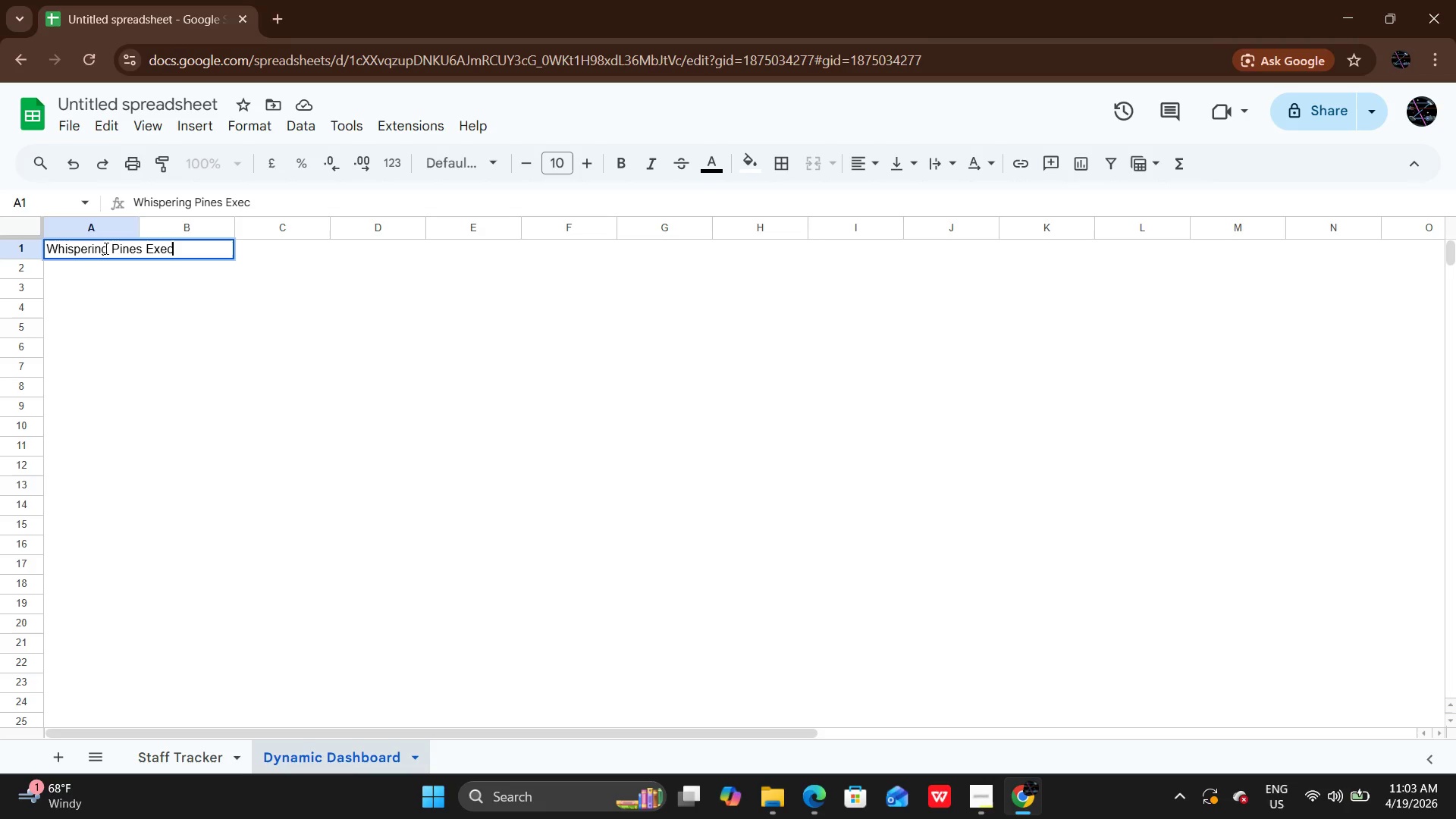 
wait(5.58)
 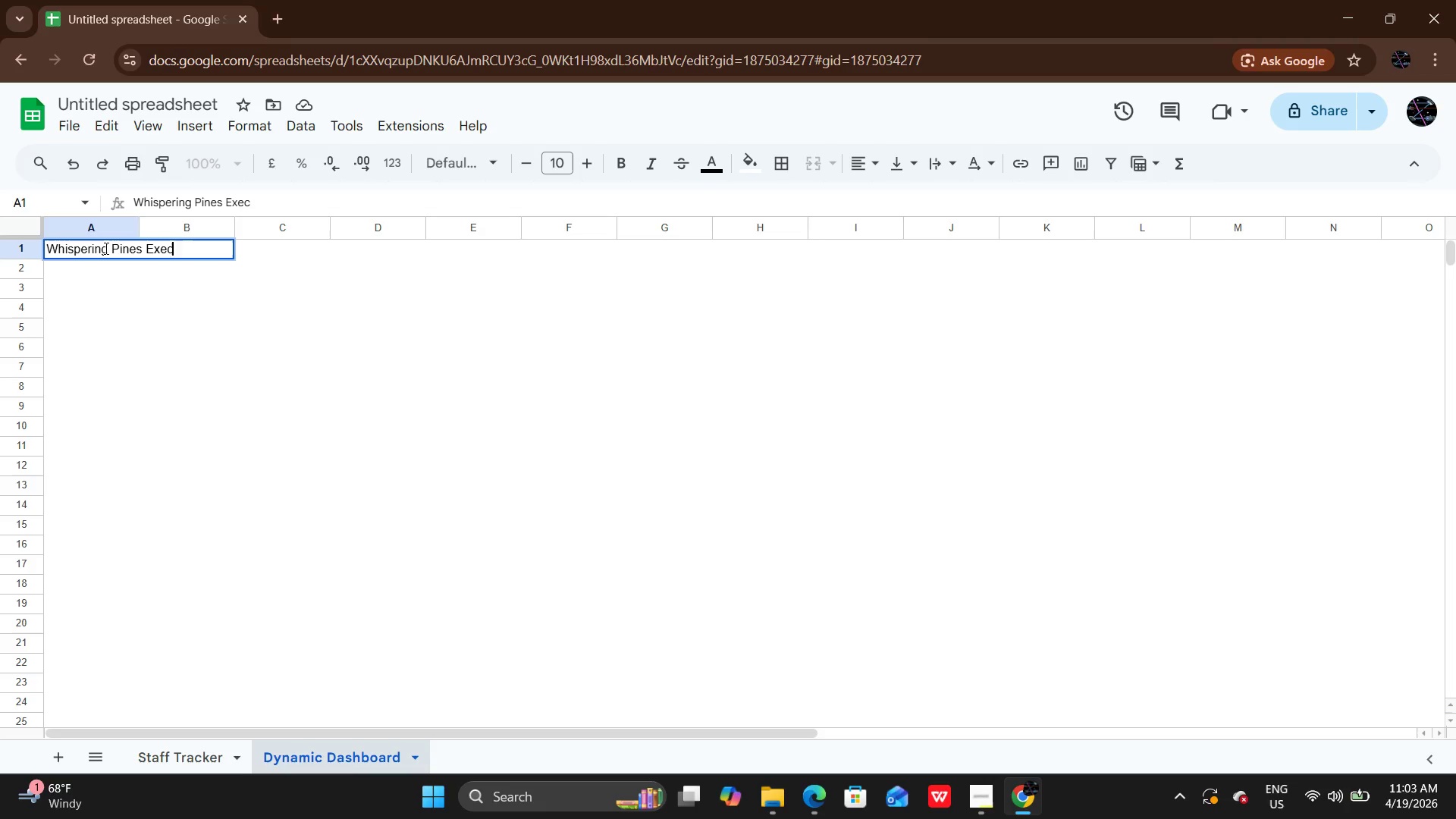 
type(utive Dashboard')
key(Backspace)
 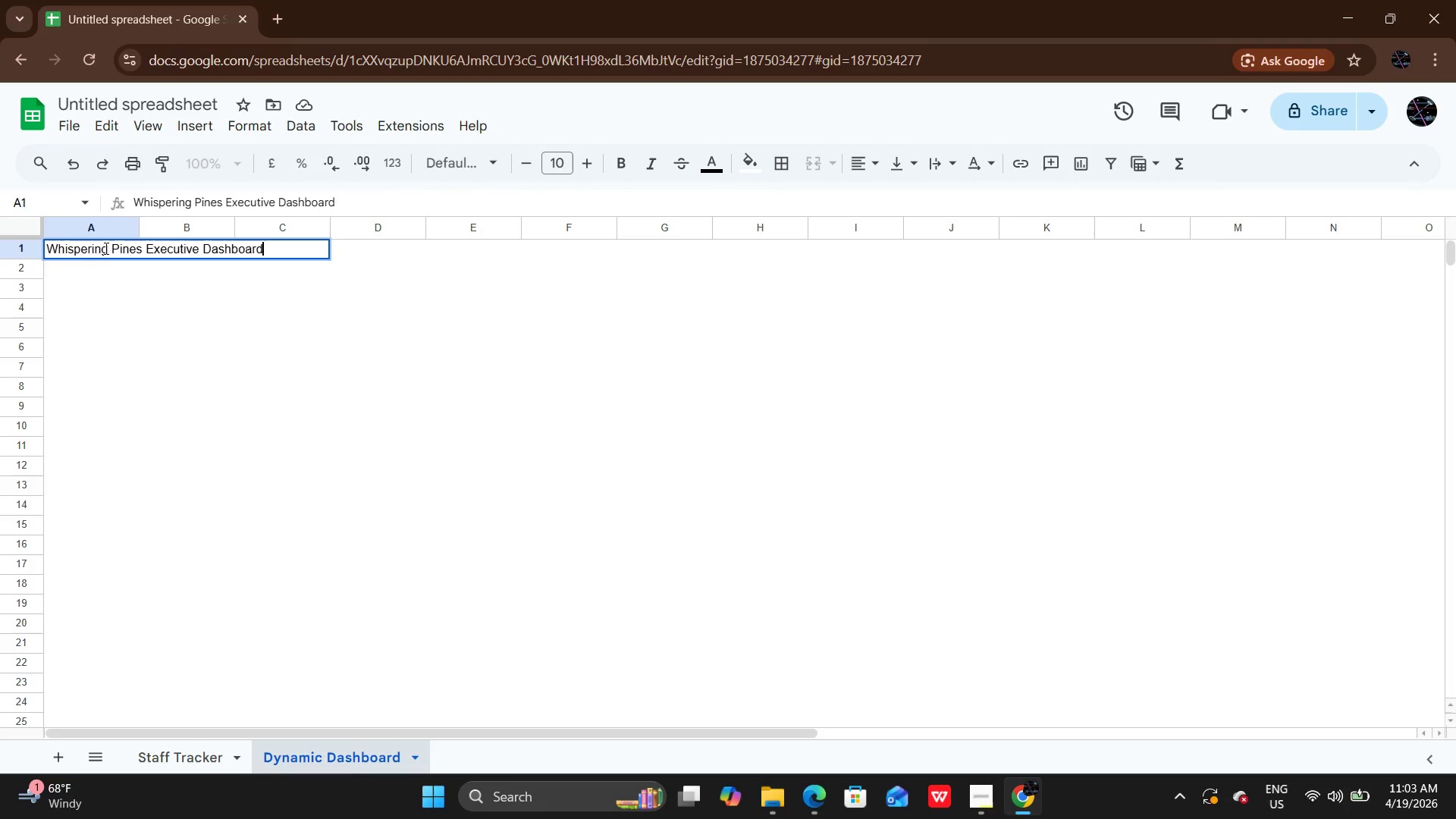 
key(Enter)
 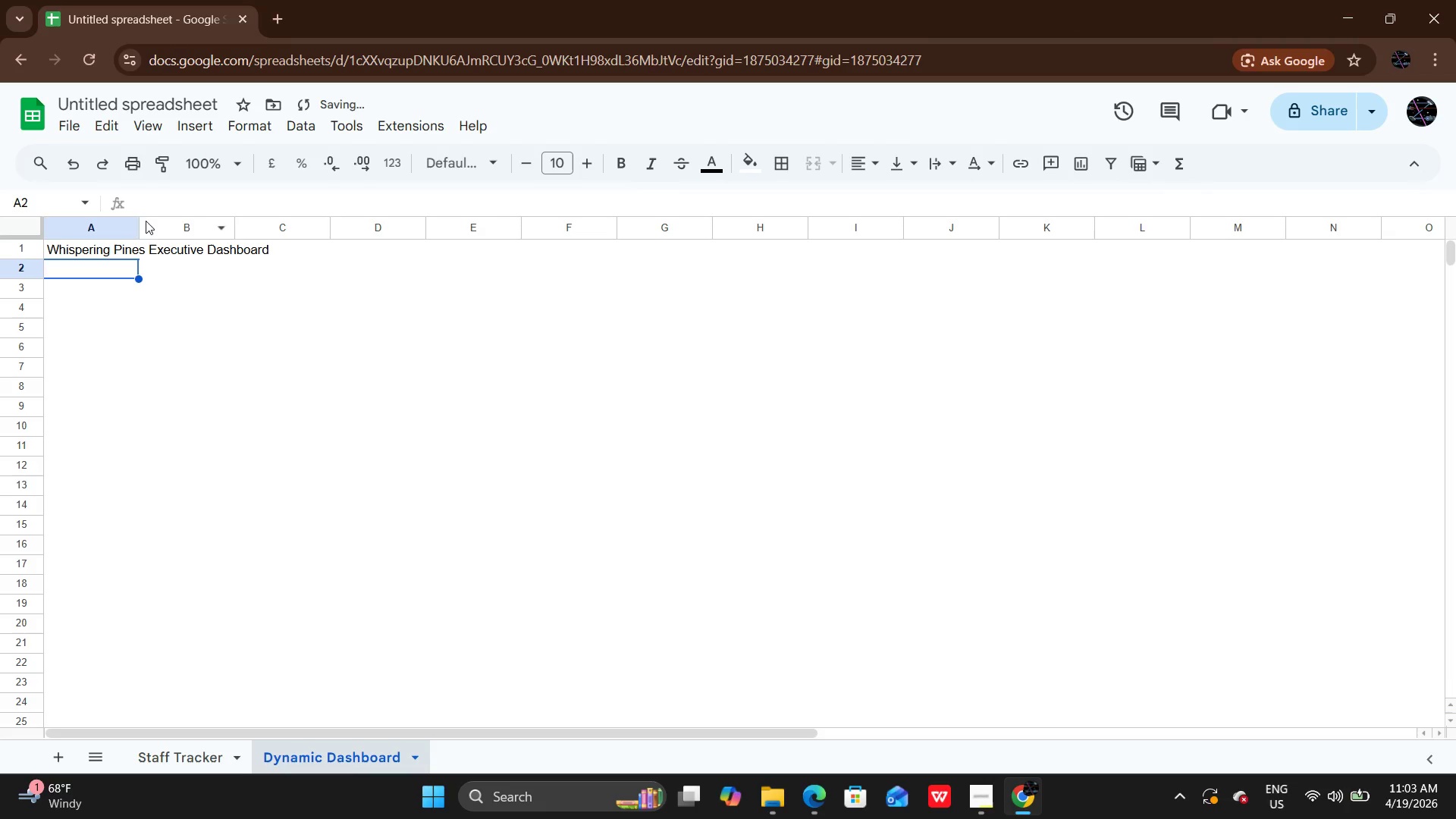 
double_click([143, 221])
 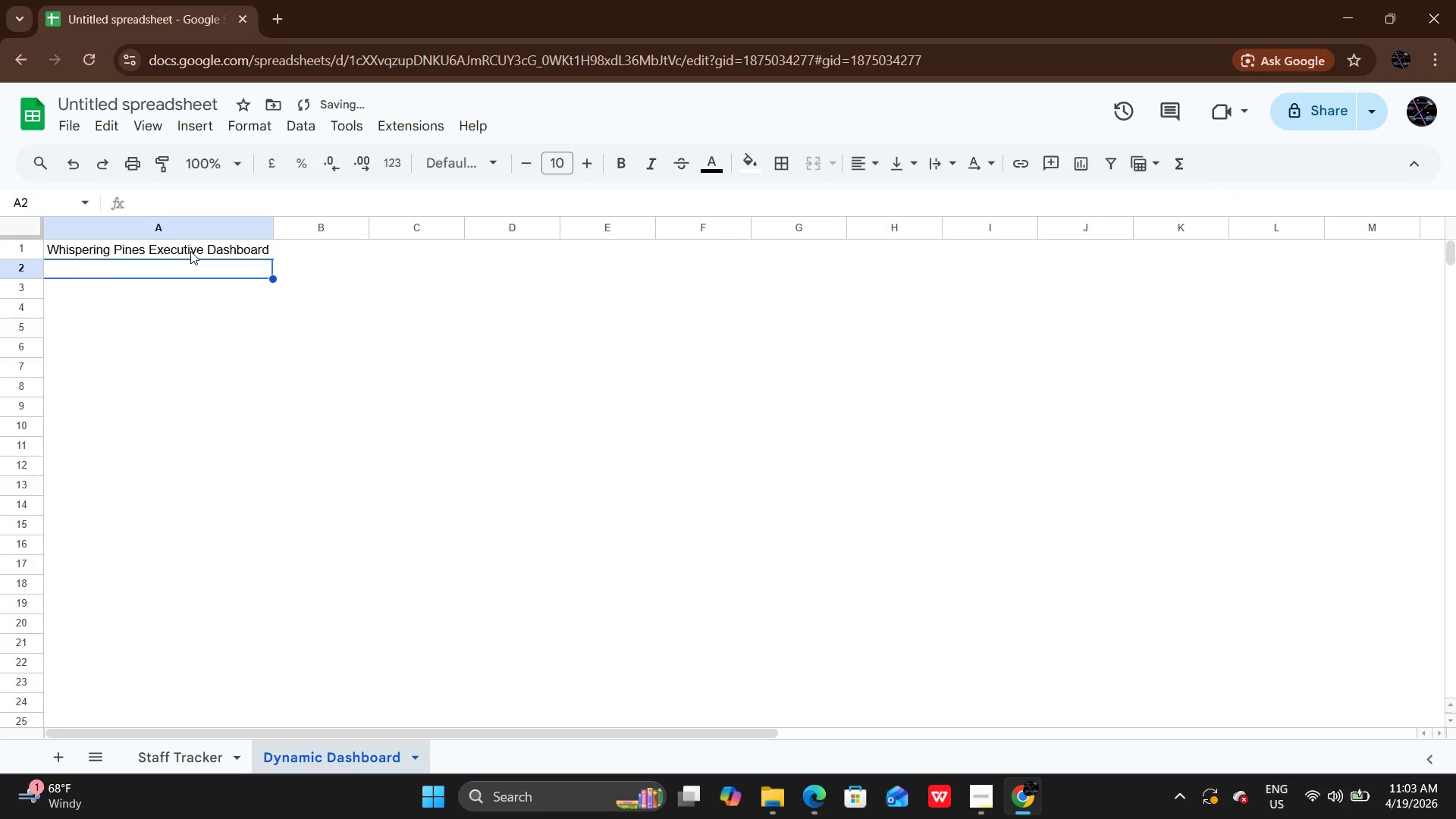 
left_click([190, 251])
 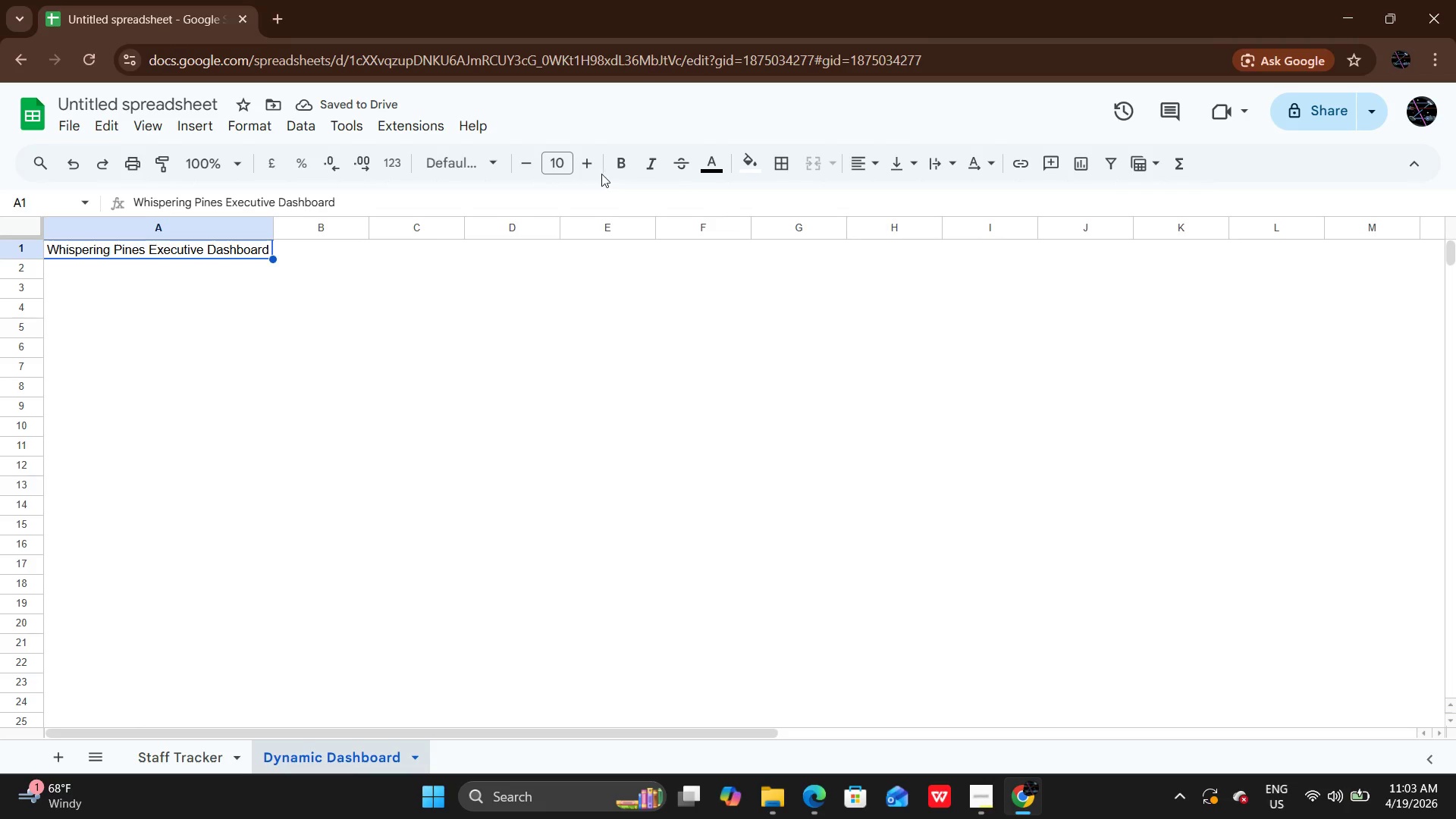 
left_click([625, 165])
 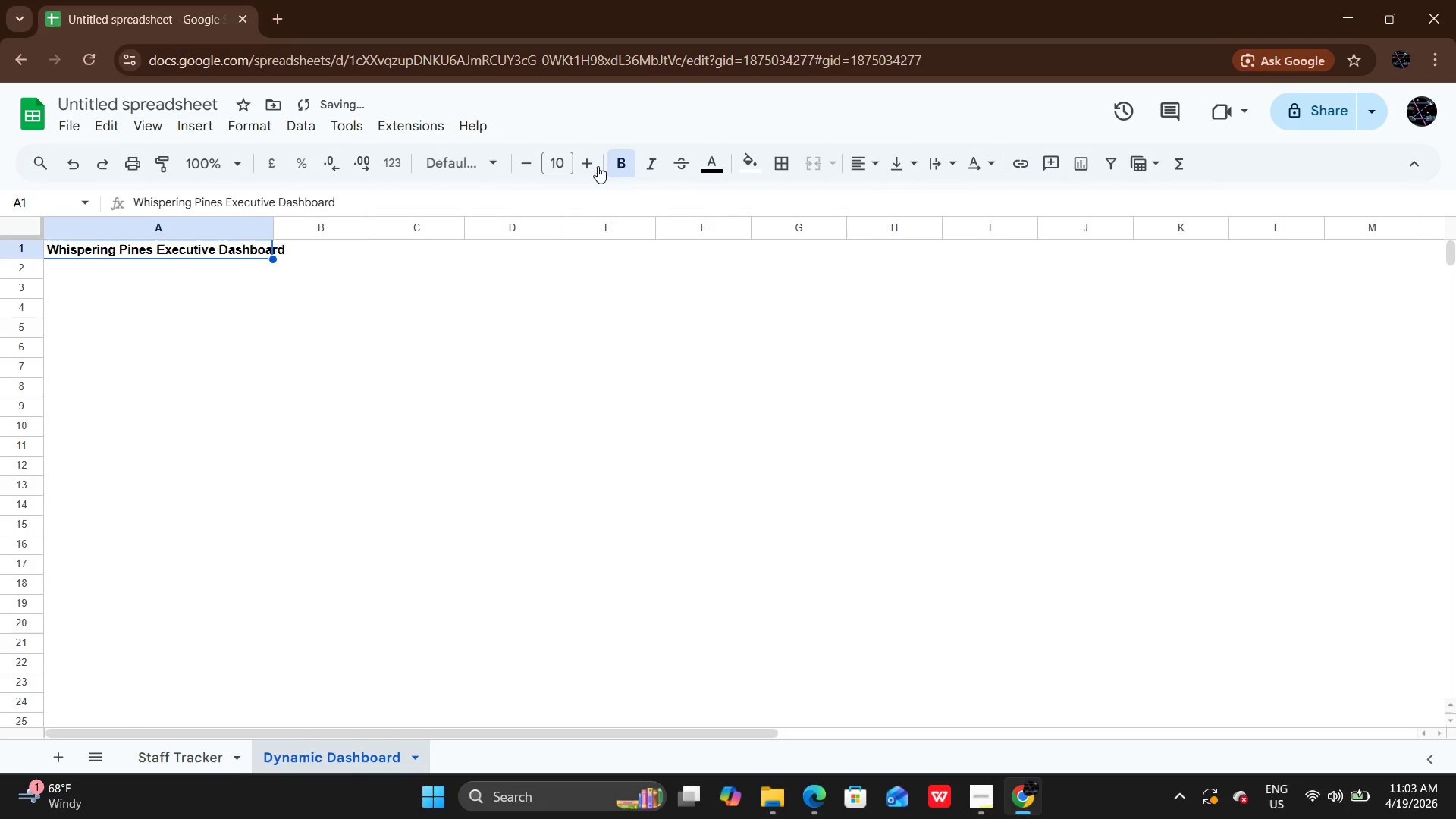 
left_click([587, 163])
 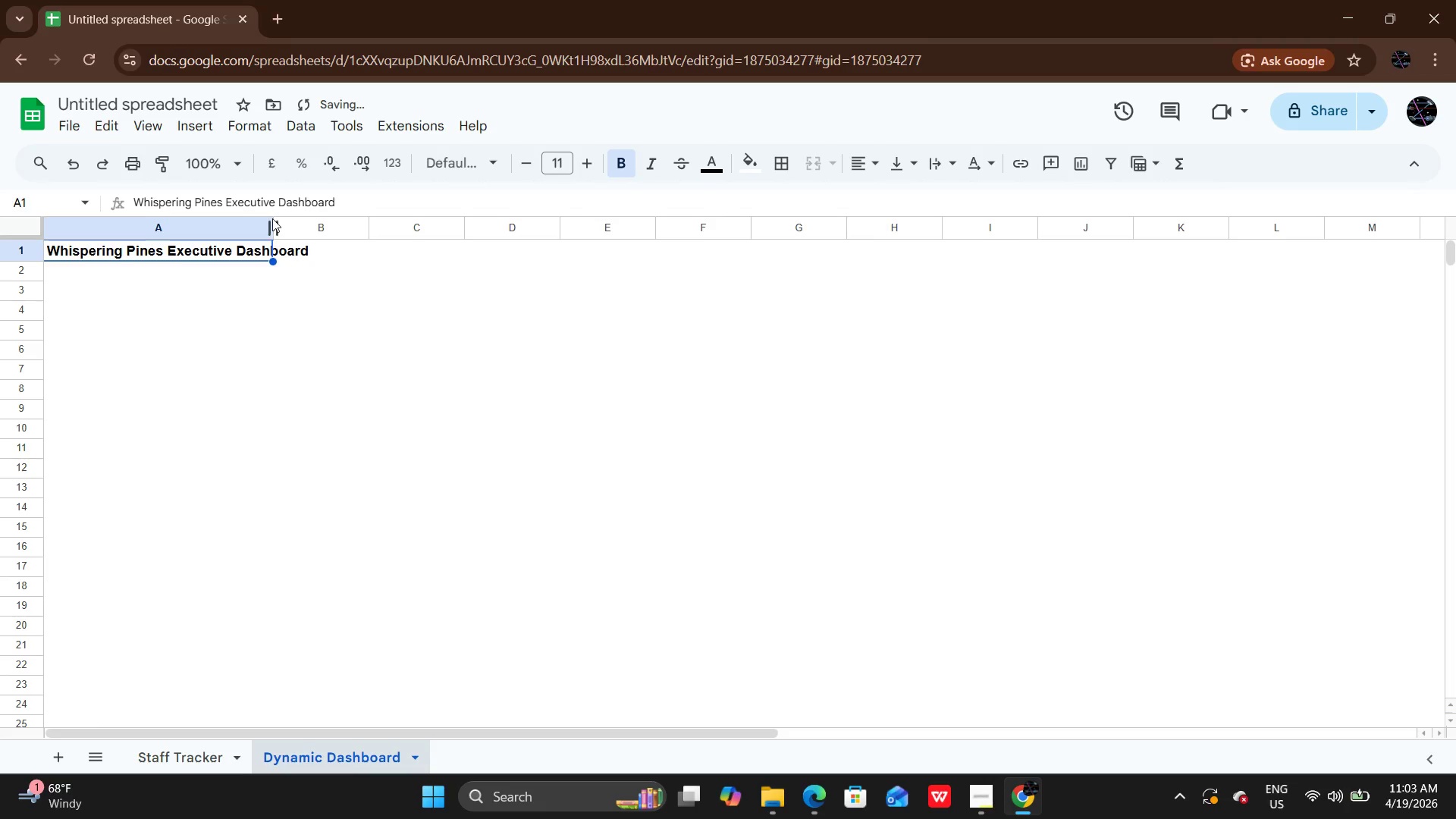 
left_click([272, 218])
 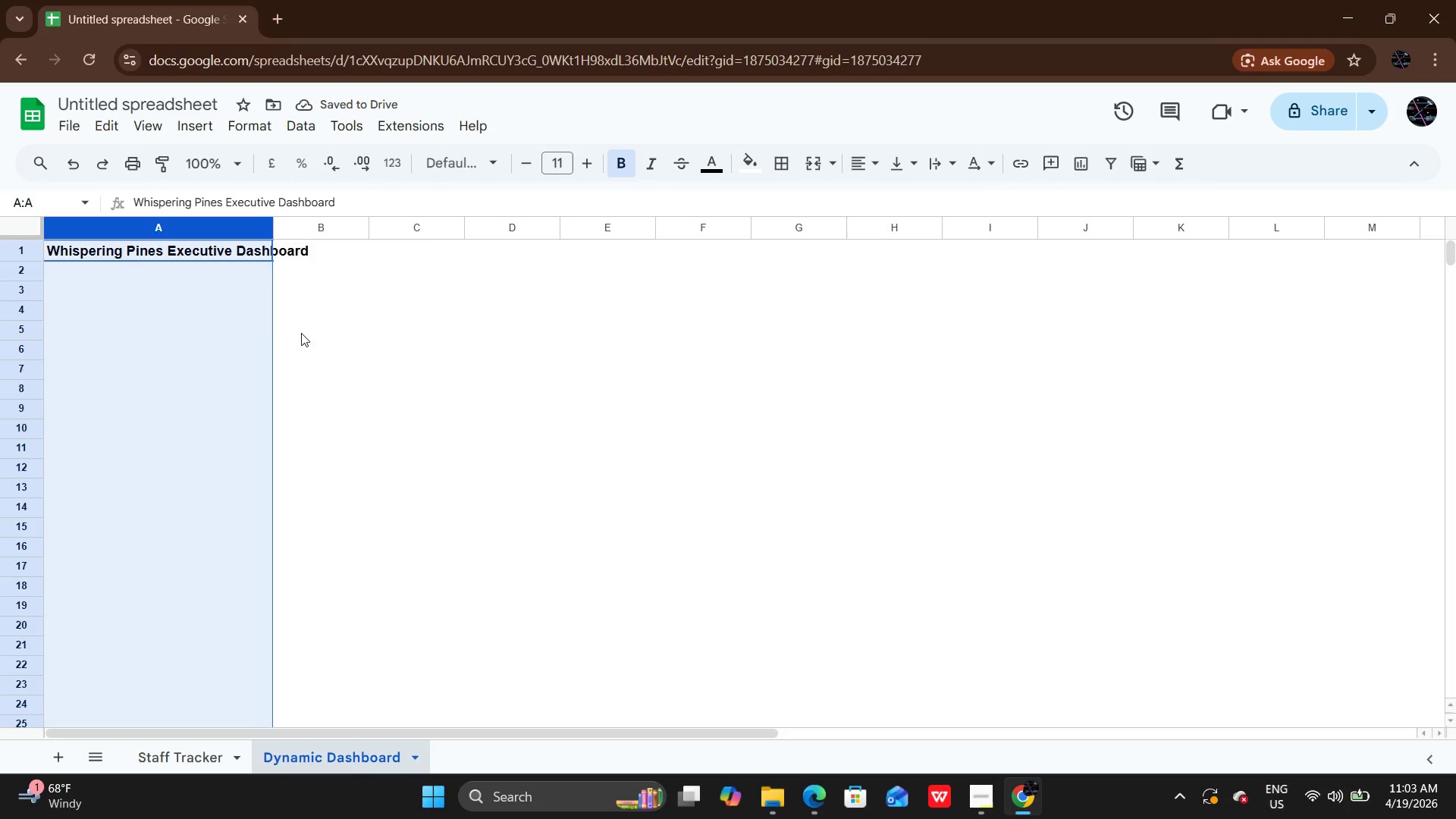 
left_click([306, 344])
 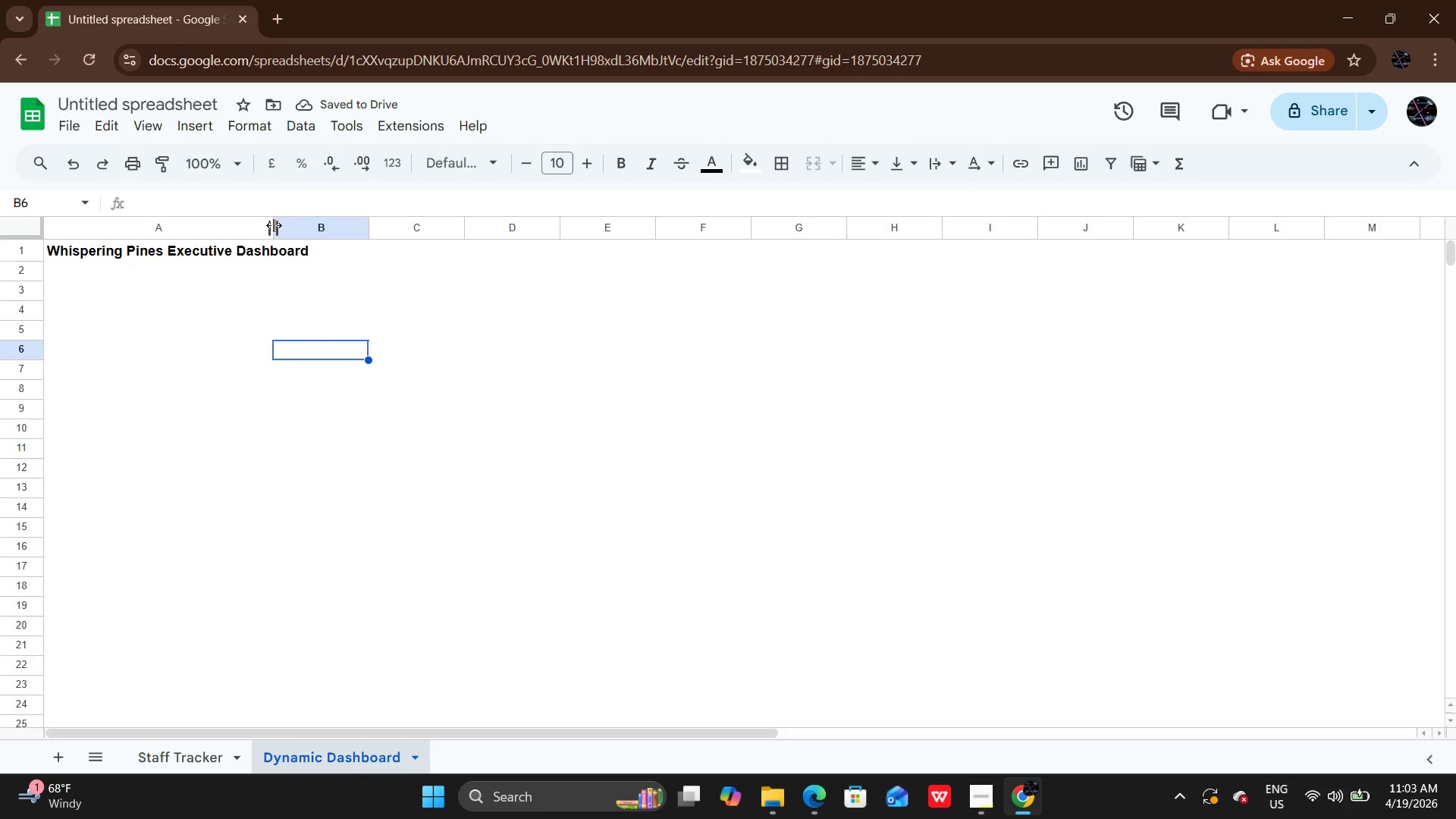 
double_click([274, 226])
 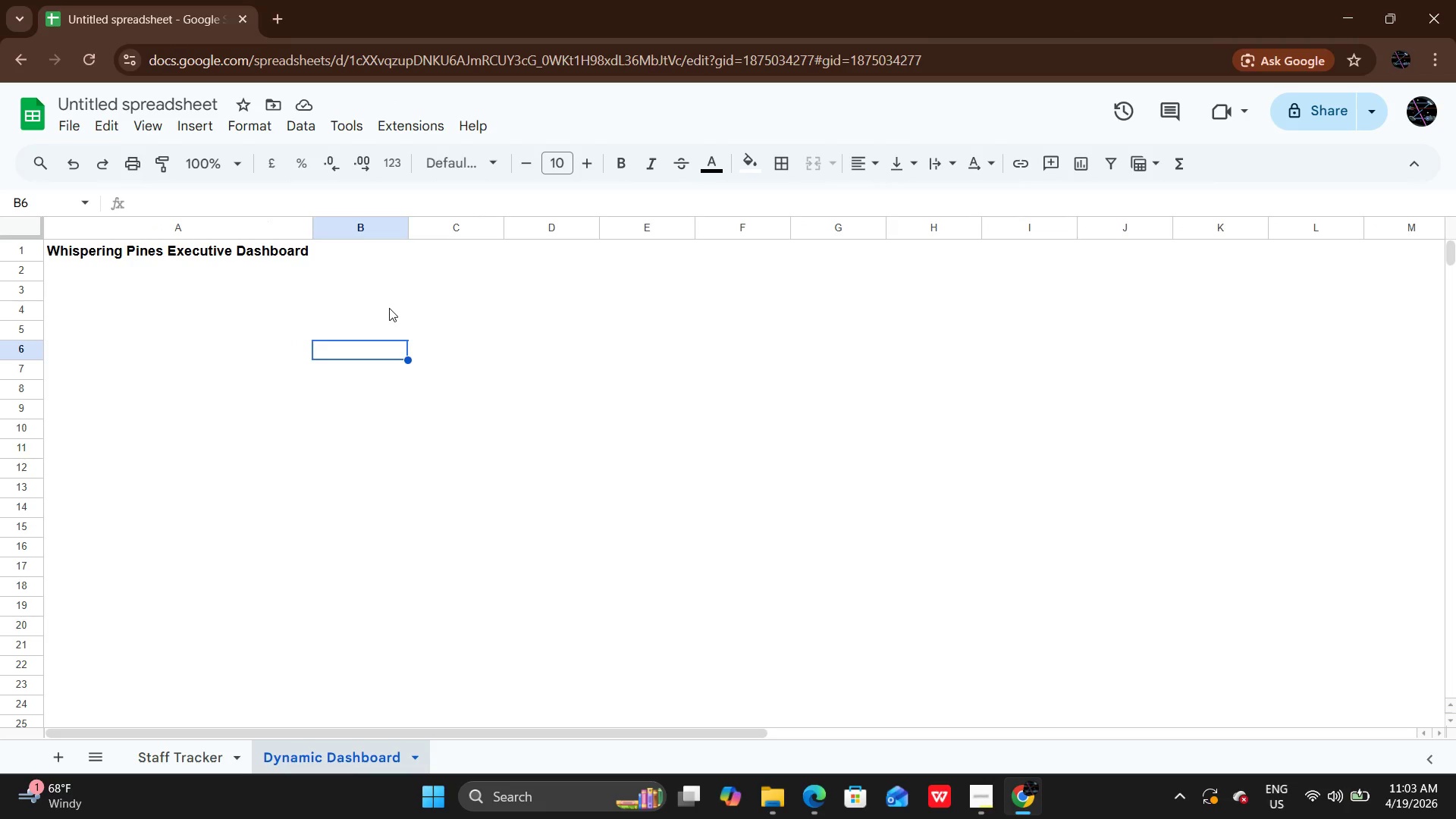 
wait(12.16)
 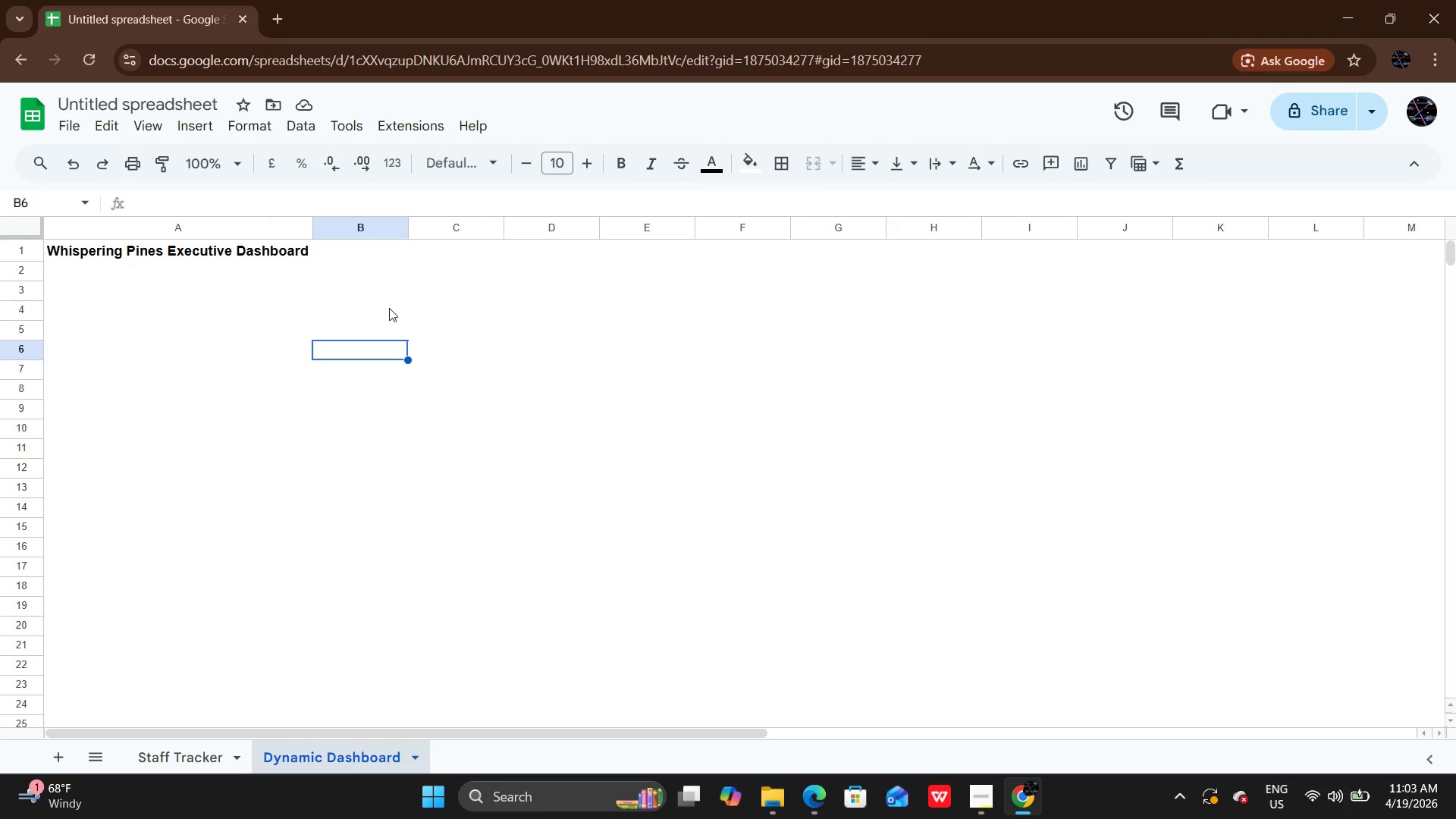 
left_click([153, 300])
 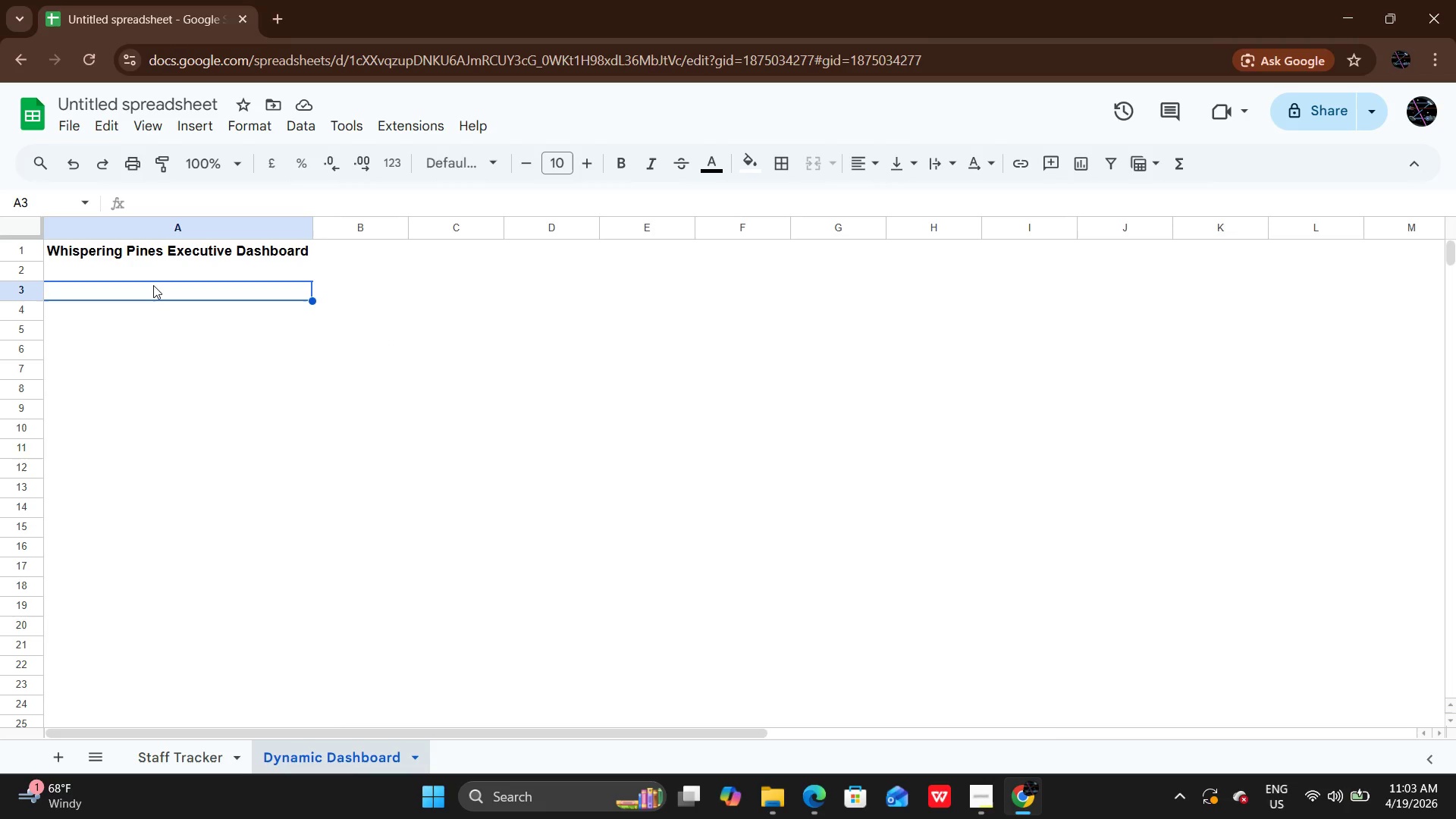 
double_click([153, 285])
 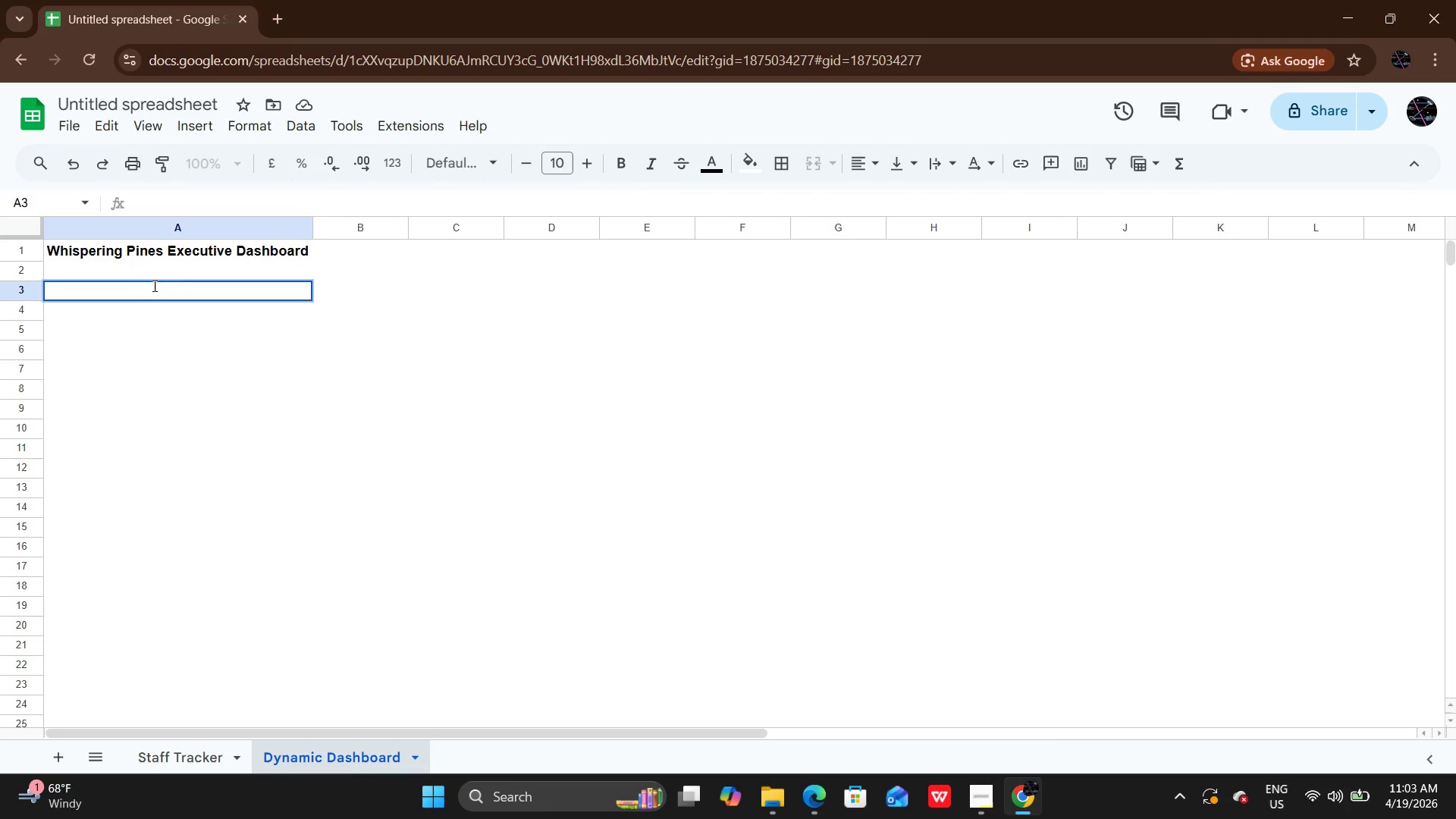 
type(Mer)
key(Backspace)
type(tric)
 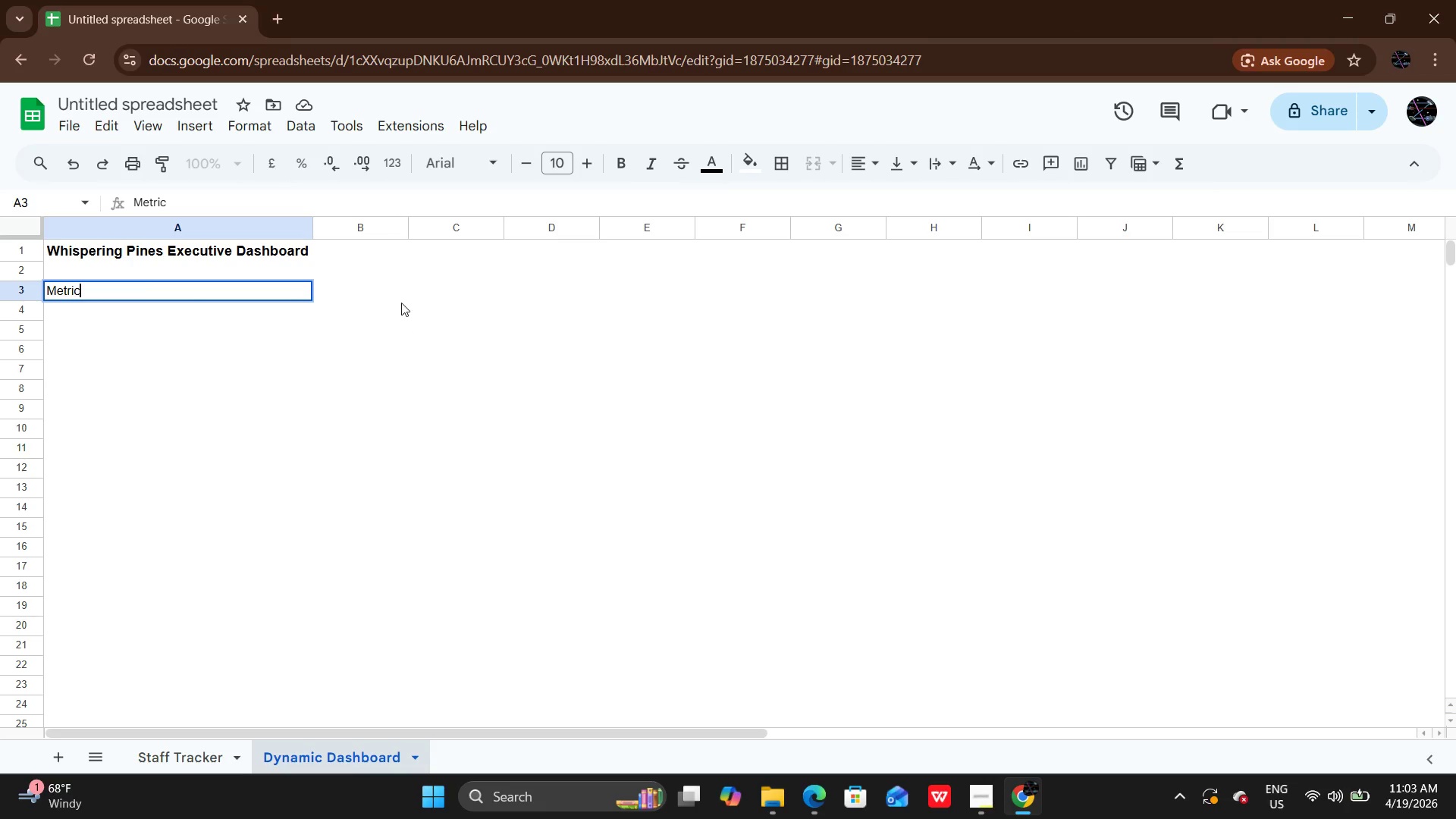 
double_click([392, 294])
 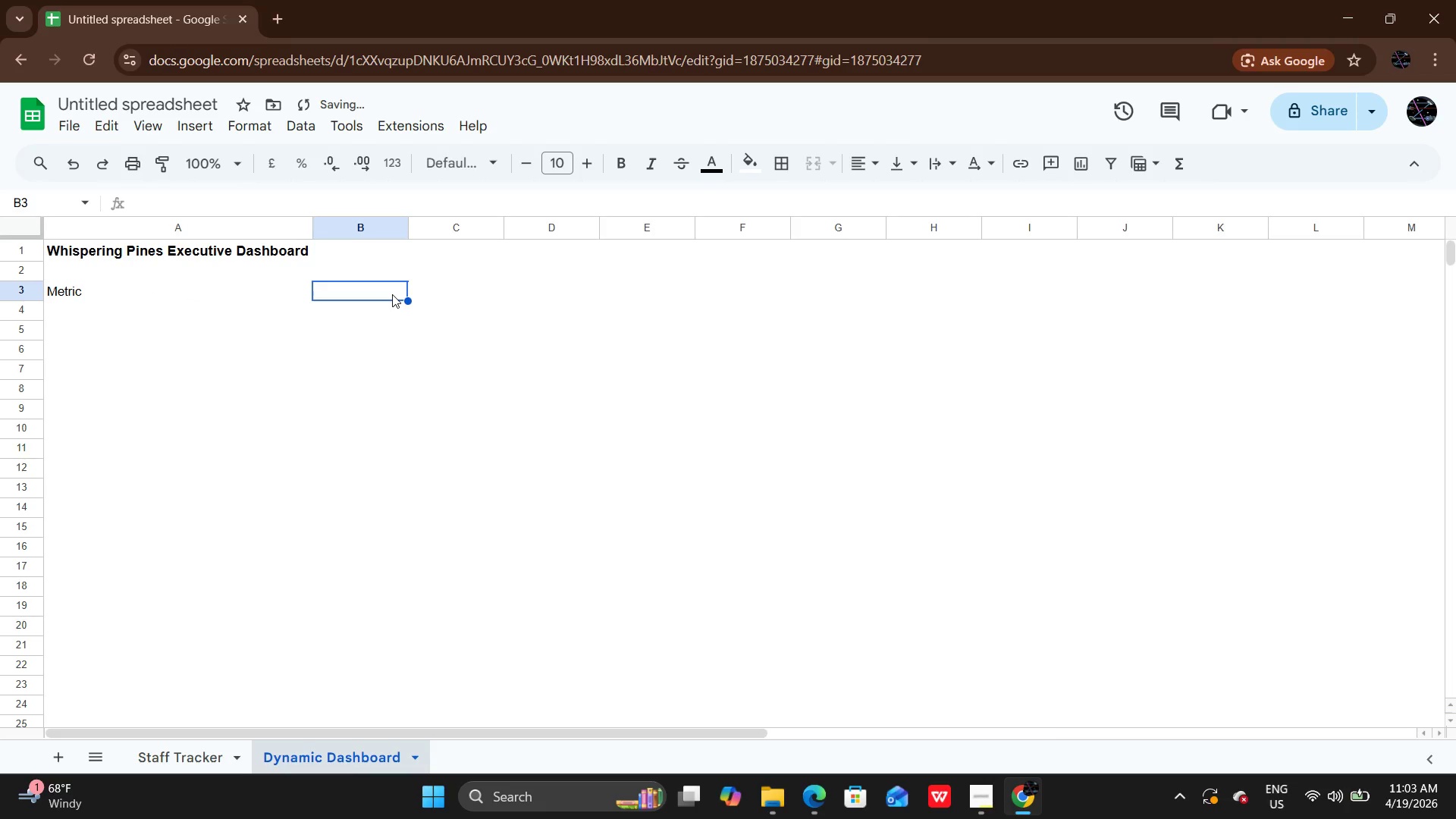 
triple_click([392, 294])
 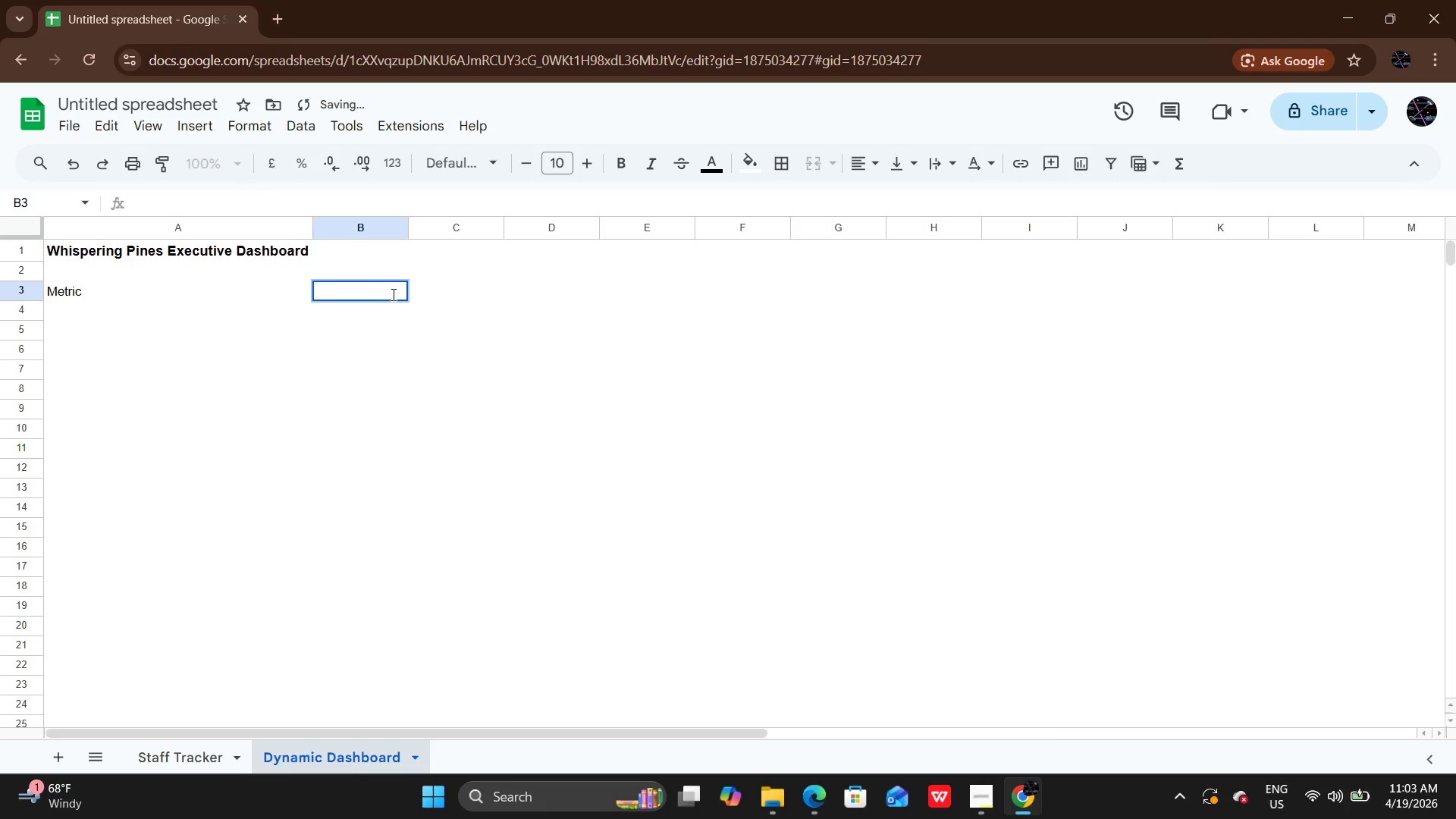 
type(Value)
 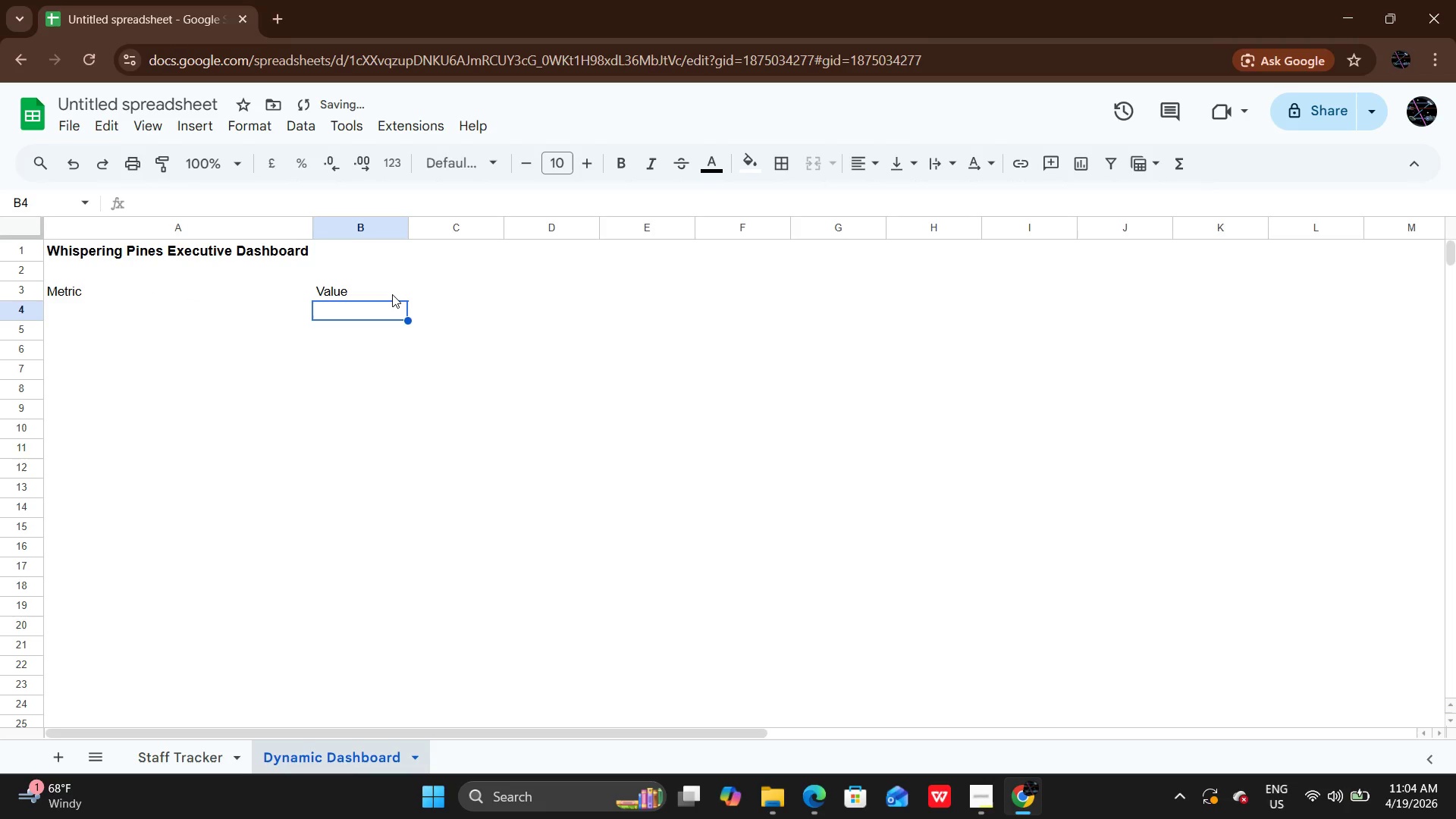 
key(Enter)
 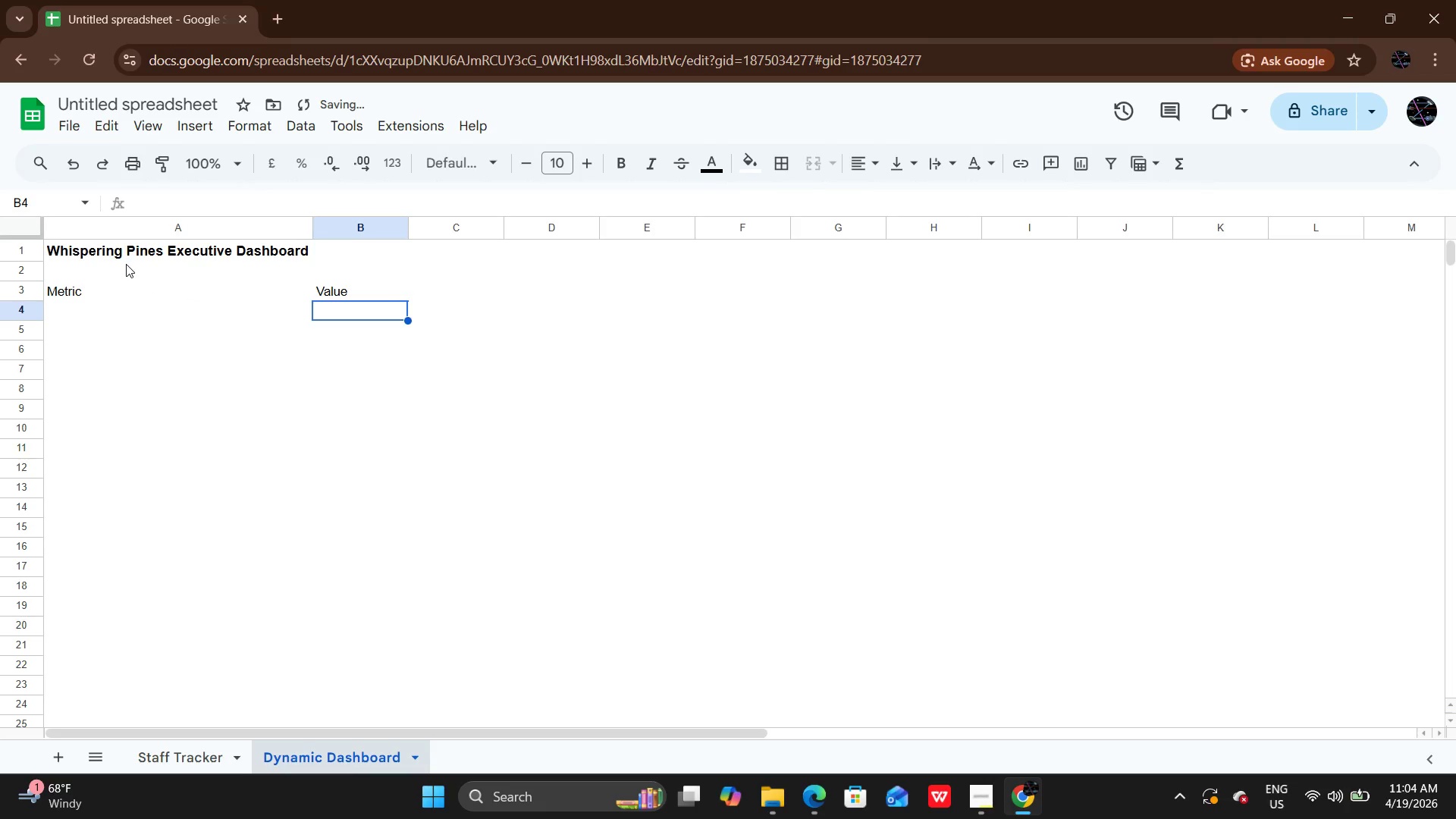 
left_click([100, 296])
 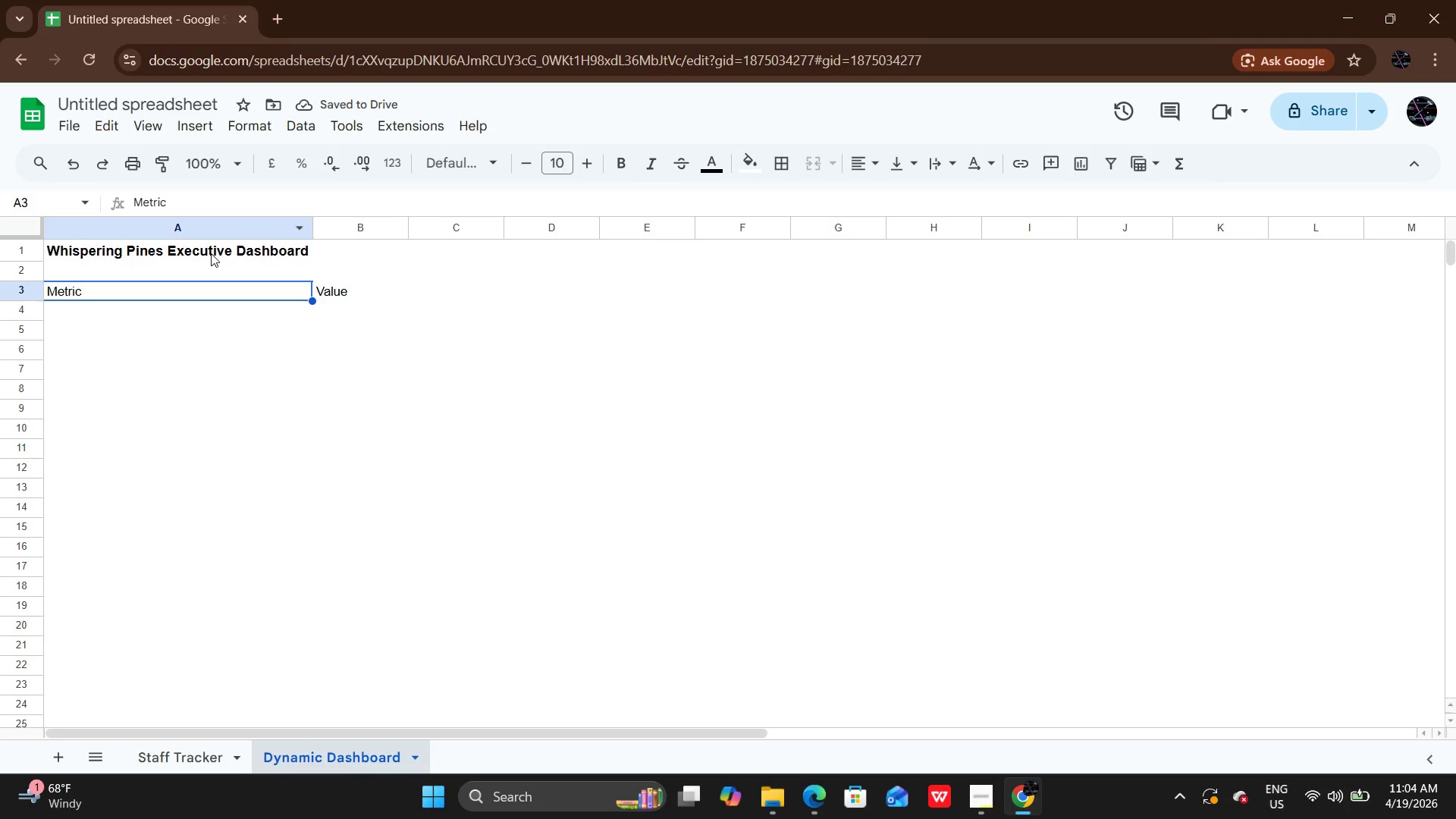 
left_click([211, 253])
 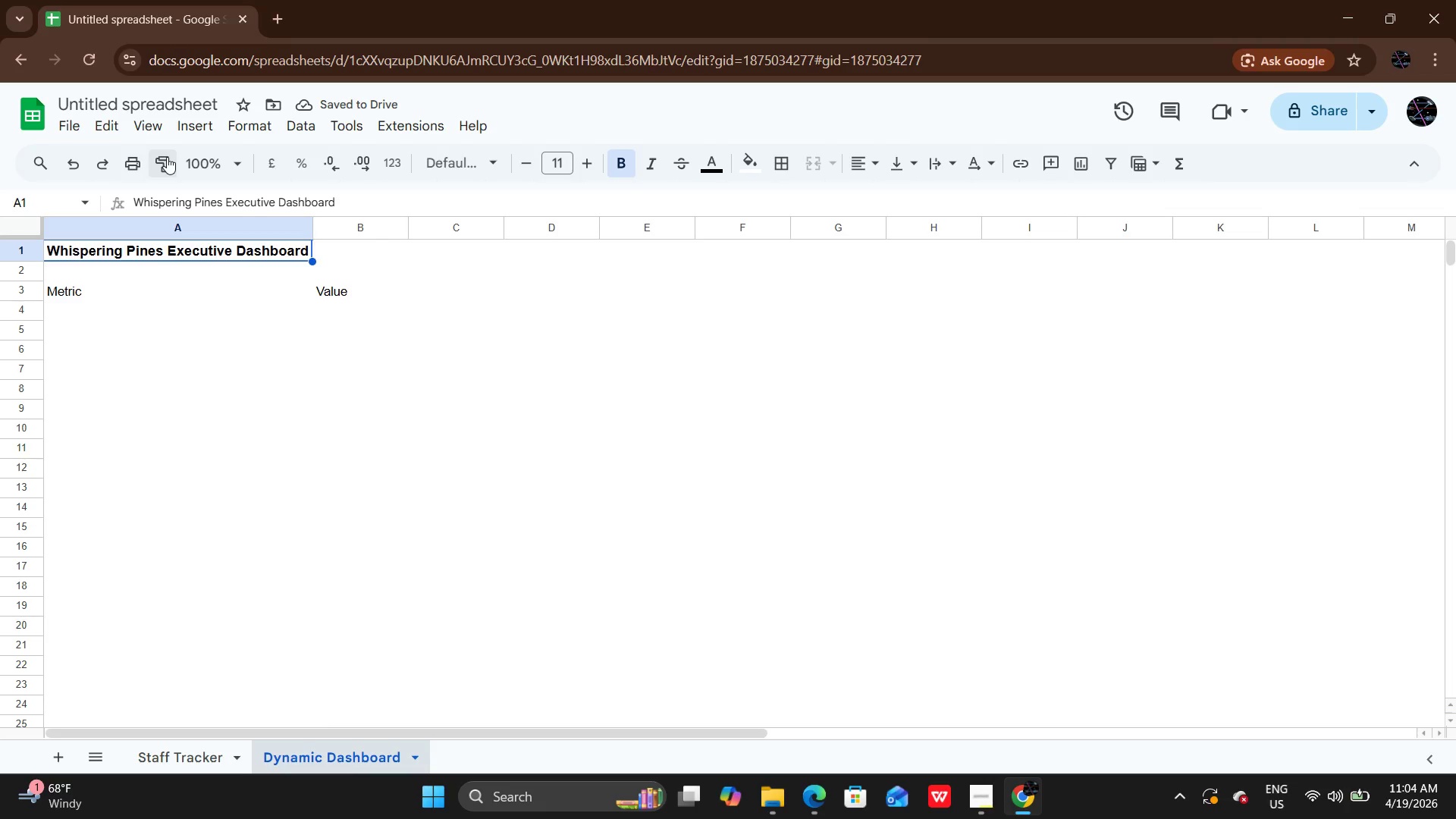 
left_click([167, 157])
 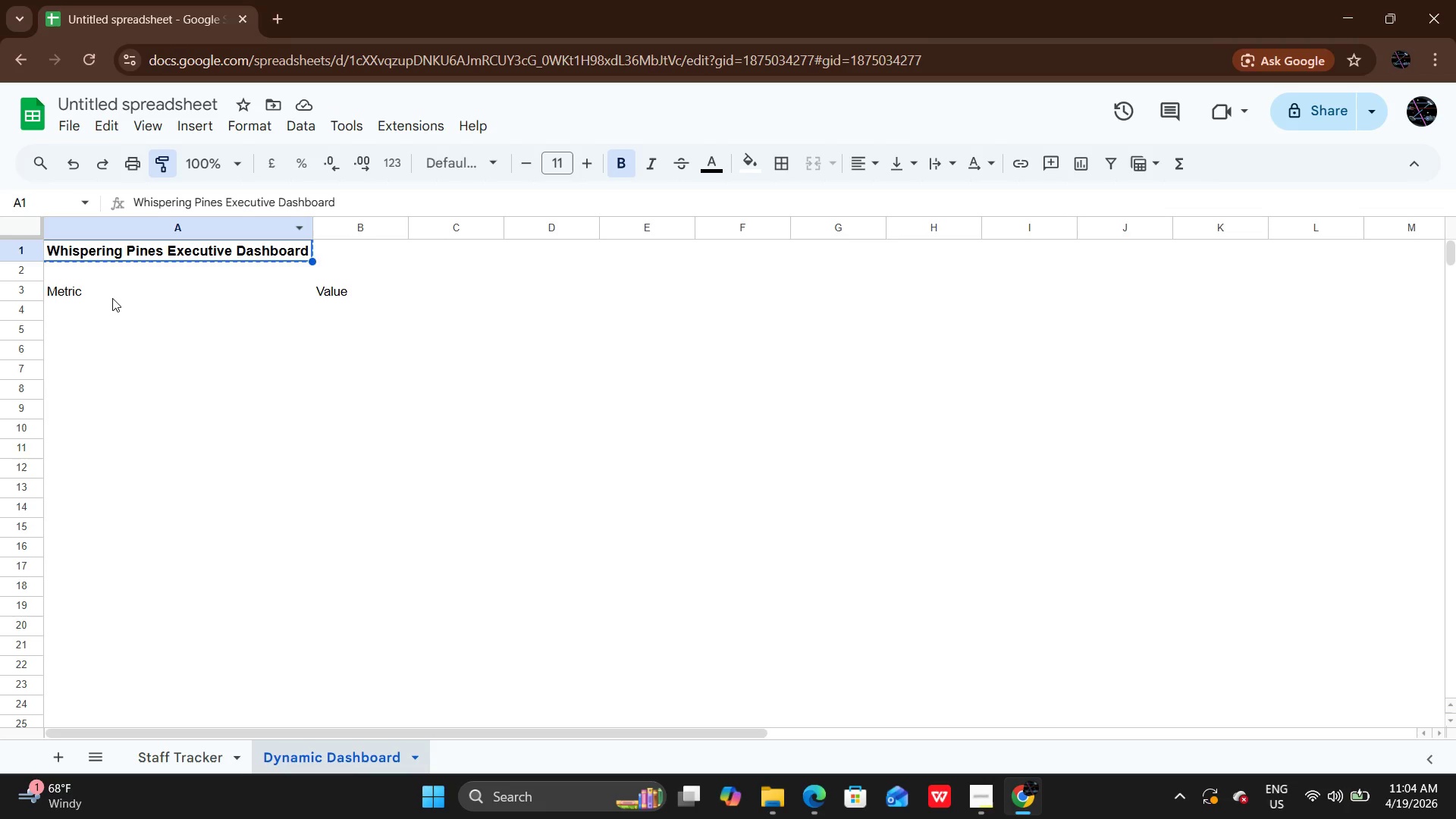 
left_click([112, 298])
 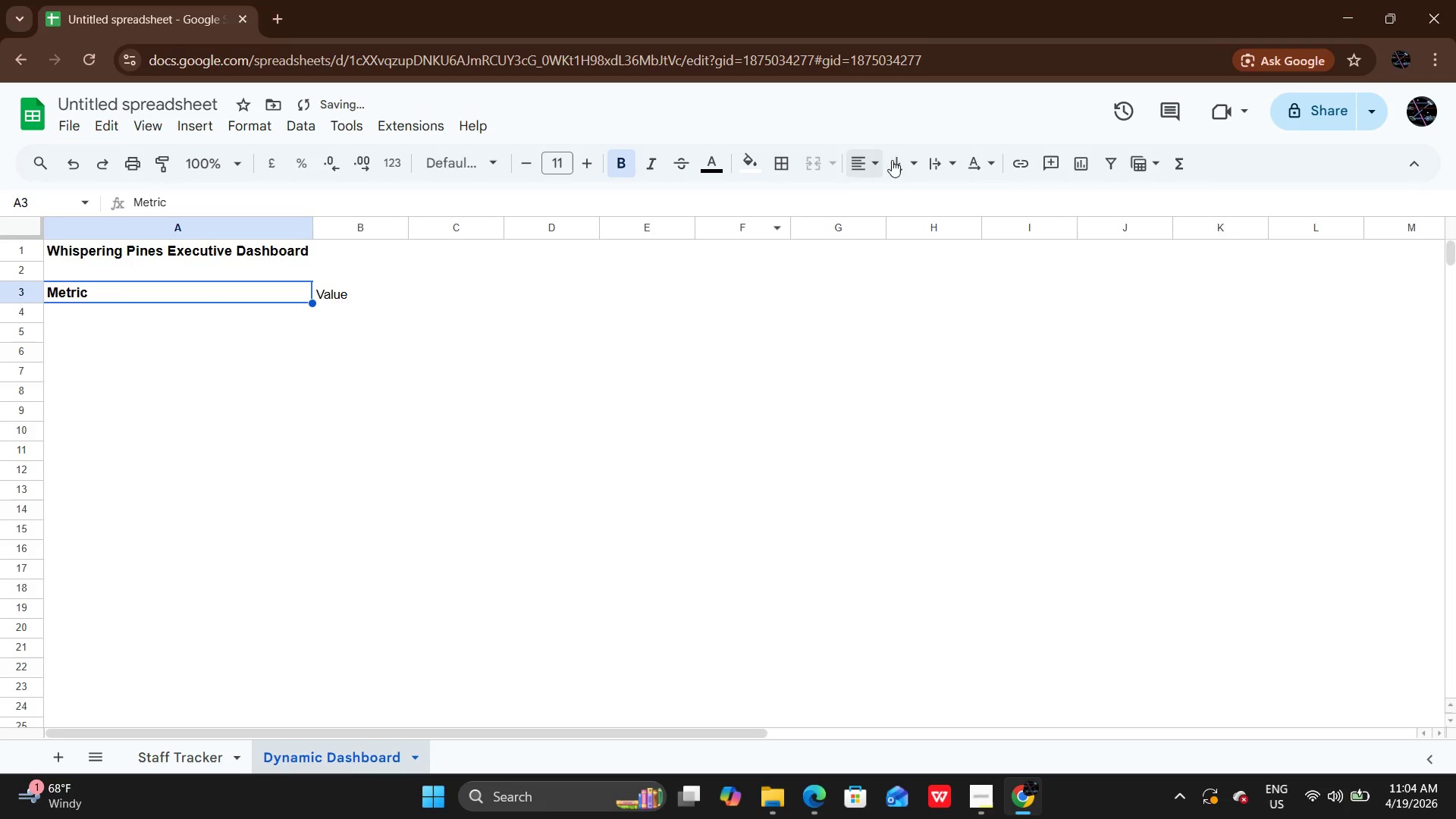 
left_click([861, 167])
 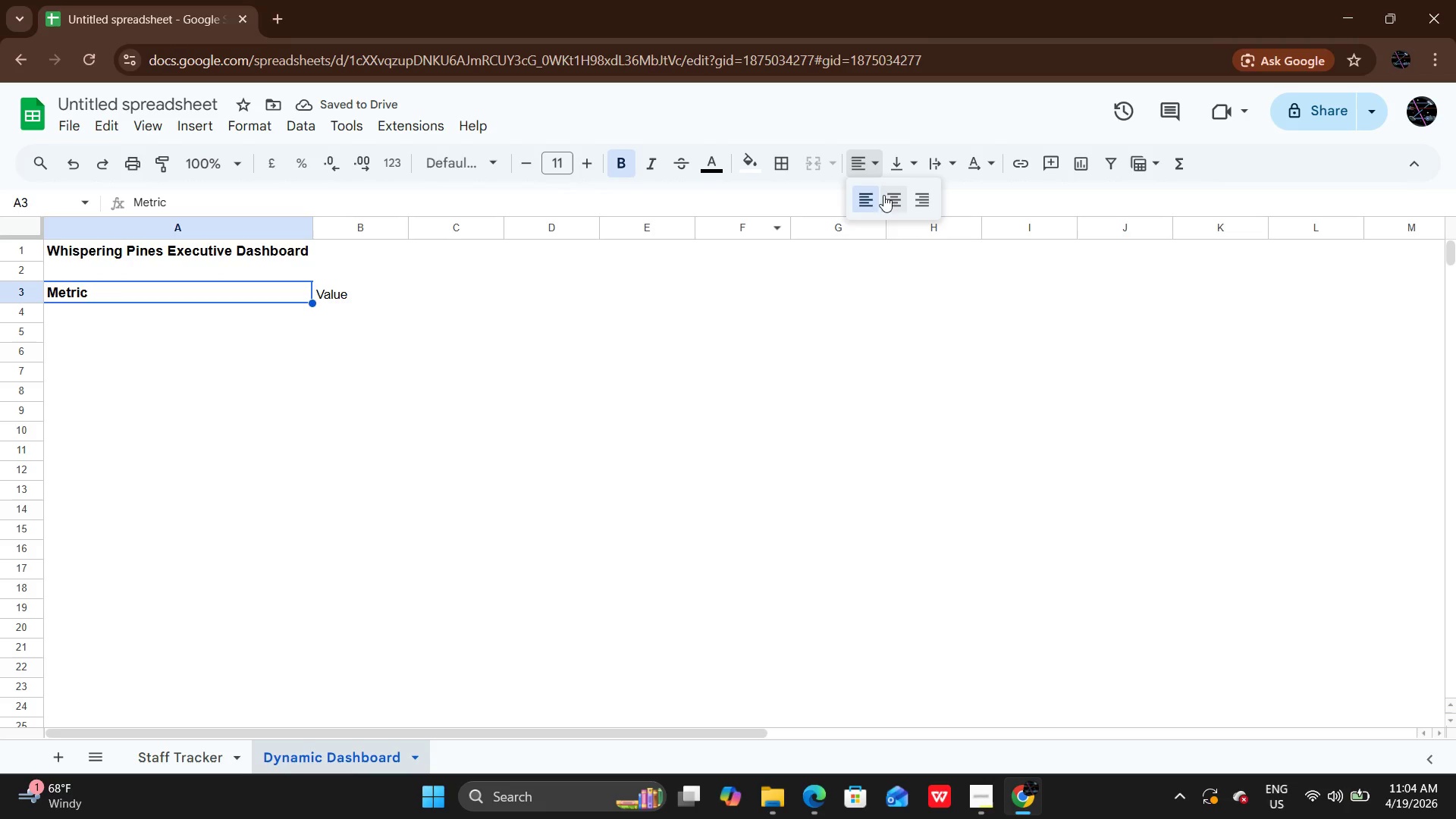 
left_click([883, 195])
 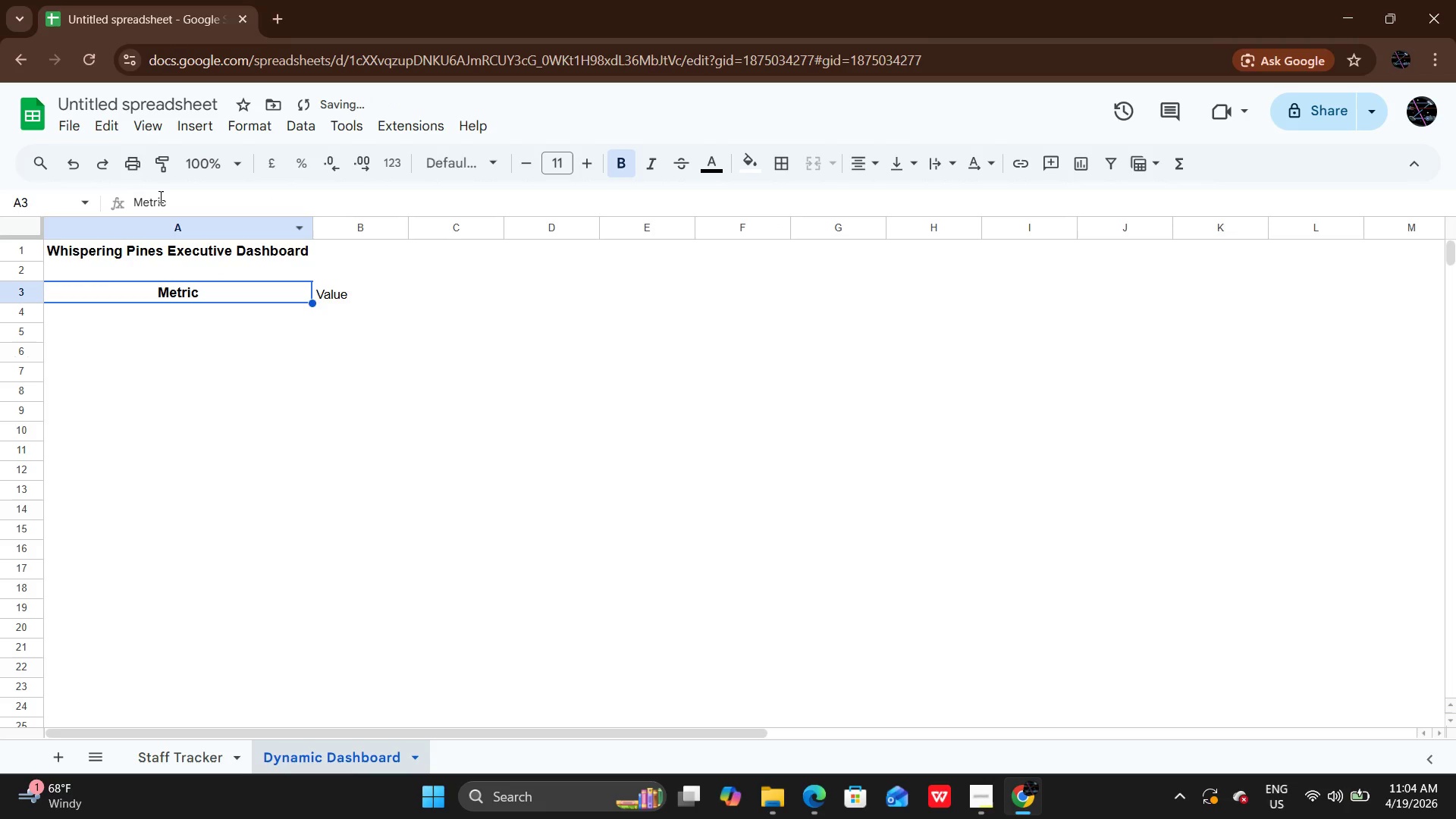 
left_click([156, 150])
 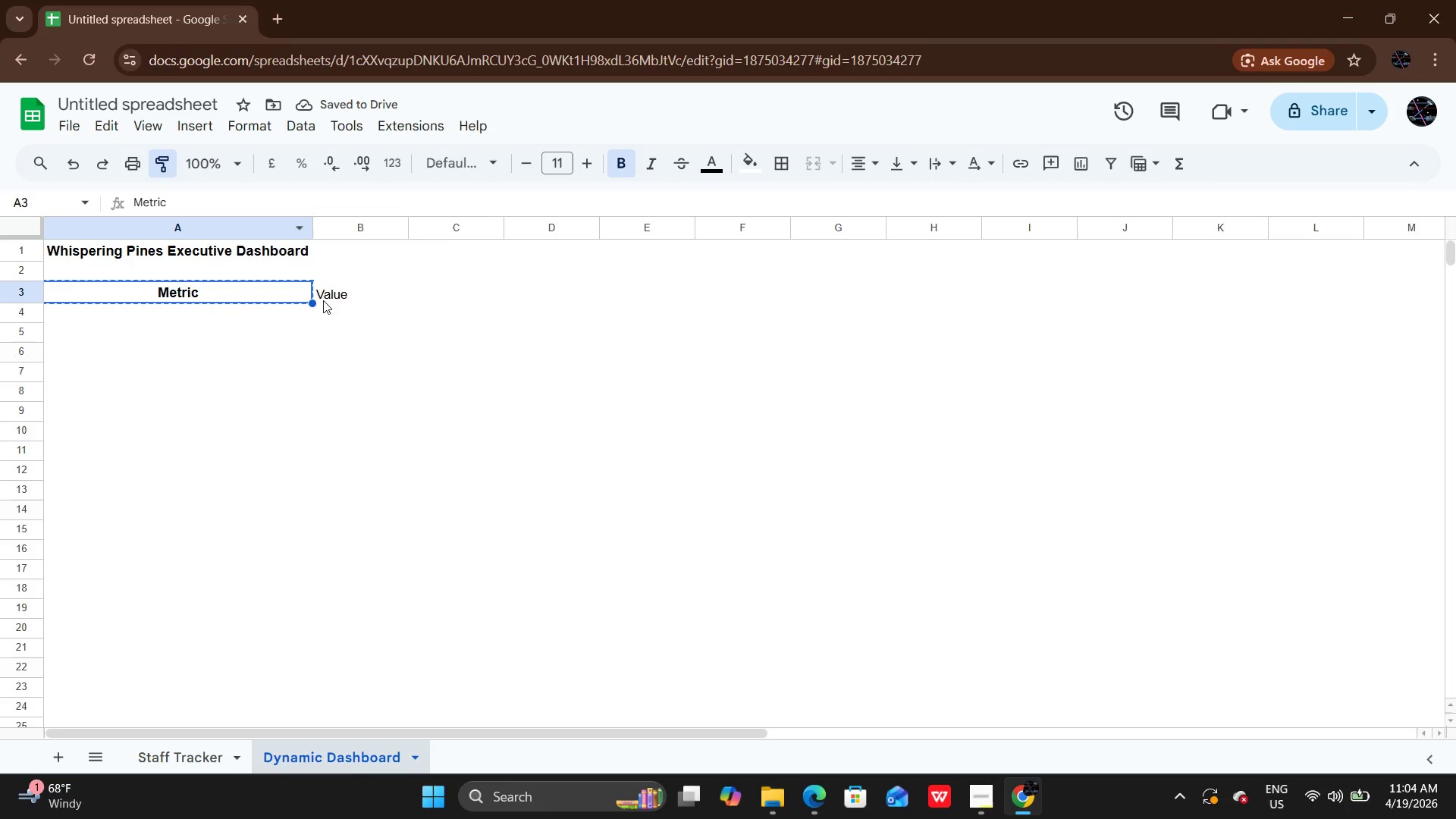 
left_click([323, 300])
 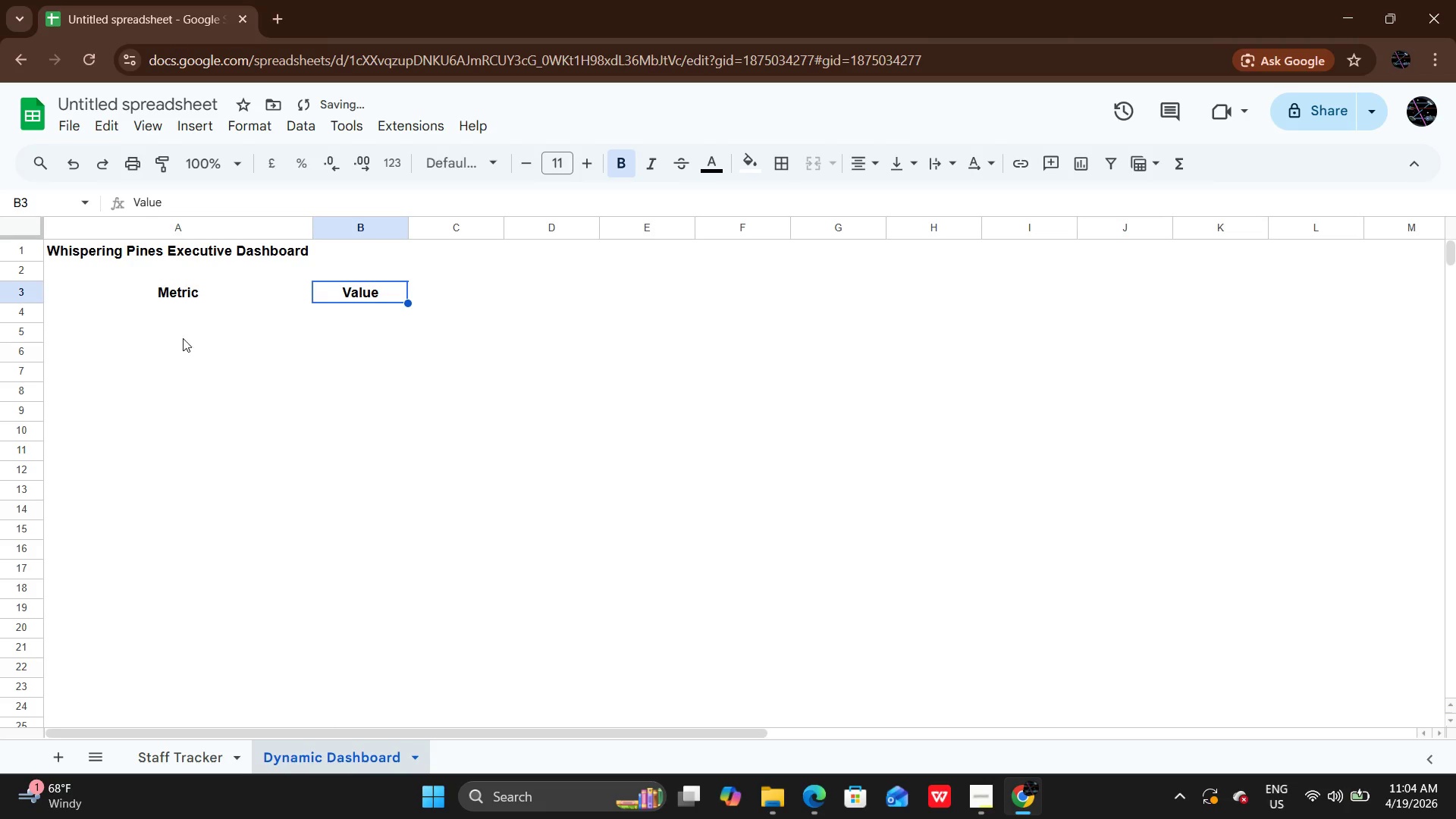 
left_click([186, 296])
 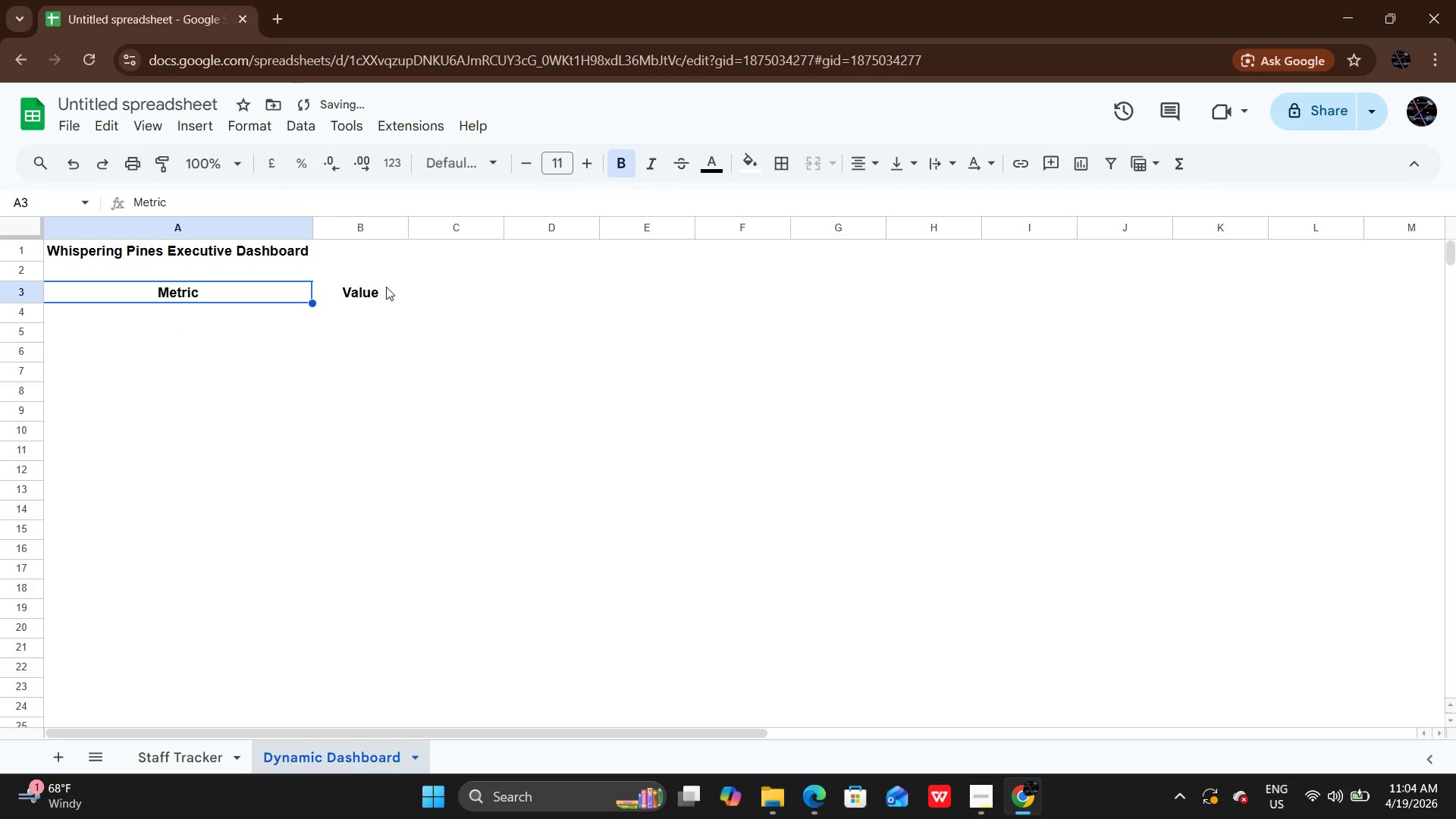 
left_click([388, 287])
 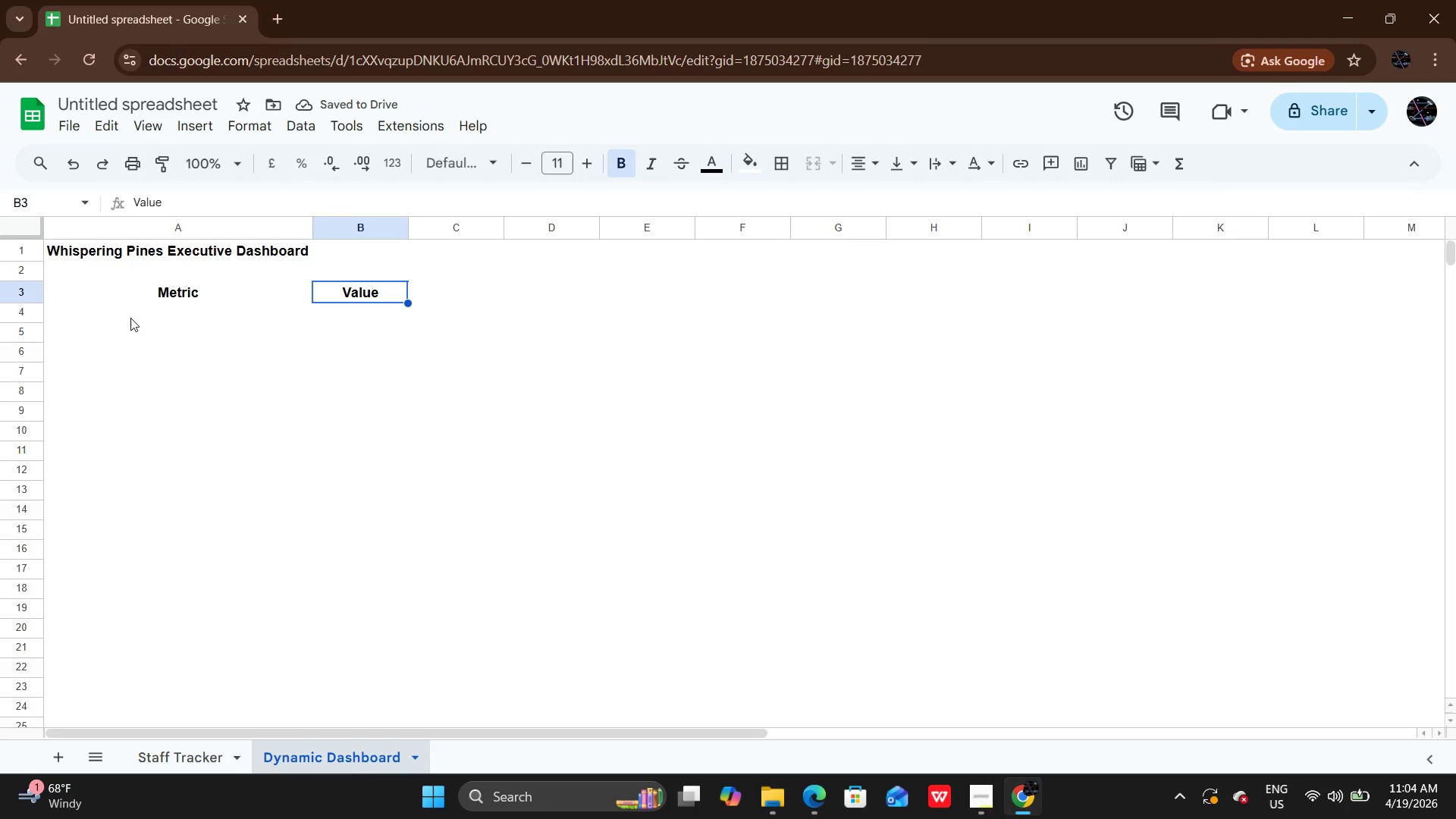 
left_click([130, 315])
 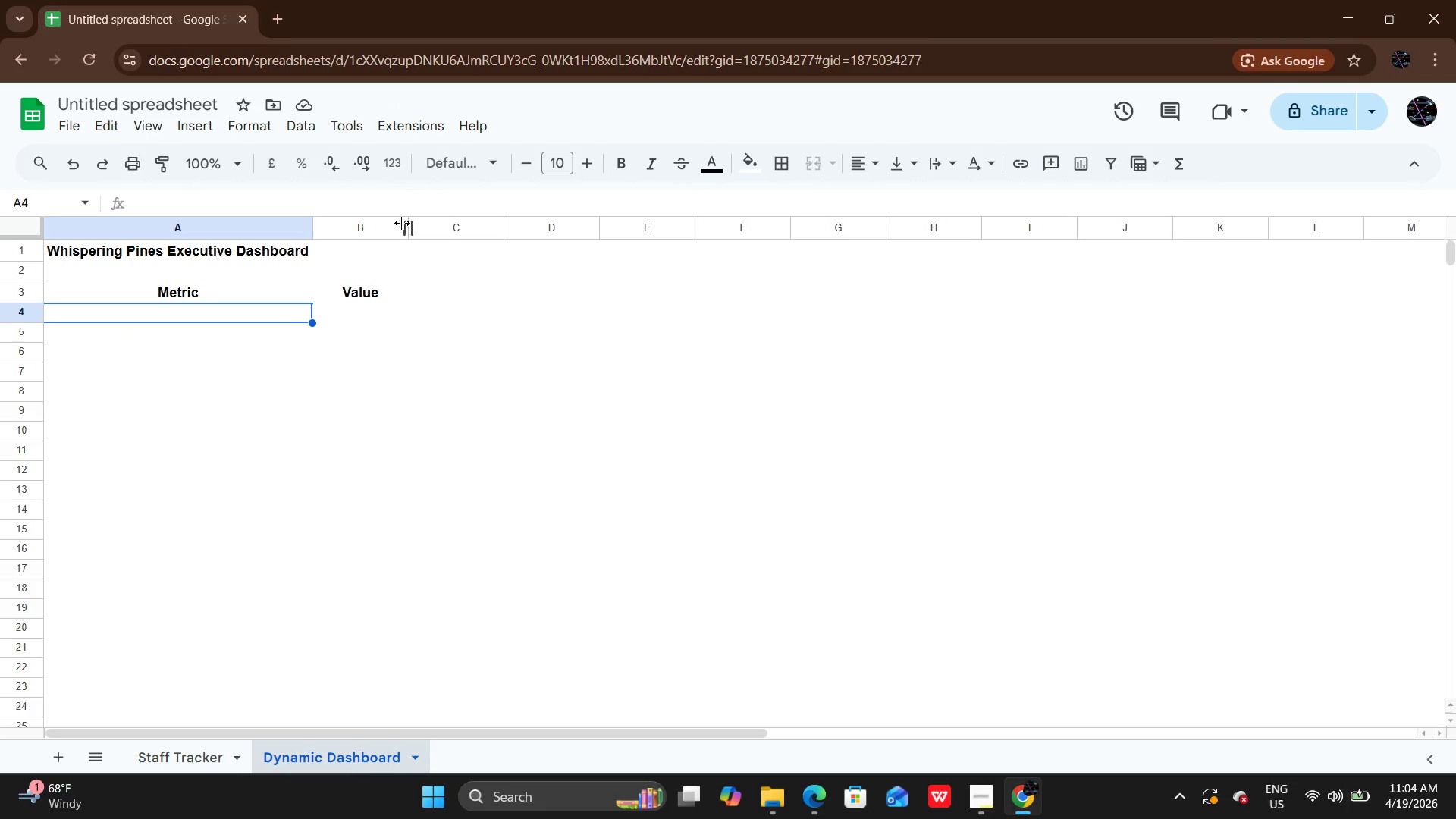 
left_click([402, 223])
 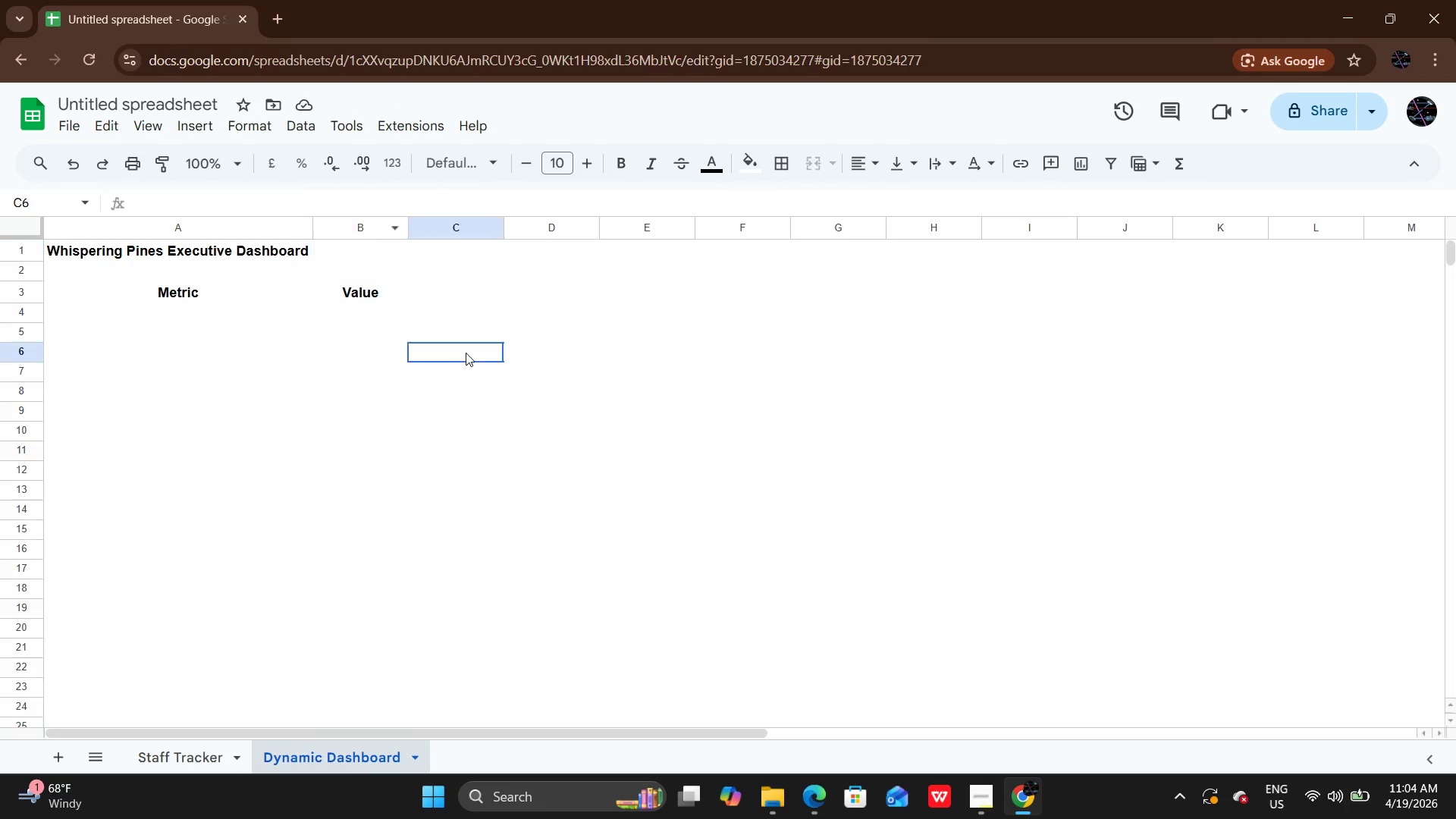 
left_click([466, 353])
 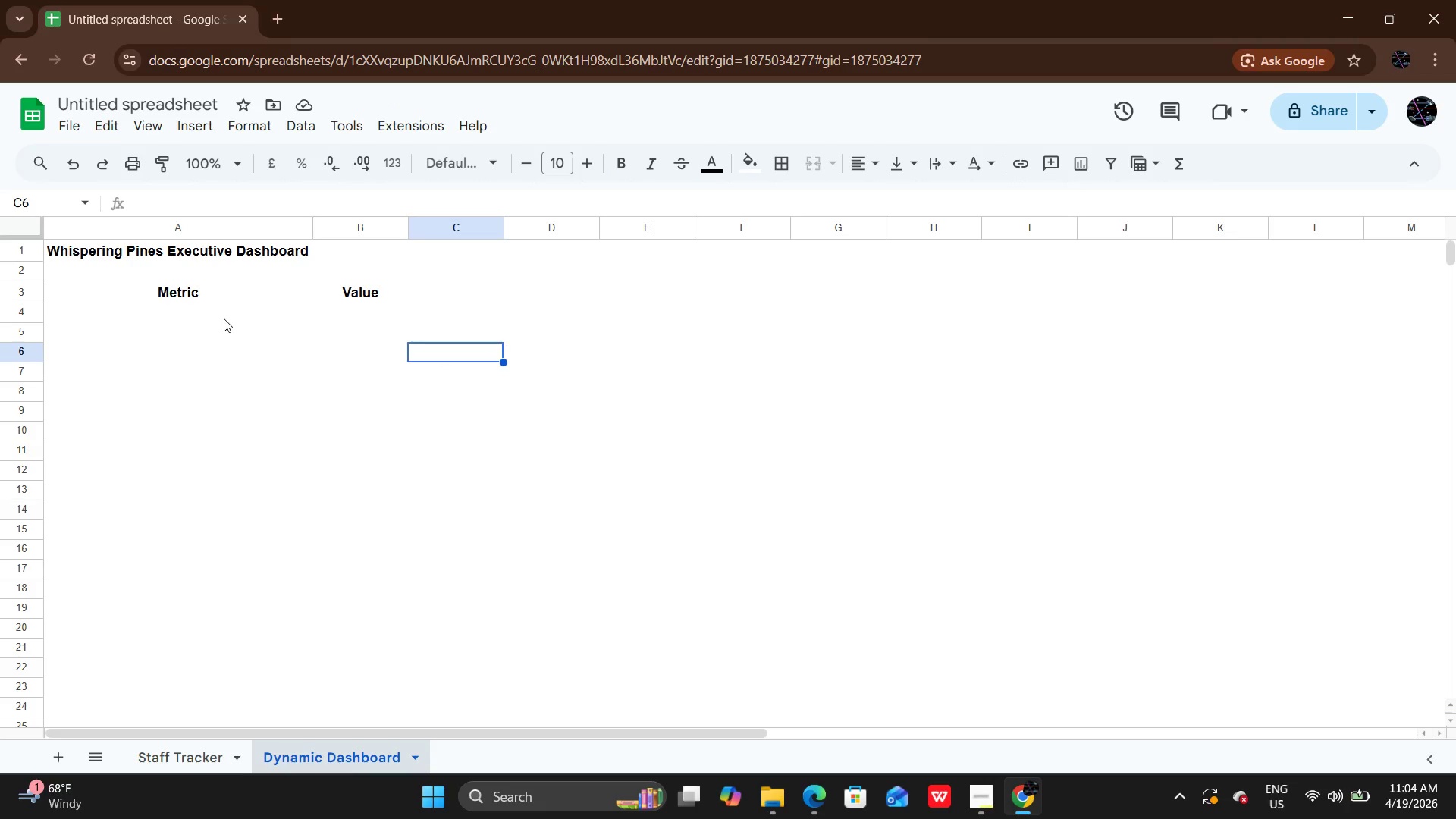 
left_click([224, 318])
 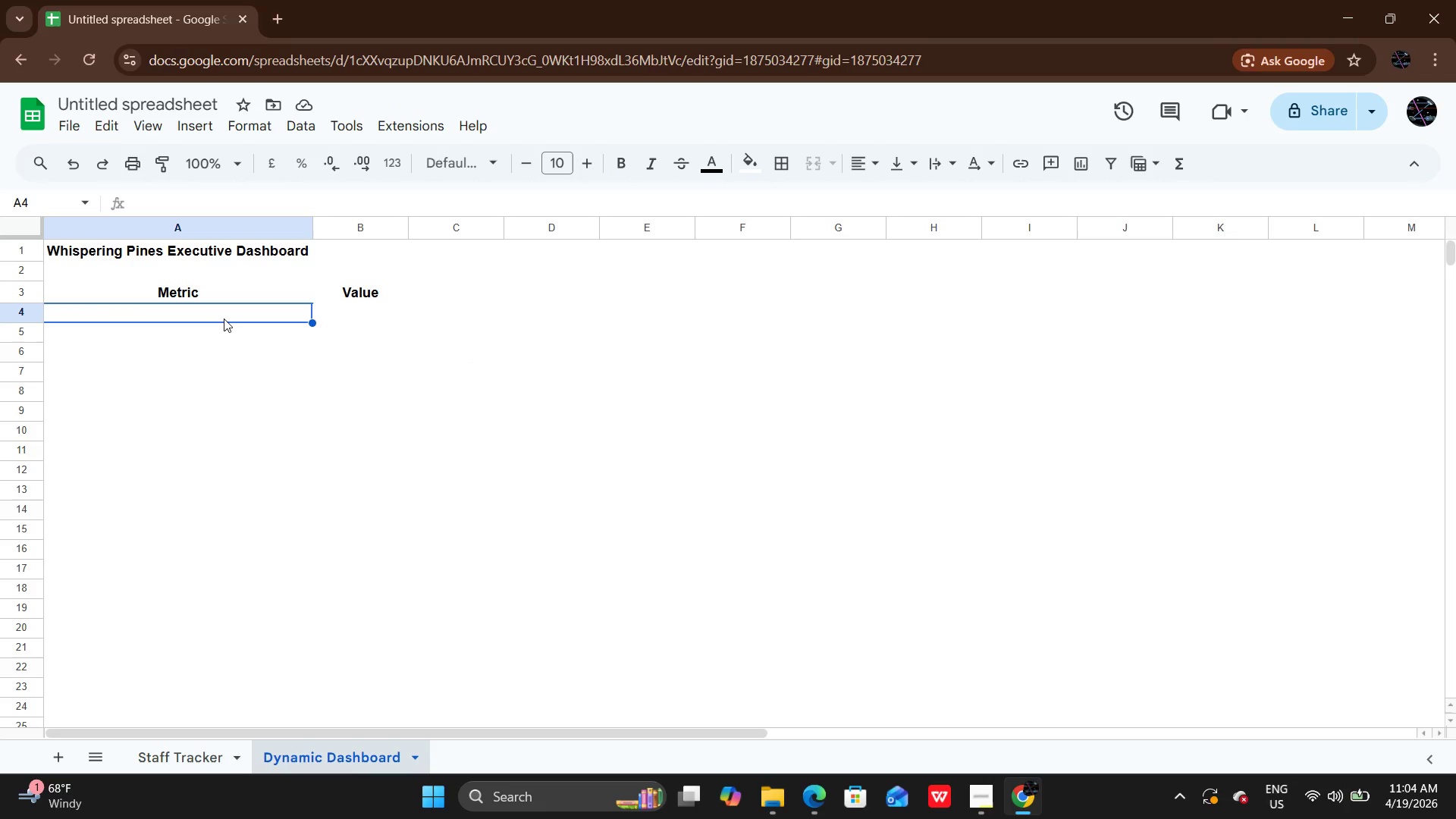 
double_click([224, 318])
 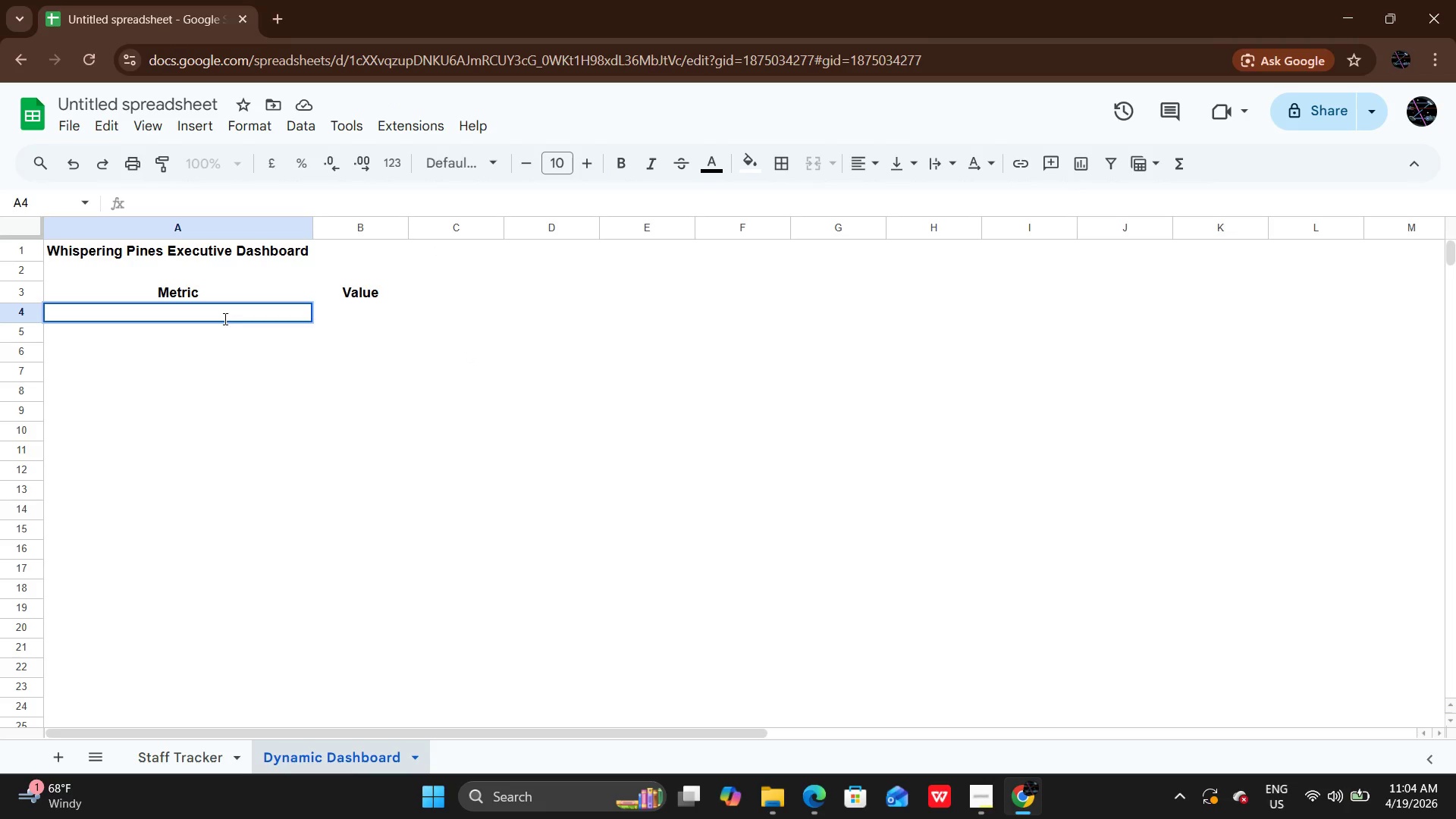 
type(Total )
key(Backspace)
type( % Onb)
 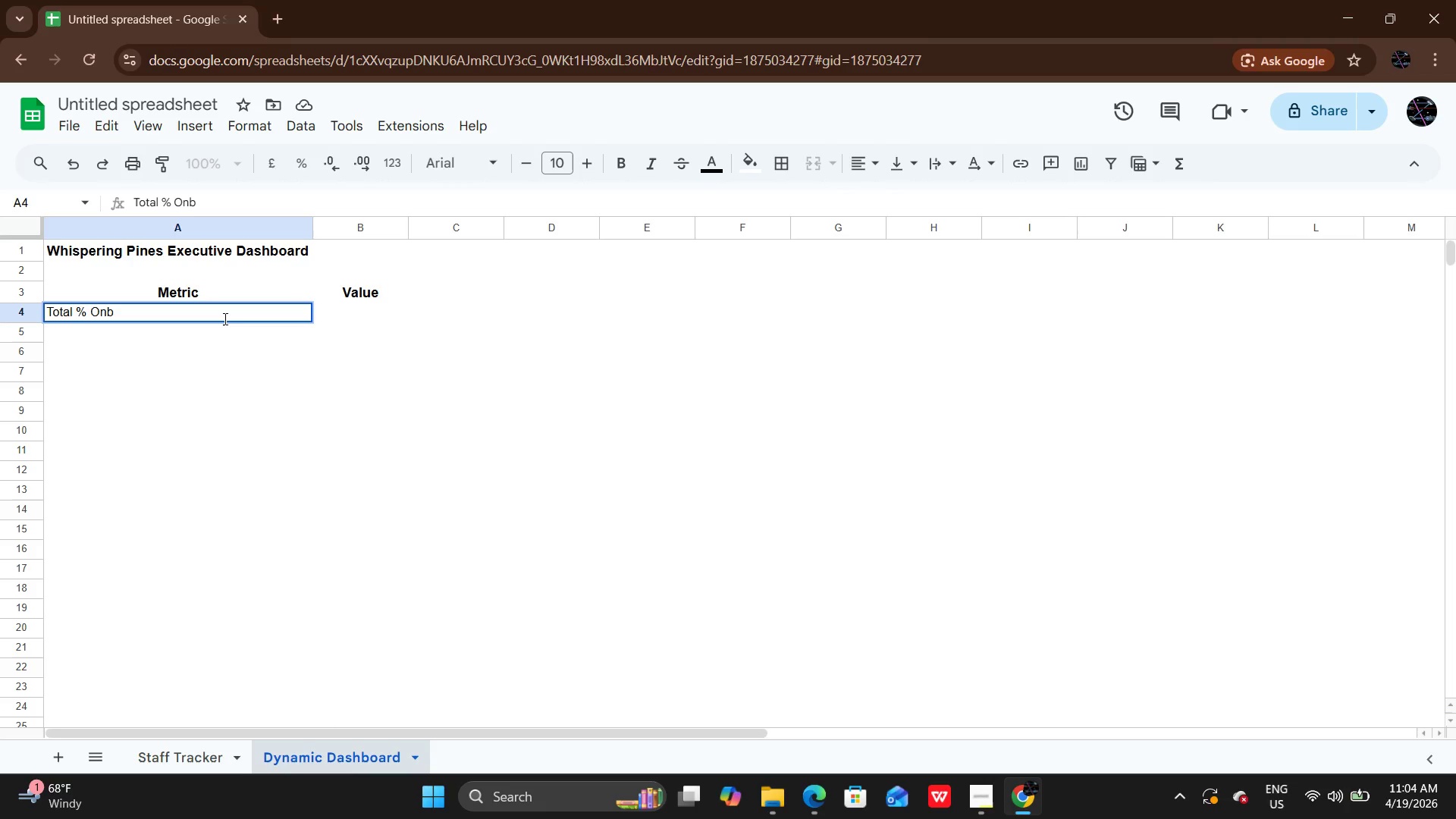 
wait(7.12)
 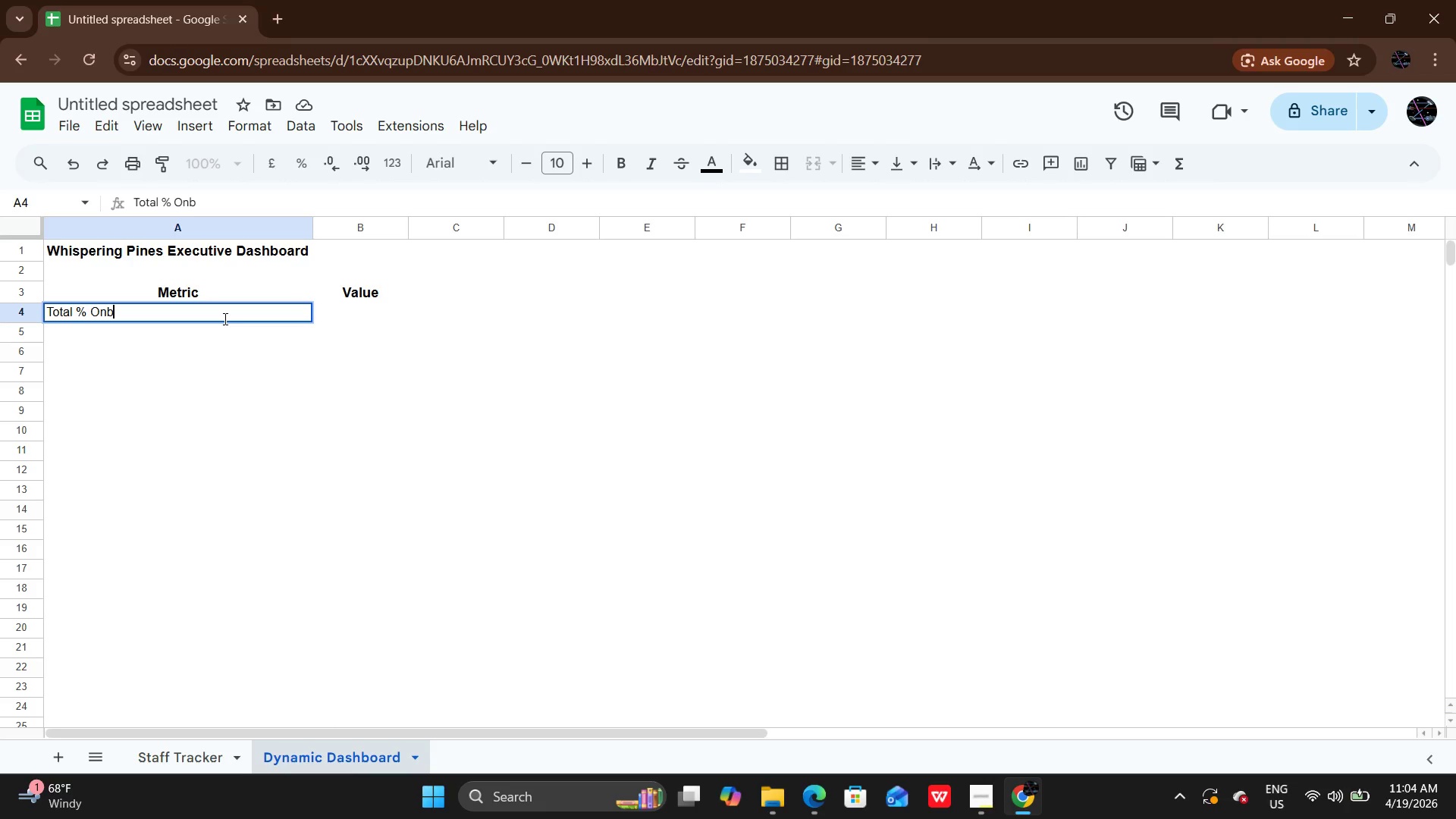 
type(oa)
 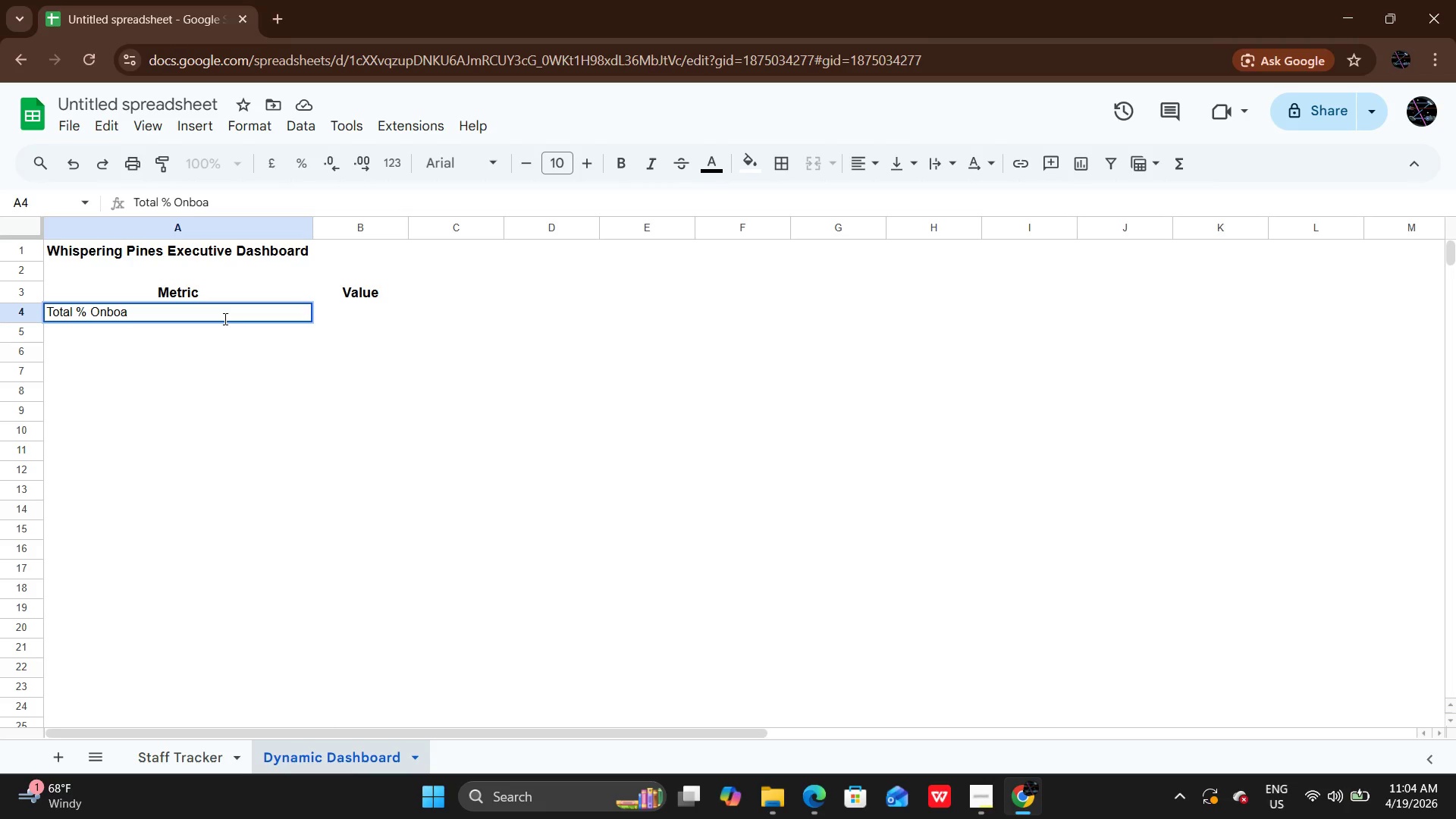 
type(rded)
 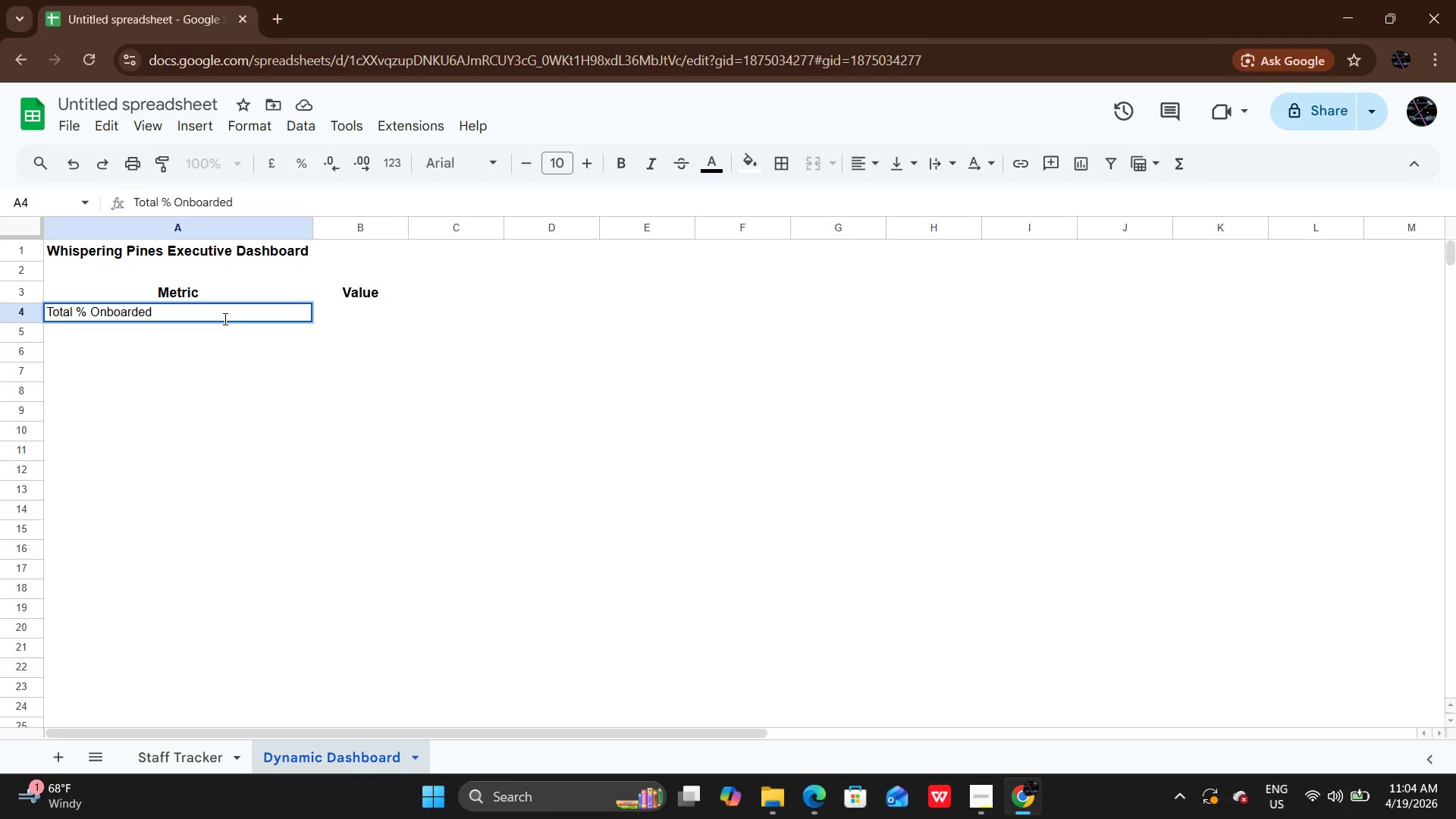 
key(Enter)
 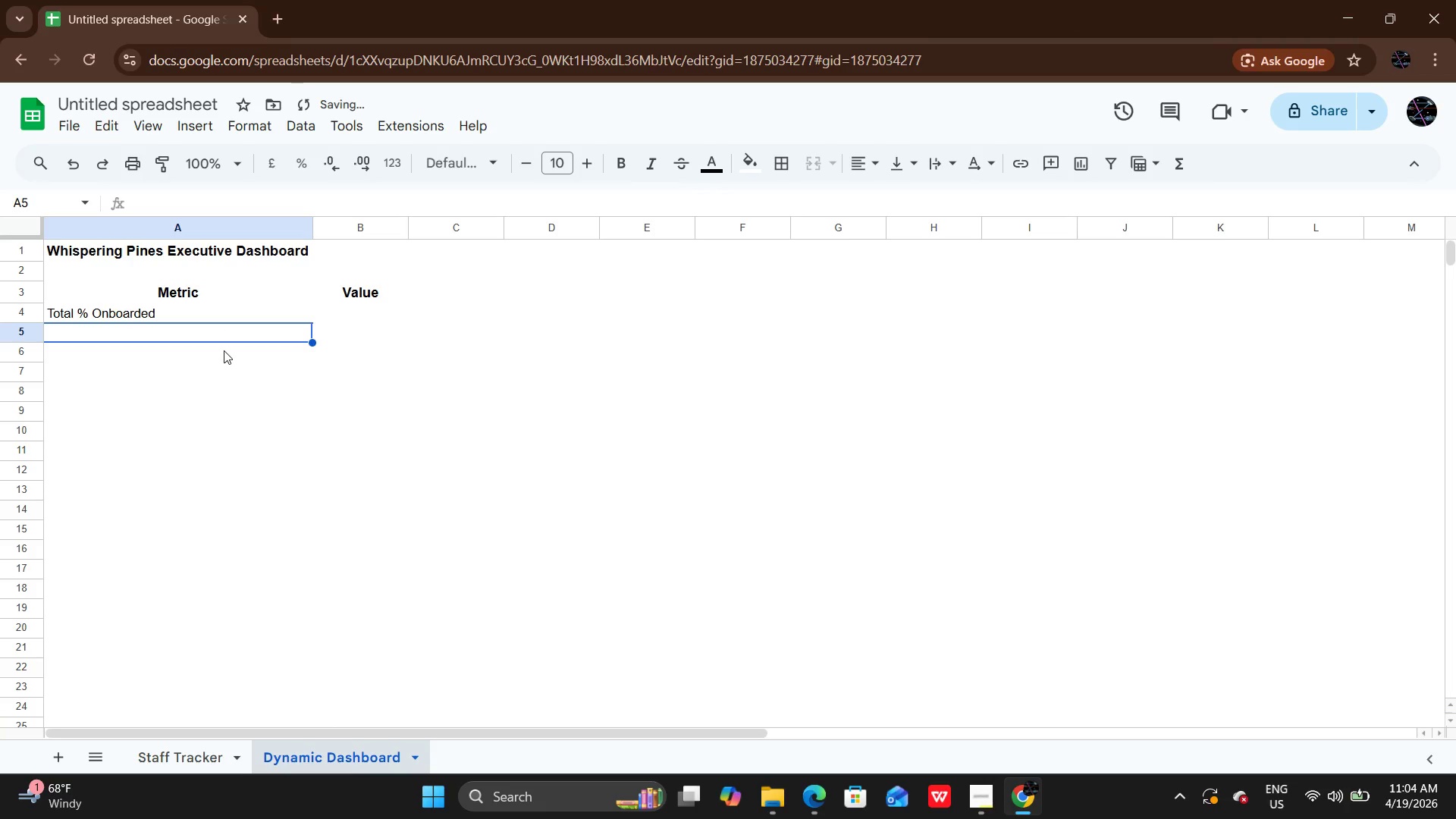 
type(Missing Gear Units)
 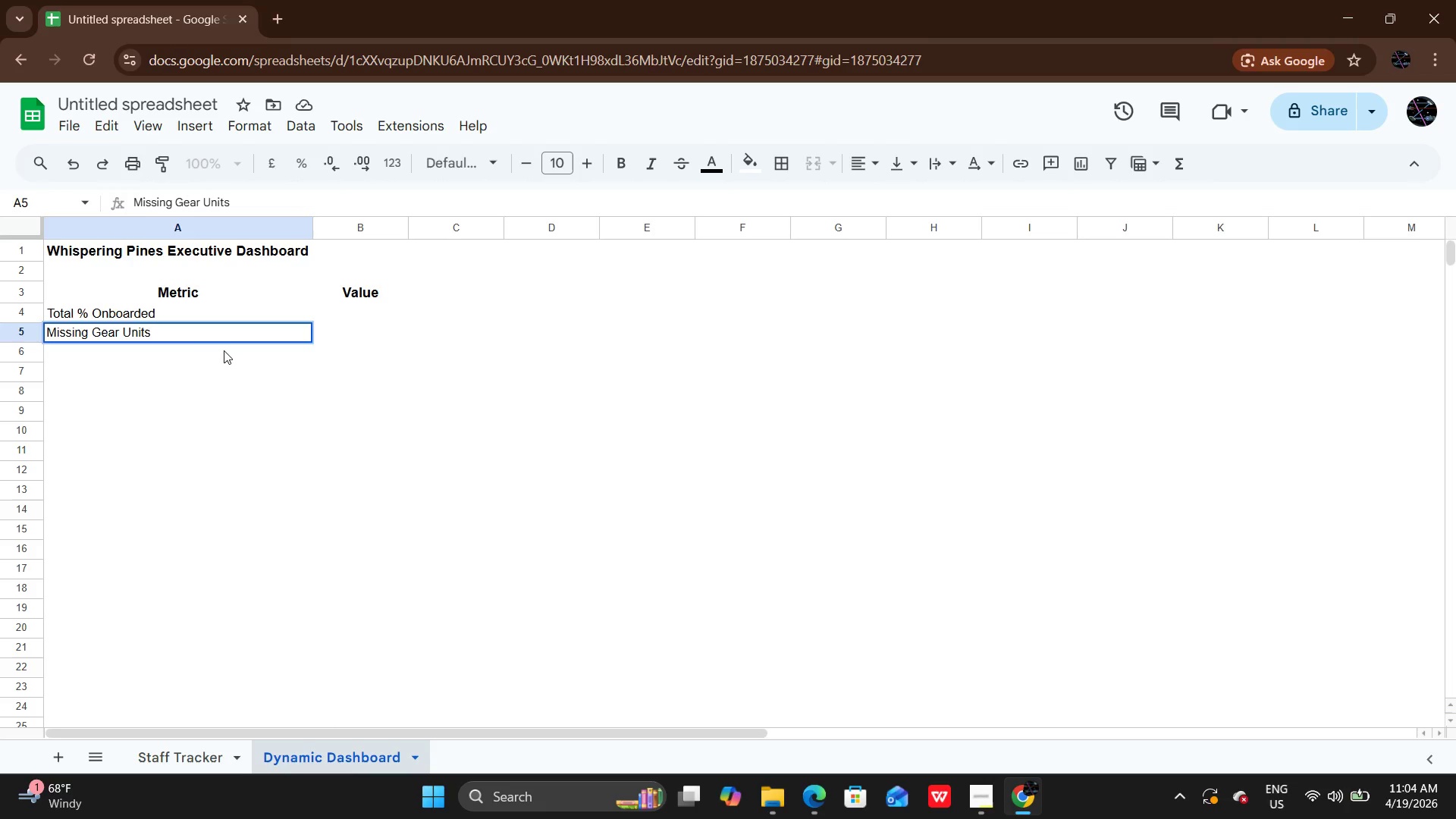 
key(Enter)
 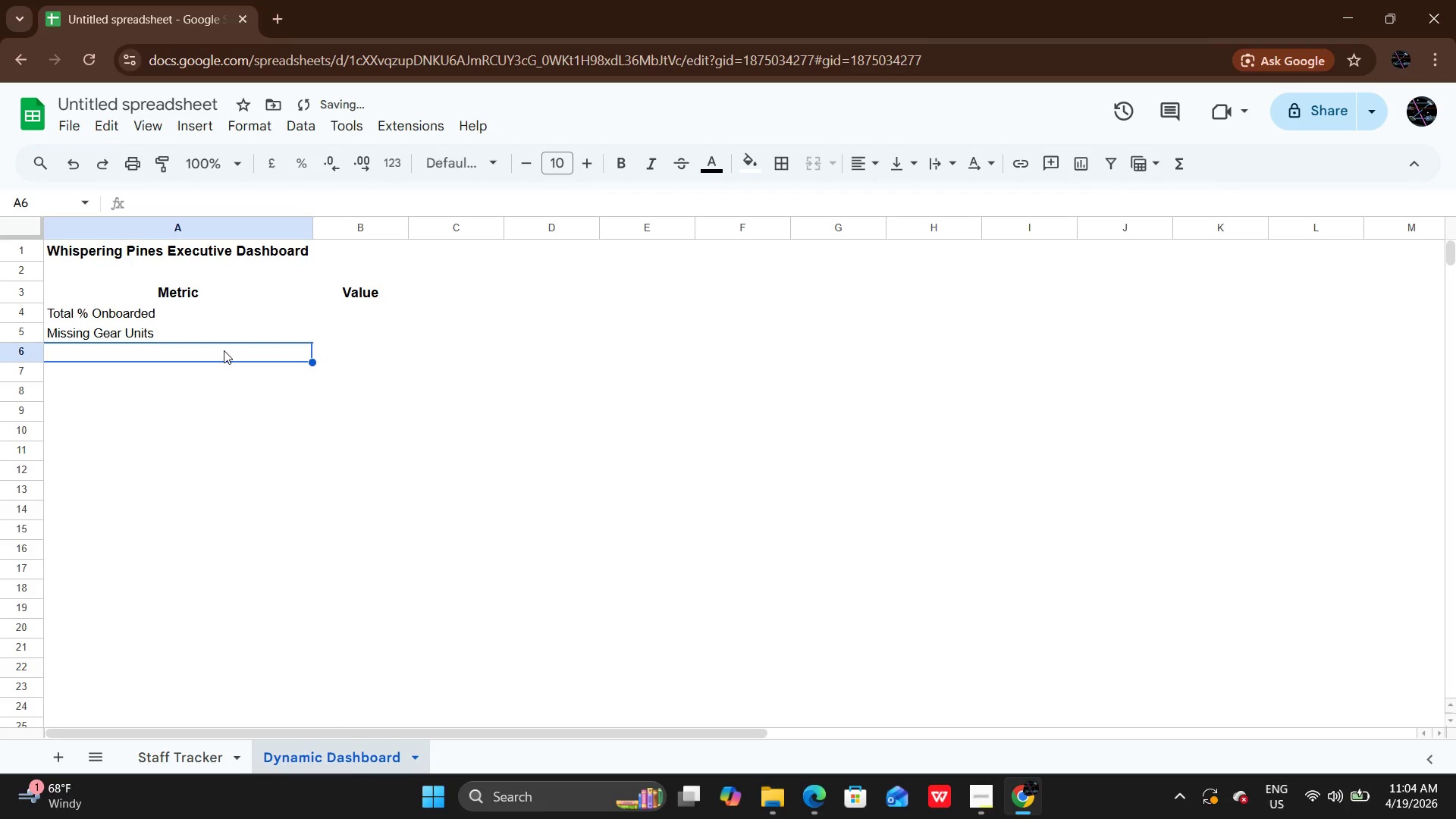 
type(Total Staff V)
key(Backspace)
type(cOUN)
key(Backspace)
key(Backspace)
key(Backspace)
key(Backspace)
type(Count)
 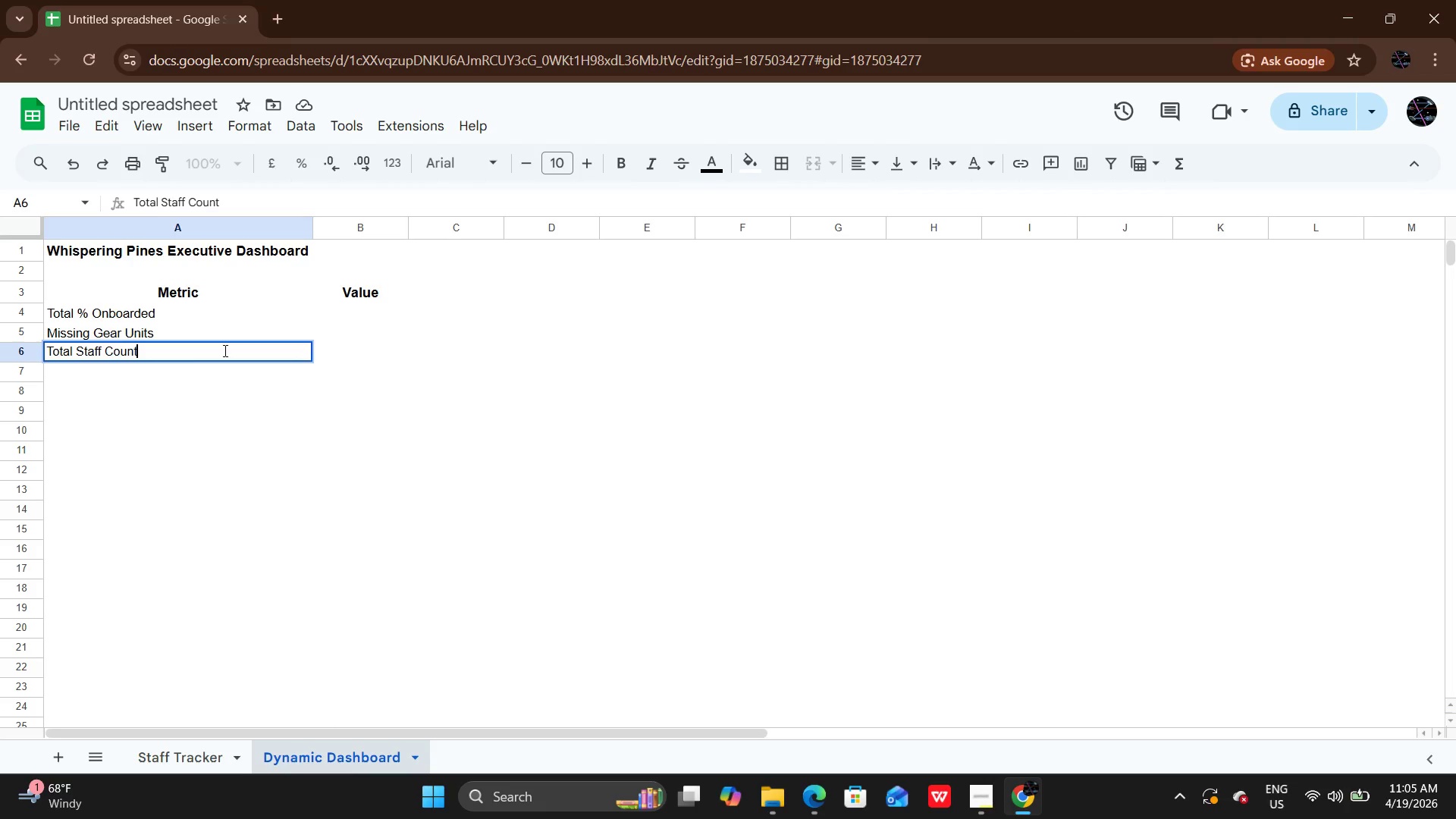 
key(Enter)
 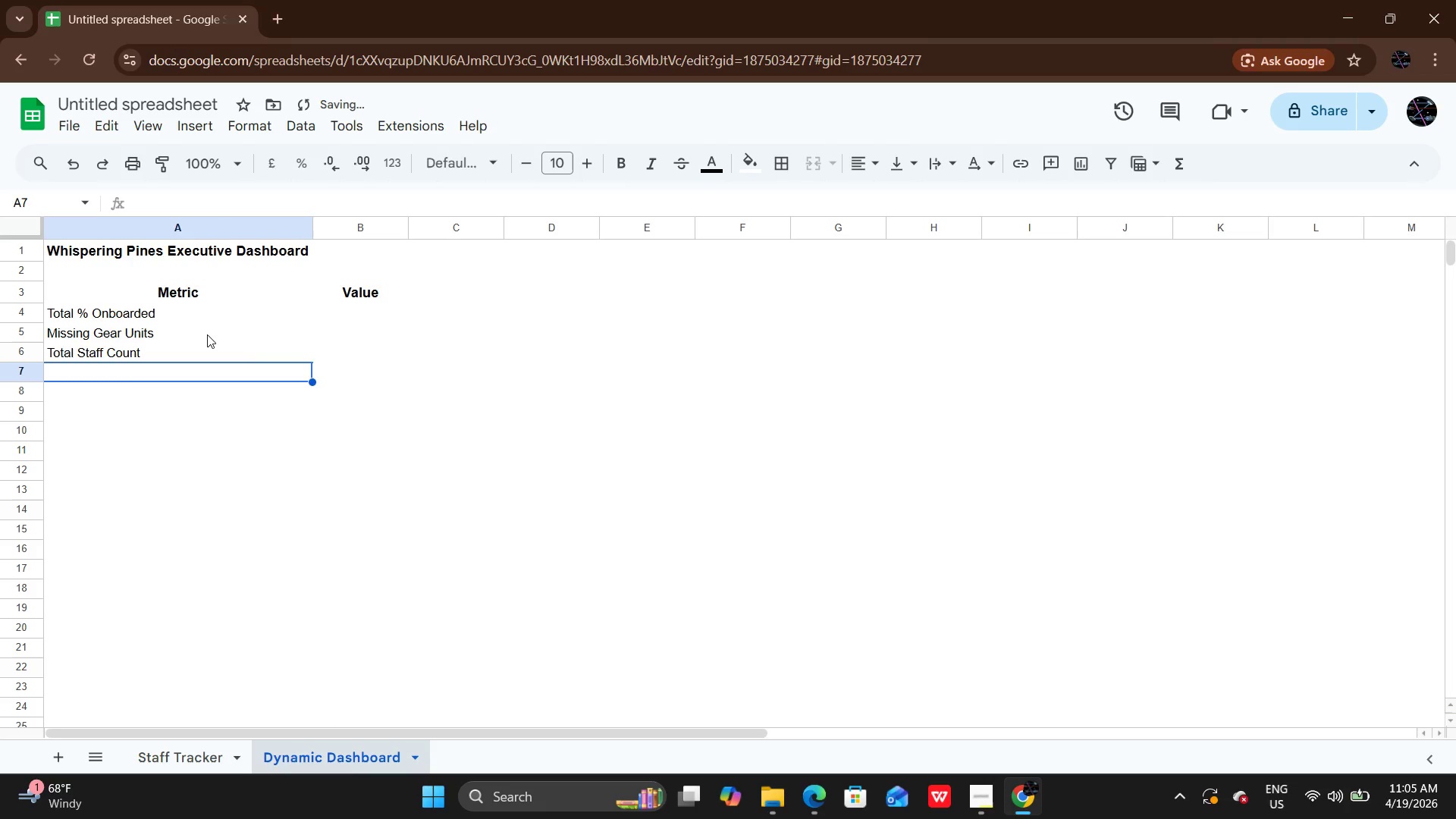 
left_click_drag(start_coordinate=[212, 312], to_coordinate=[210, 359])
 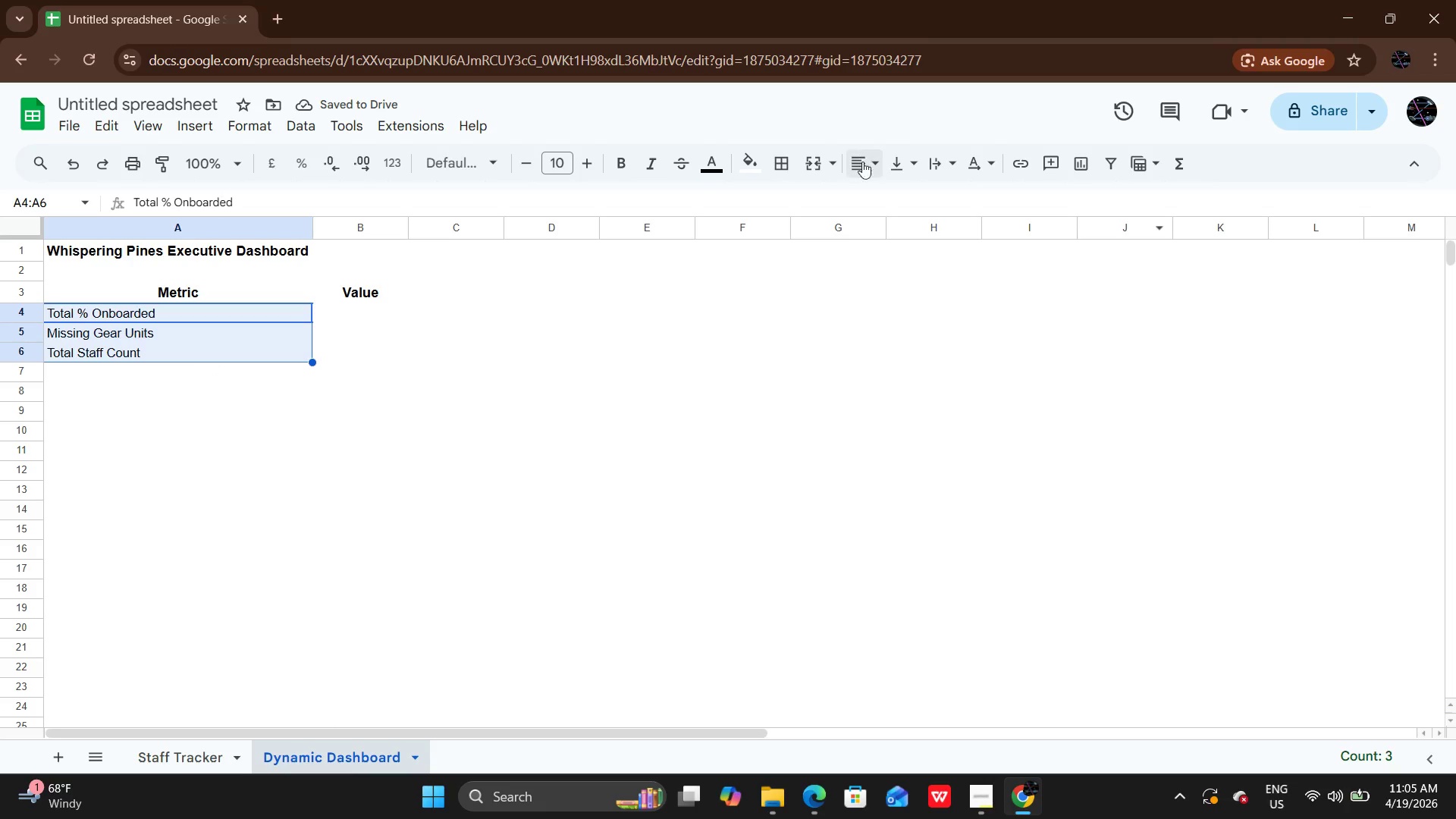 
left_click([863, 169])
 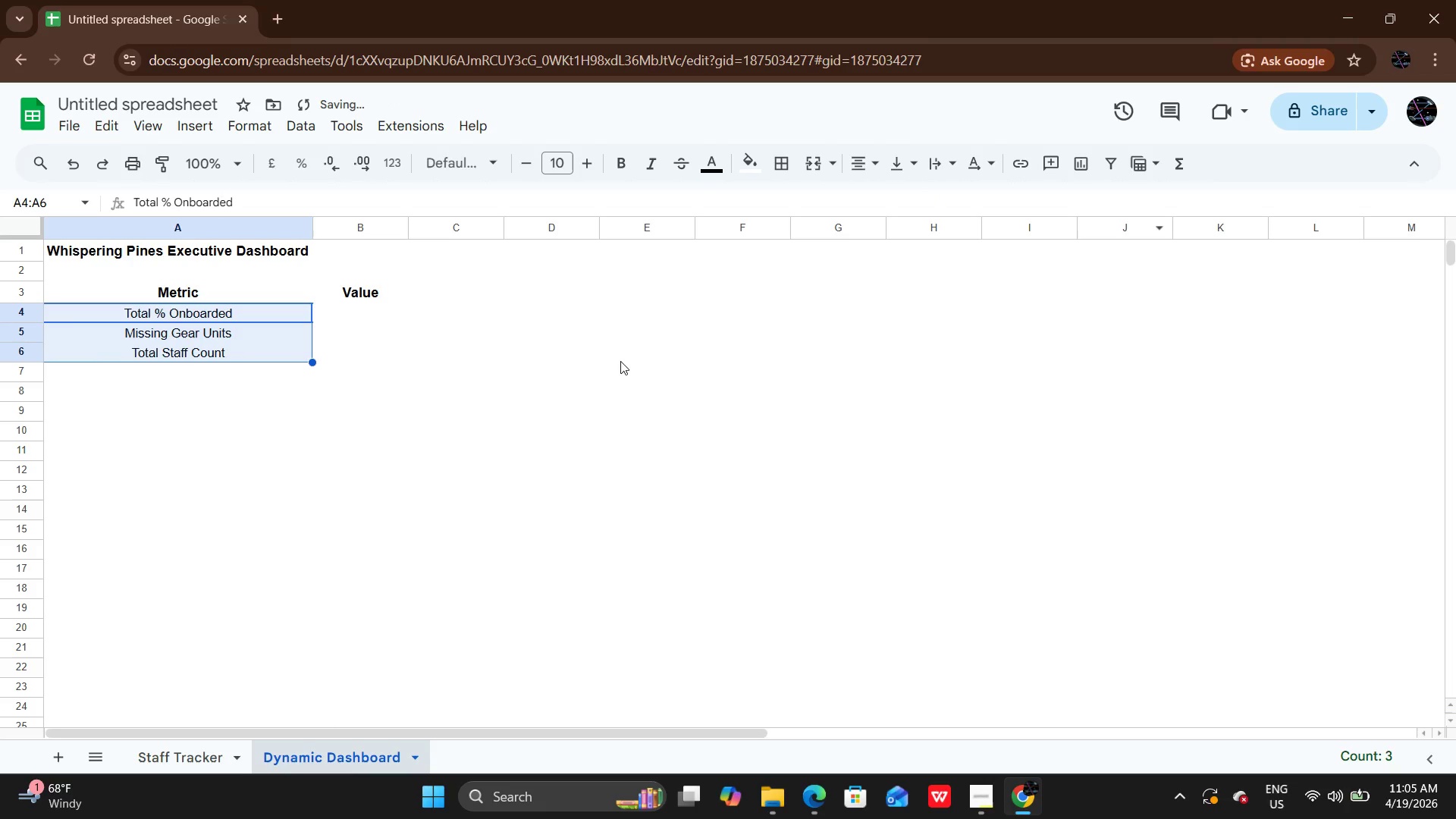 
double_click([593, 375])
 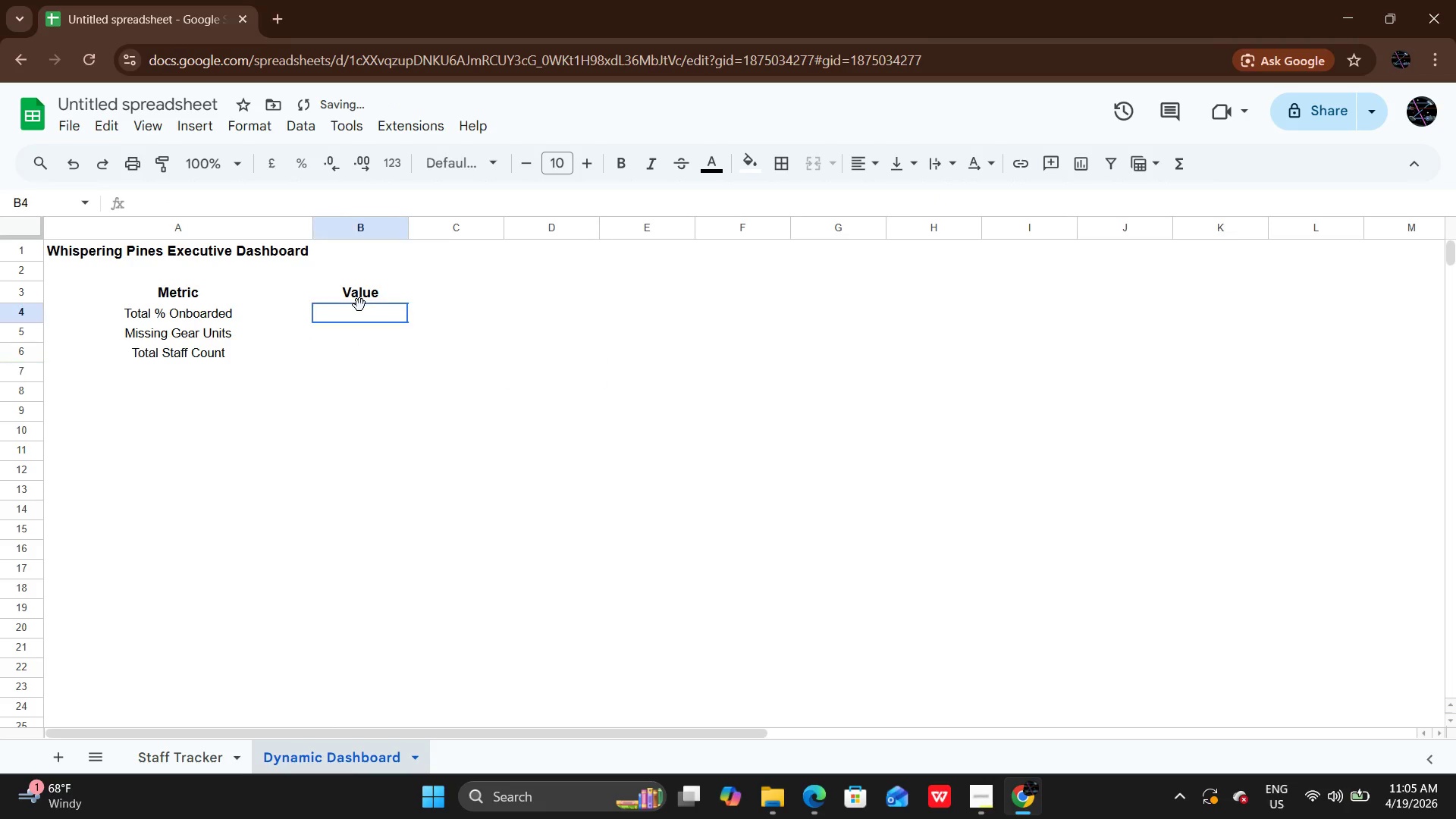 
double_click([359, 305])
 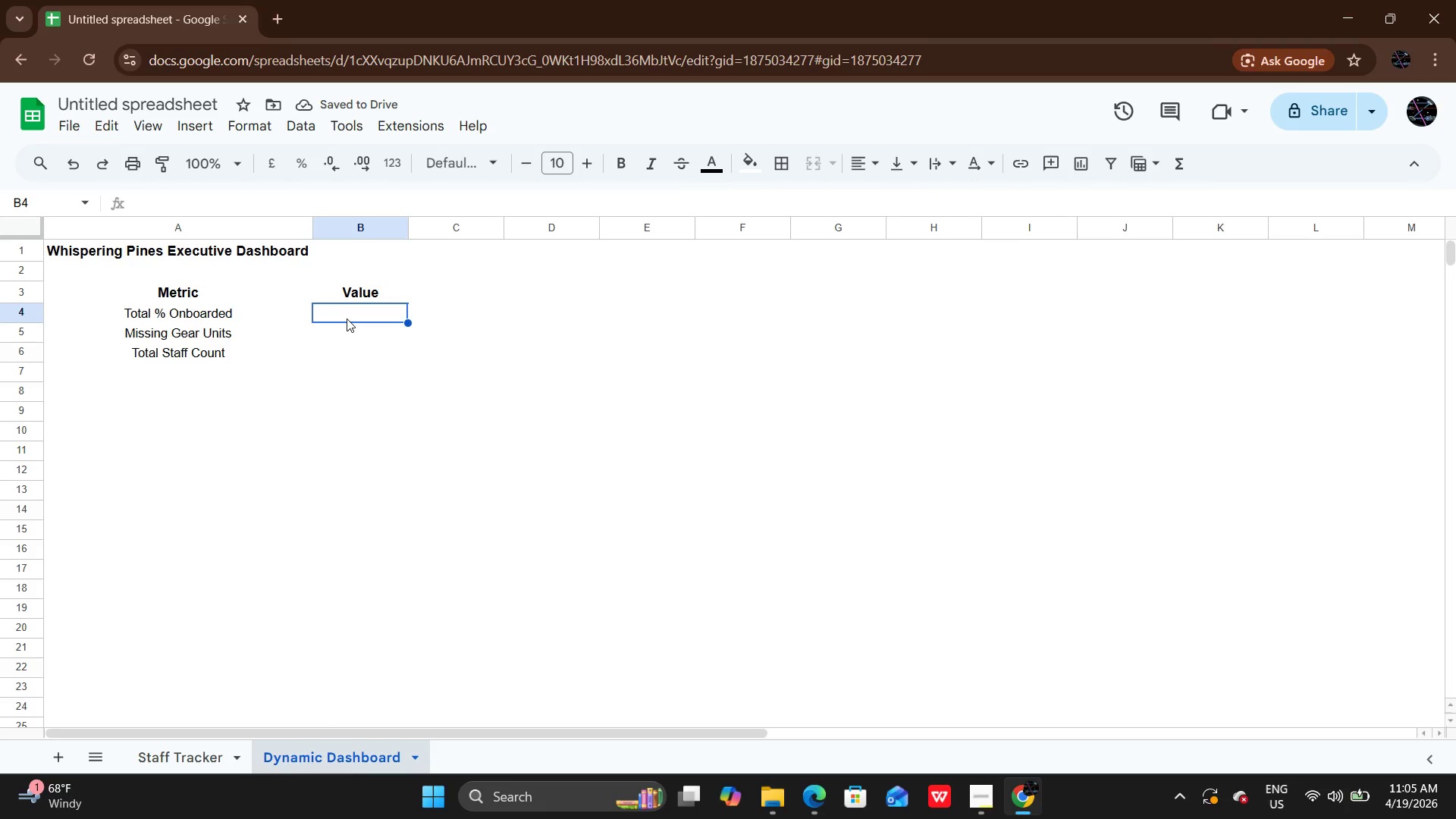 
double_click([347, 318])
 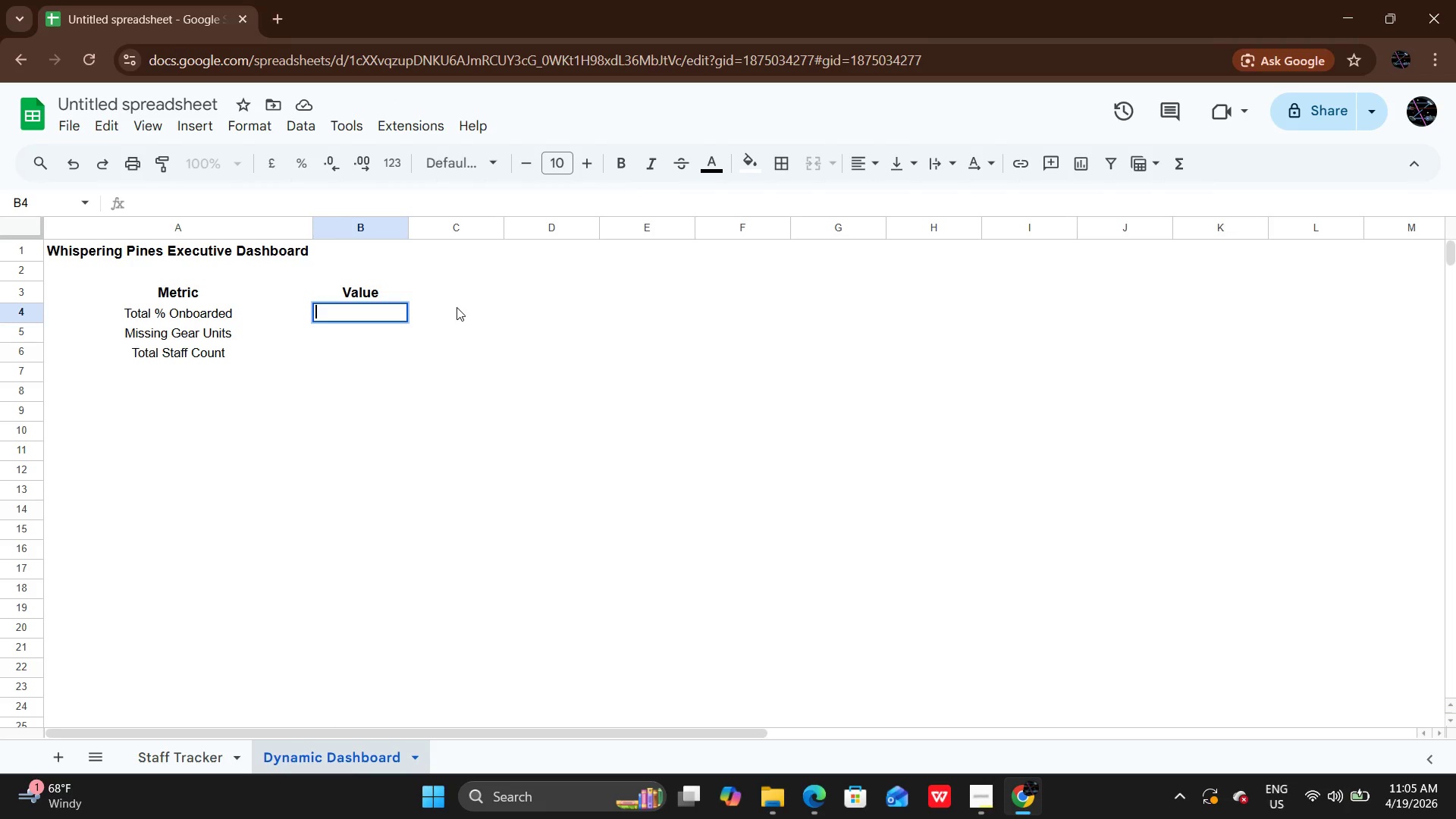 
wait(7.39)
 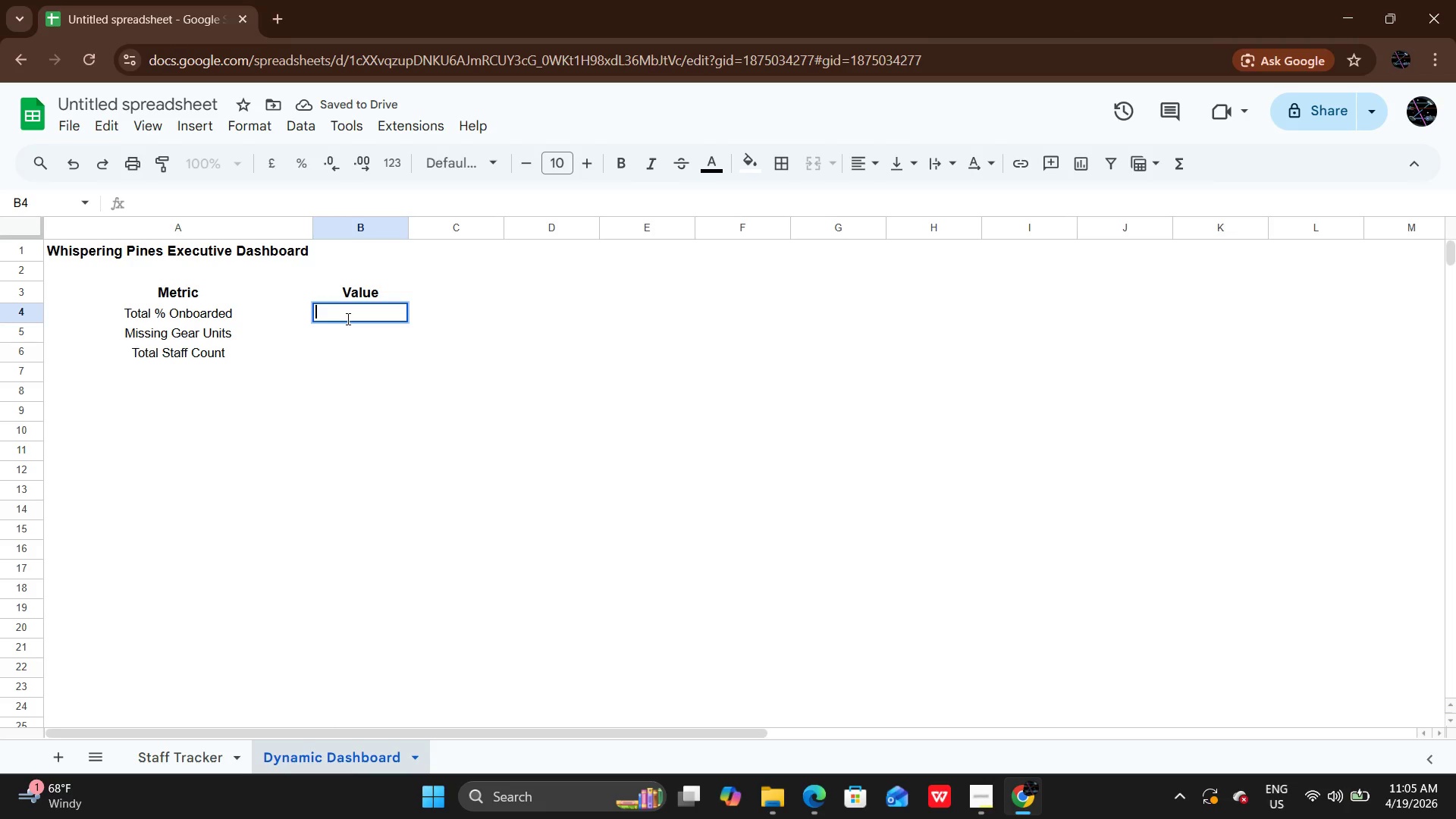 
type(=COUNTIF)
 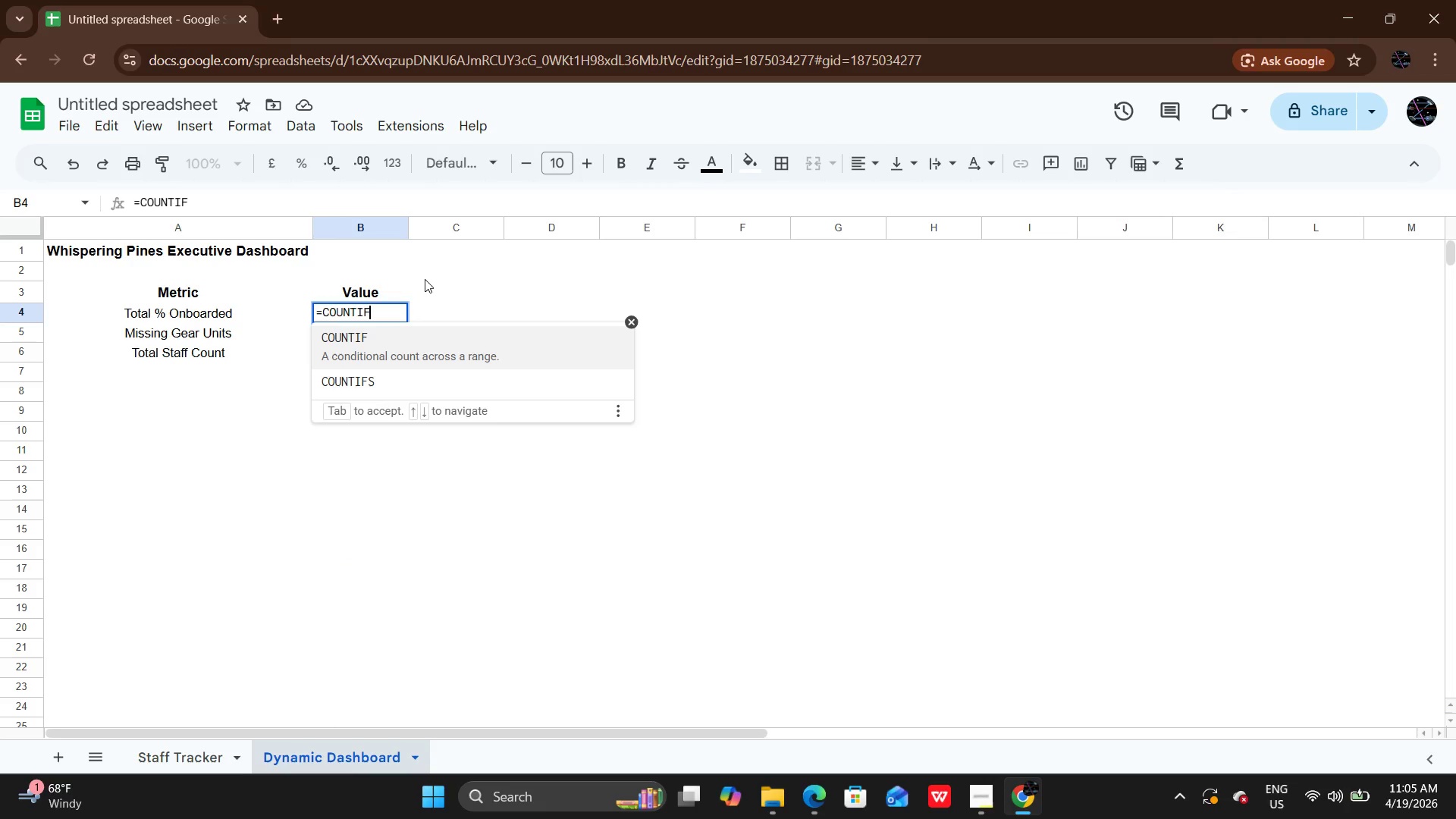 
type(())
 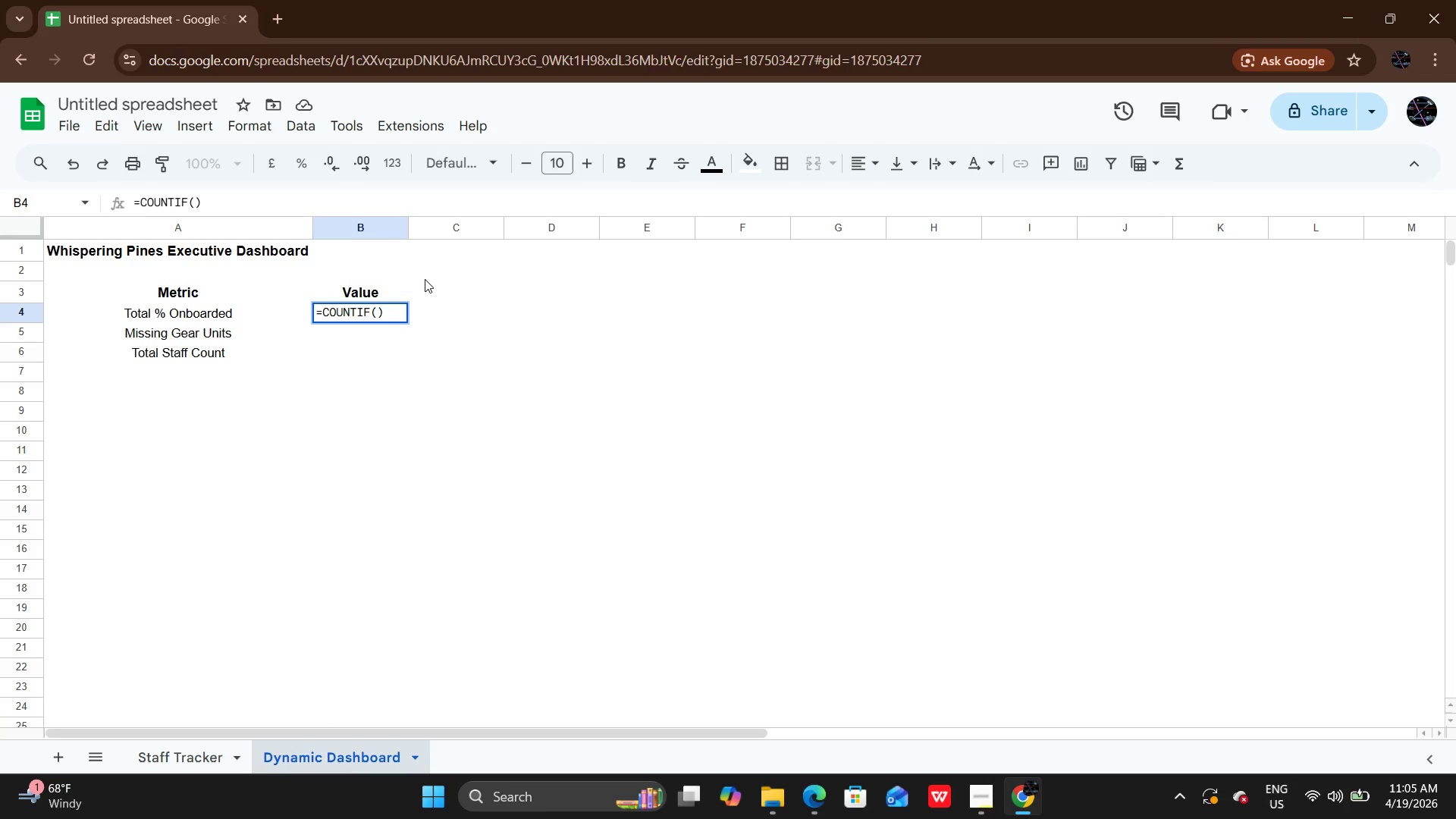 
wait(7.73)
 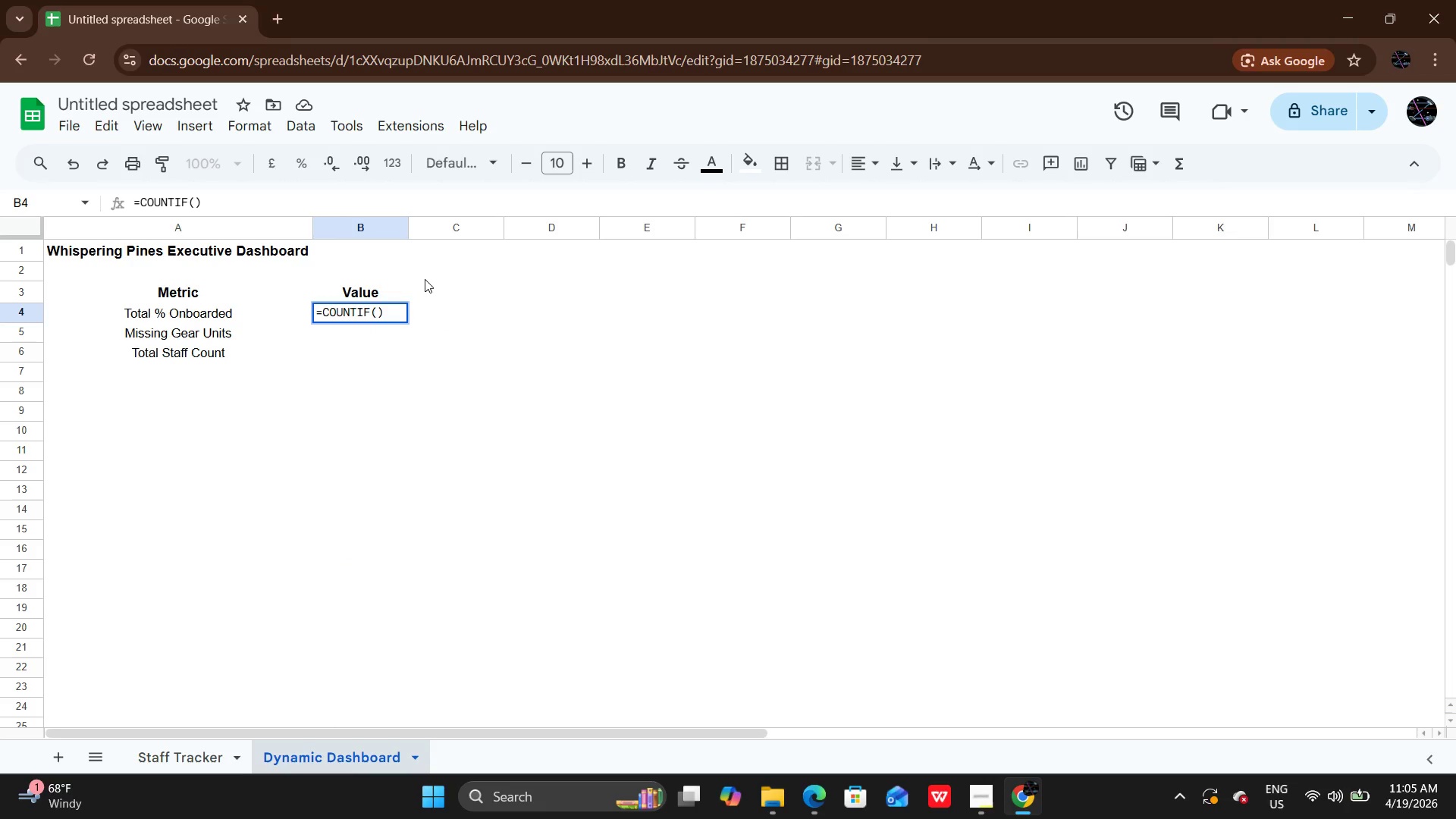 
key(ArrowLeft)
 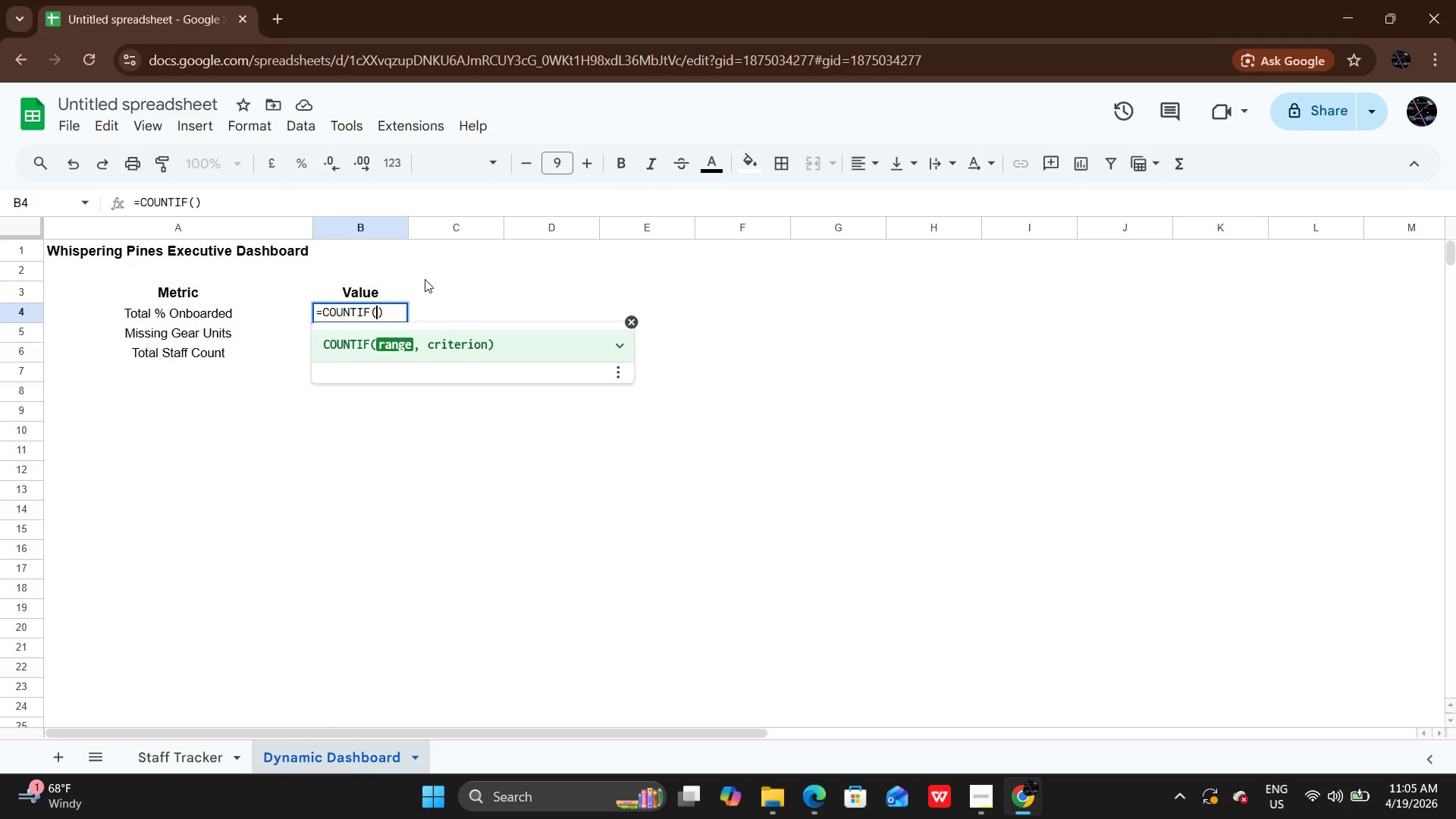 
key(Quote)
 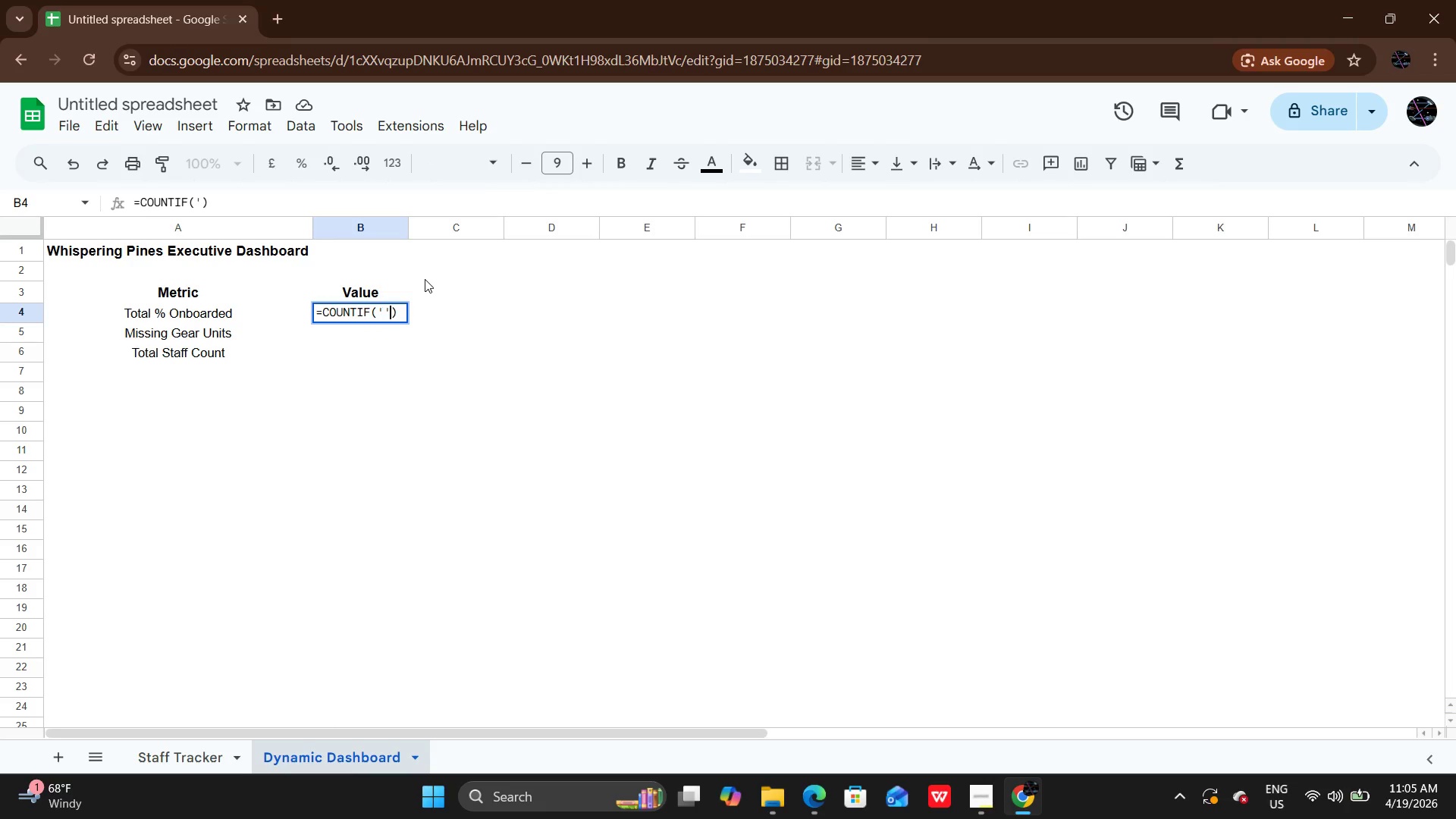 
key(Quote)
 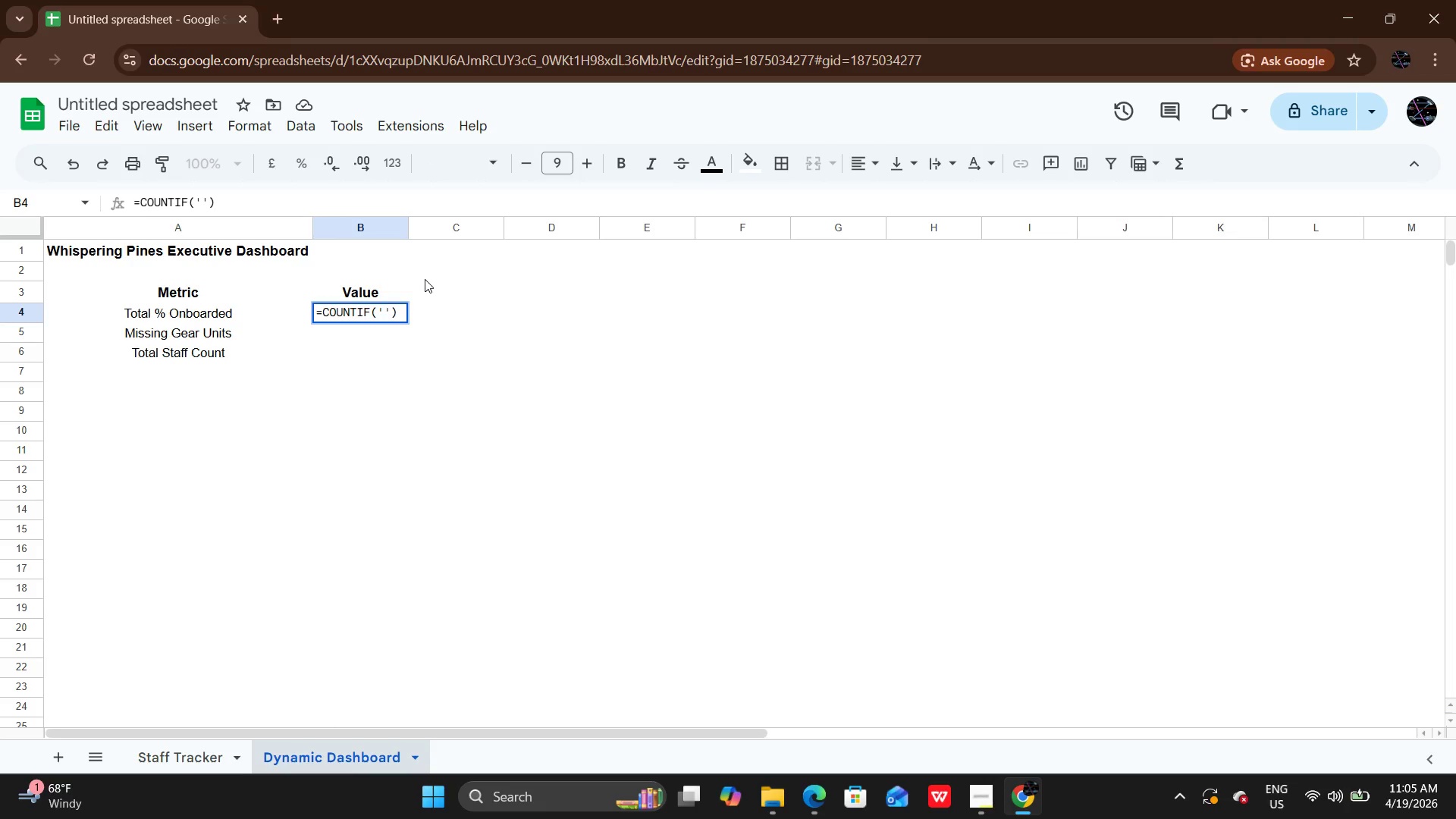 
key(ArrowLeft)
 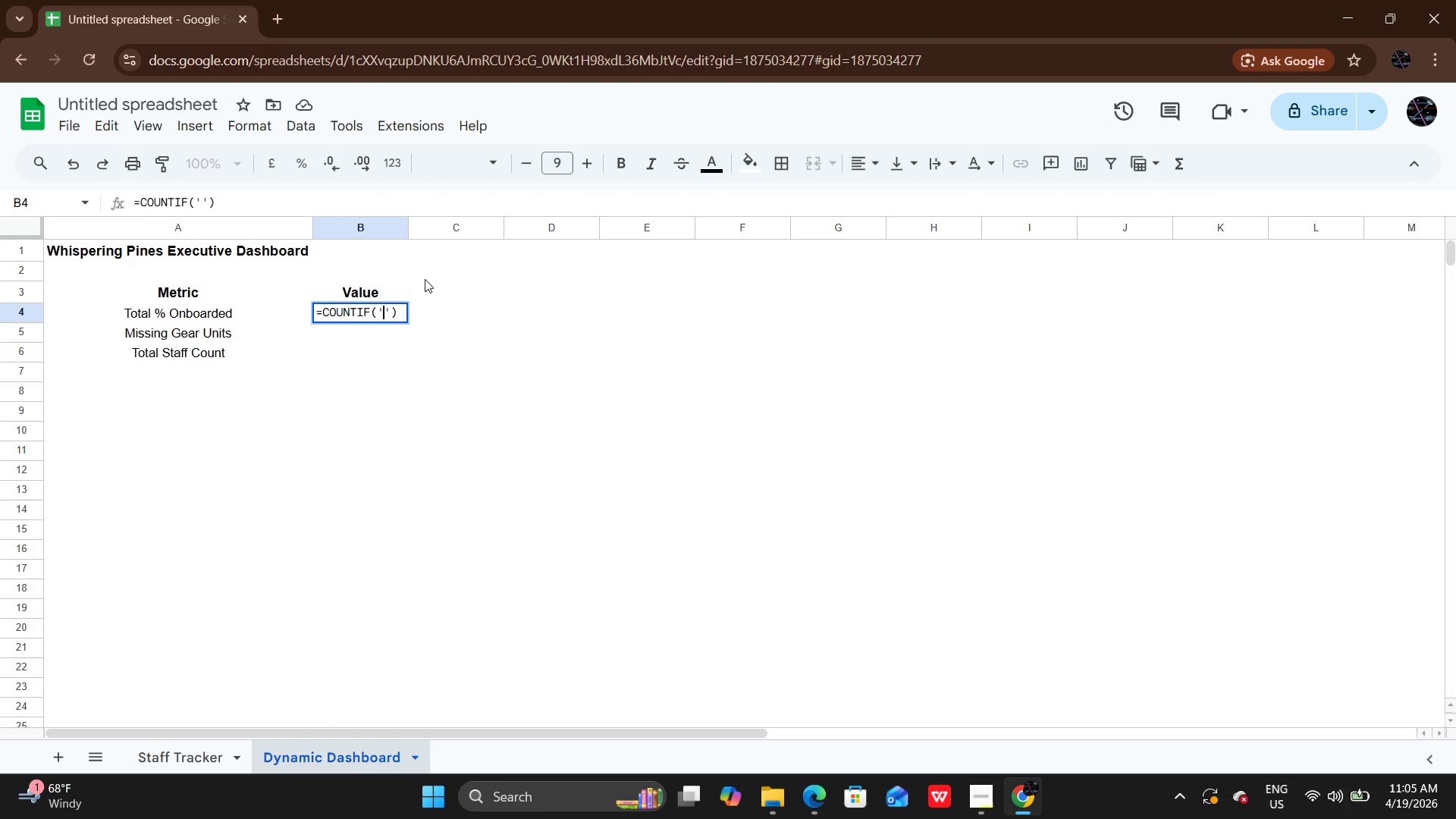 
type(s)
key(Backspace)
key(Backspace)
type('')
key(Backspace)
type(Staff Tracker)
 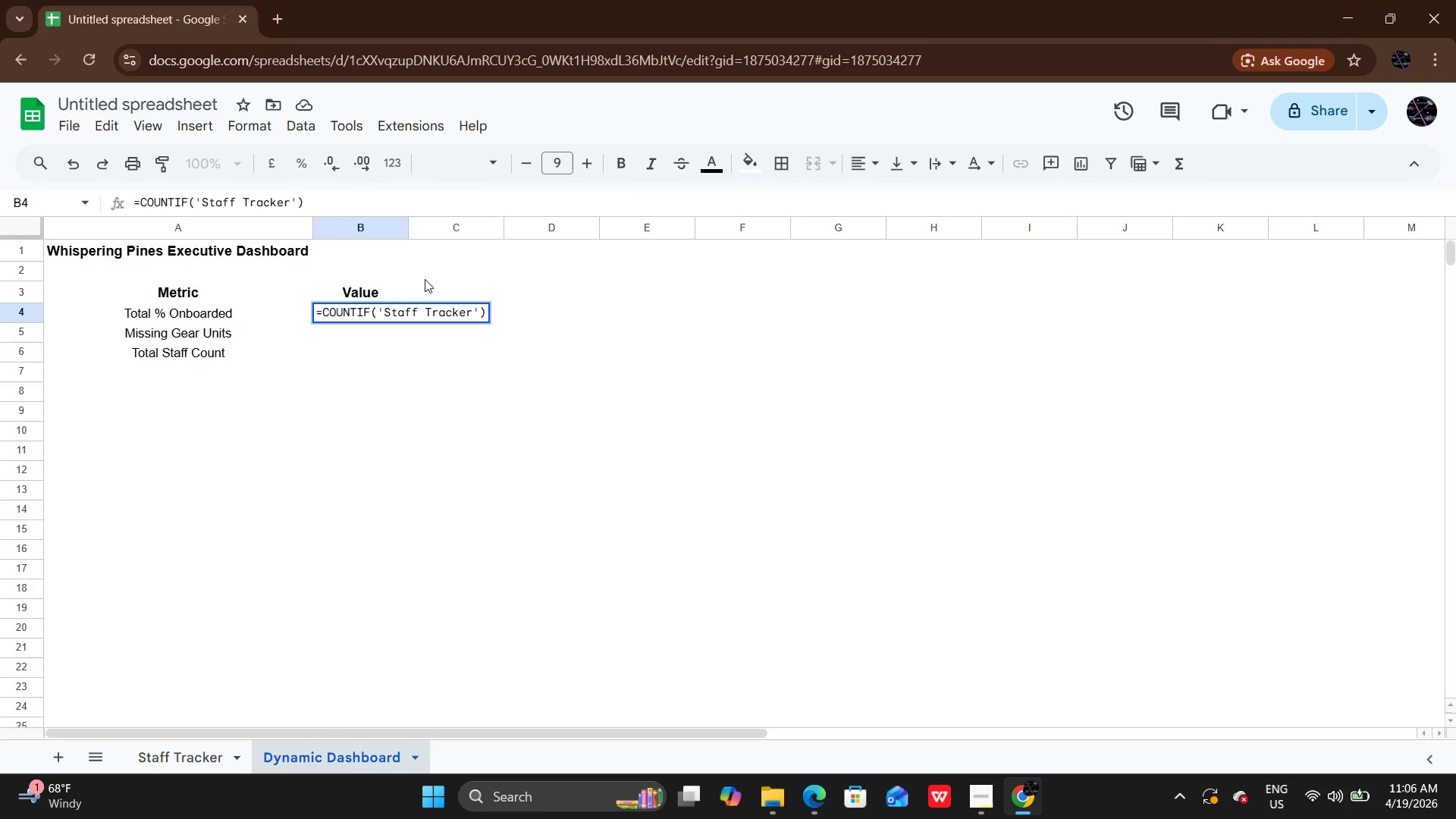 
key(ArrowRight)
 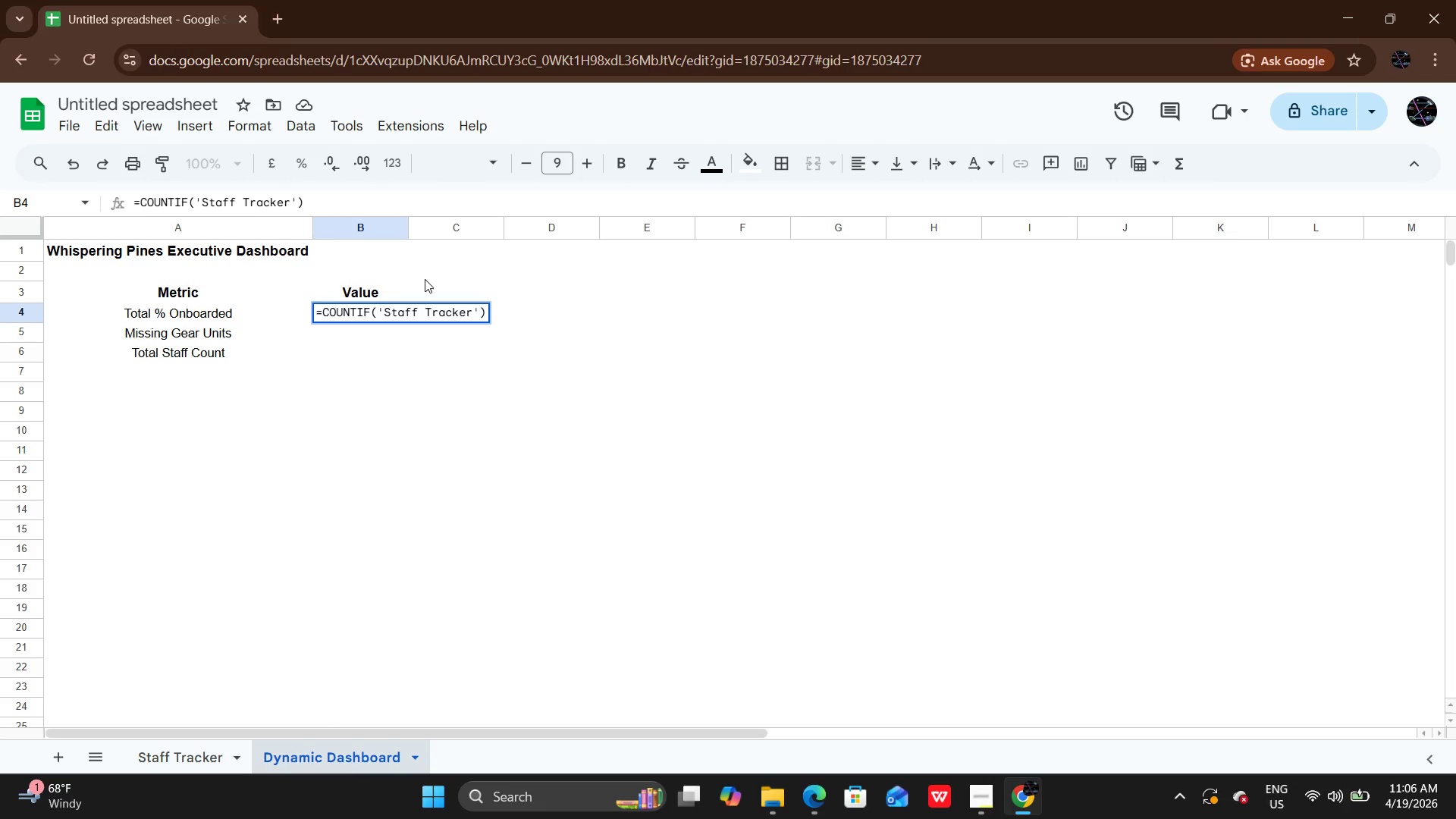 
key(CapsLock)
 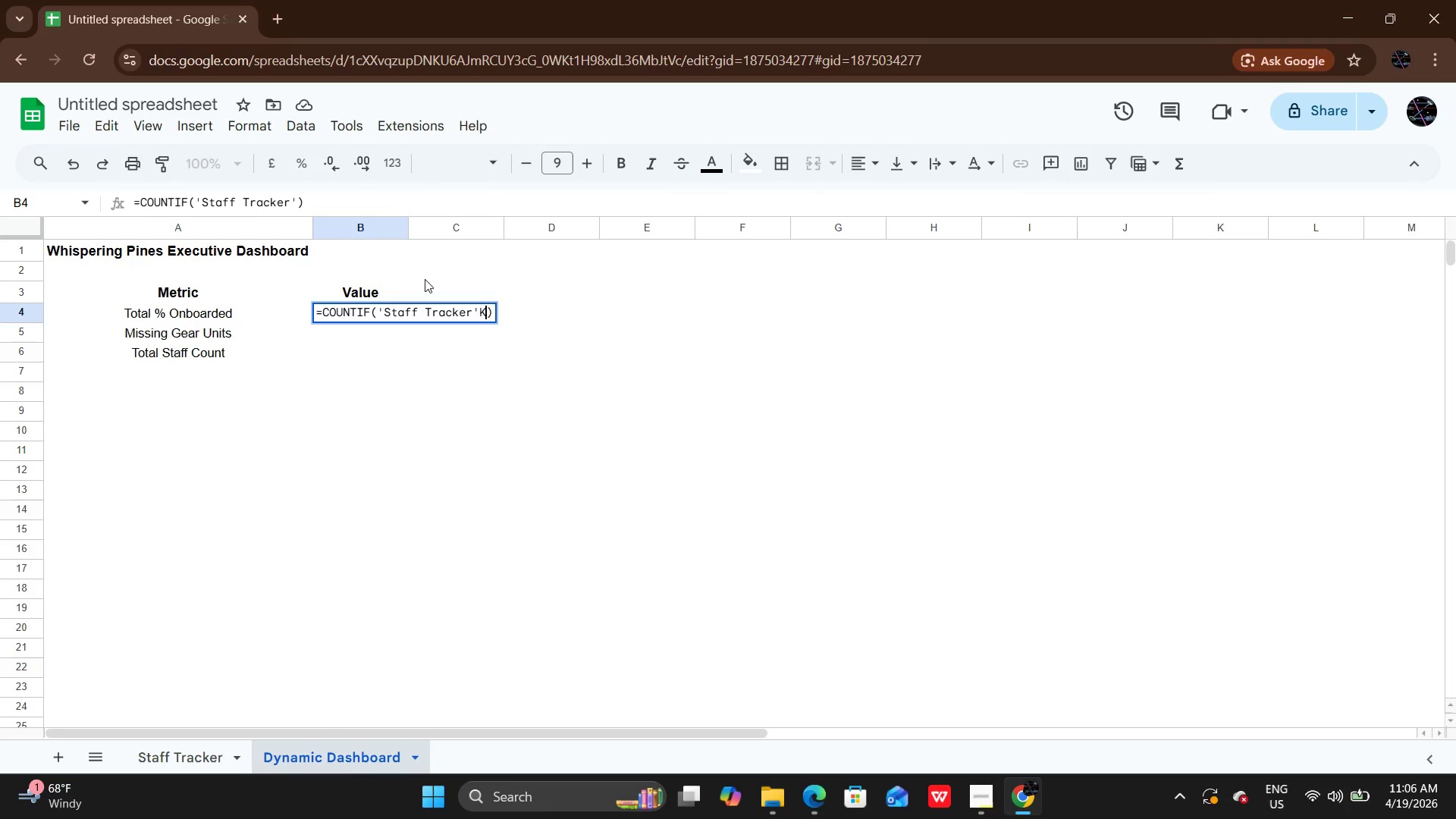 
key(K)
 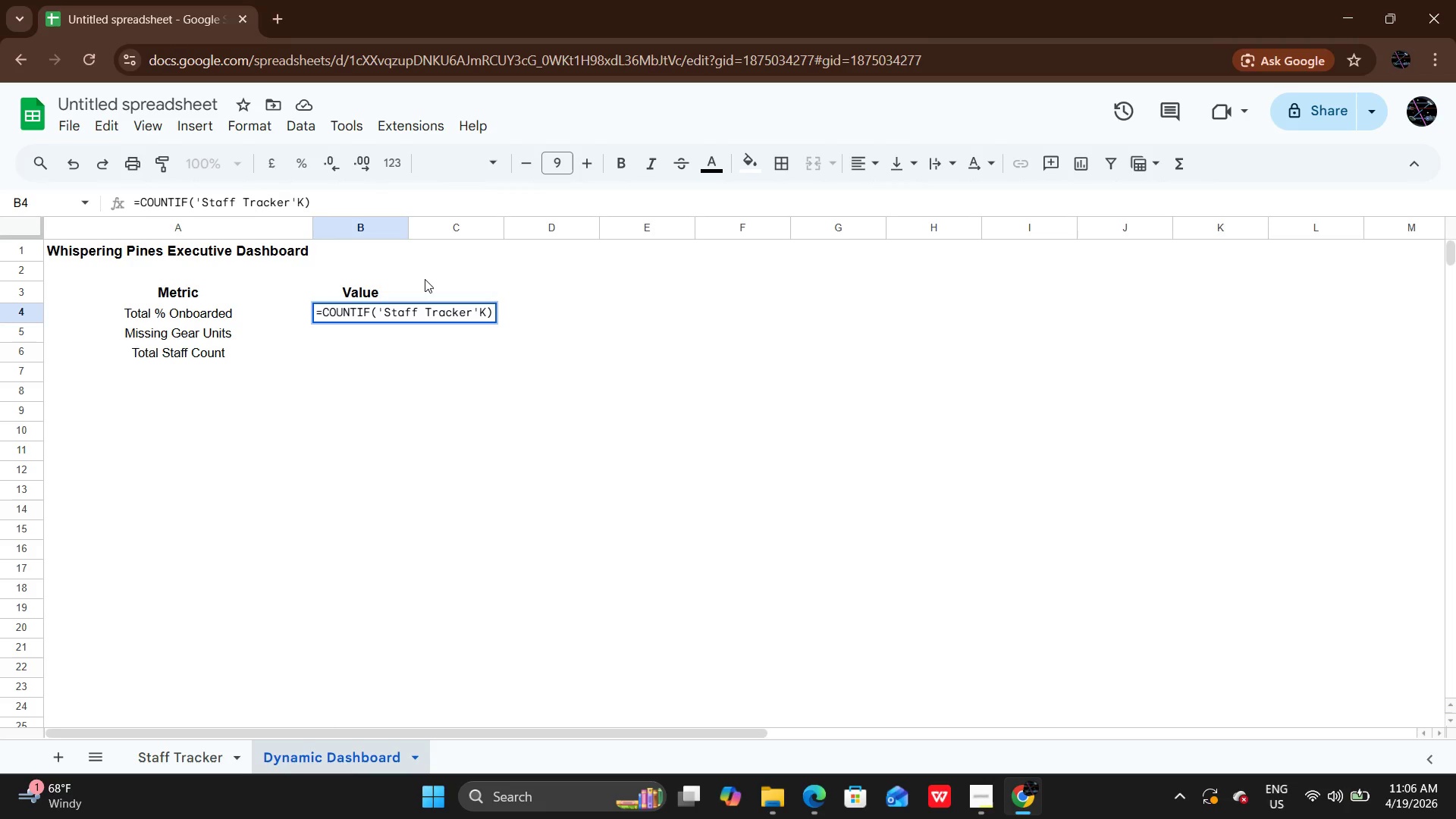 
key(ArrowLeft)
 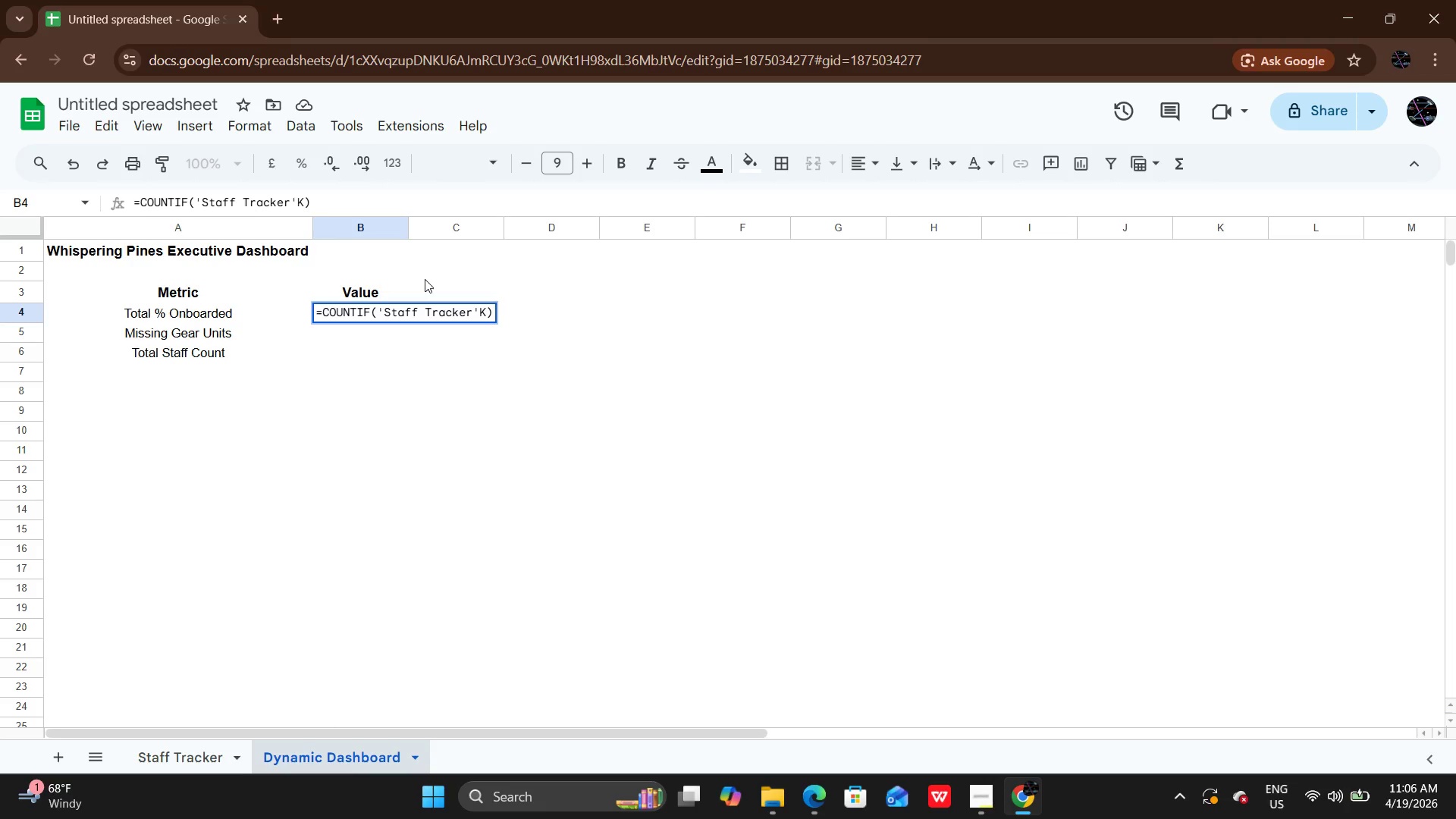 
key(Shift+ShiftLeft)
 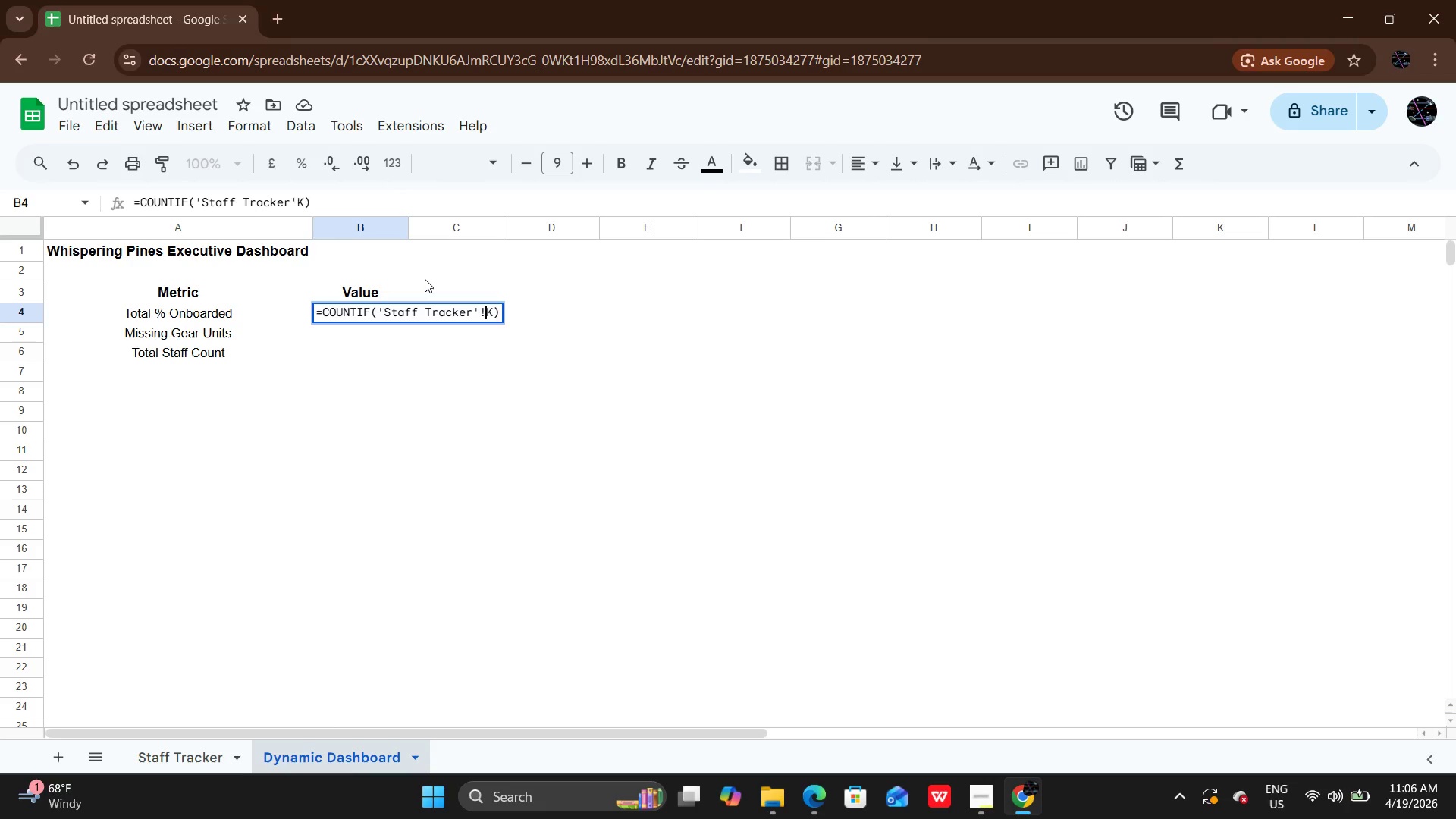 
key(Shift+1)
 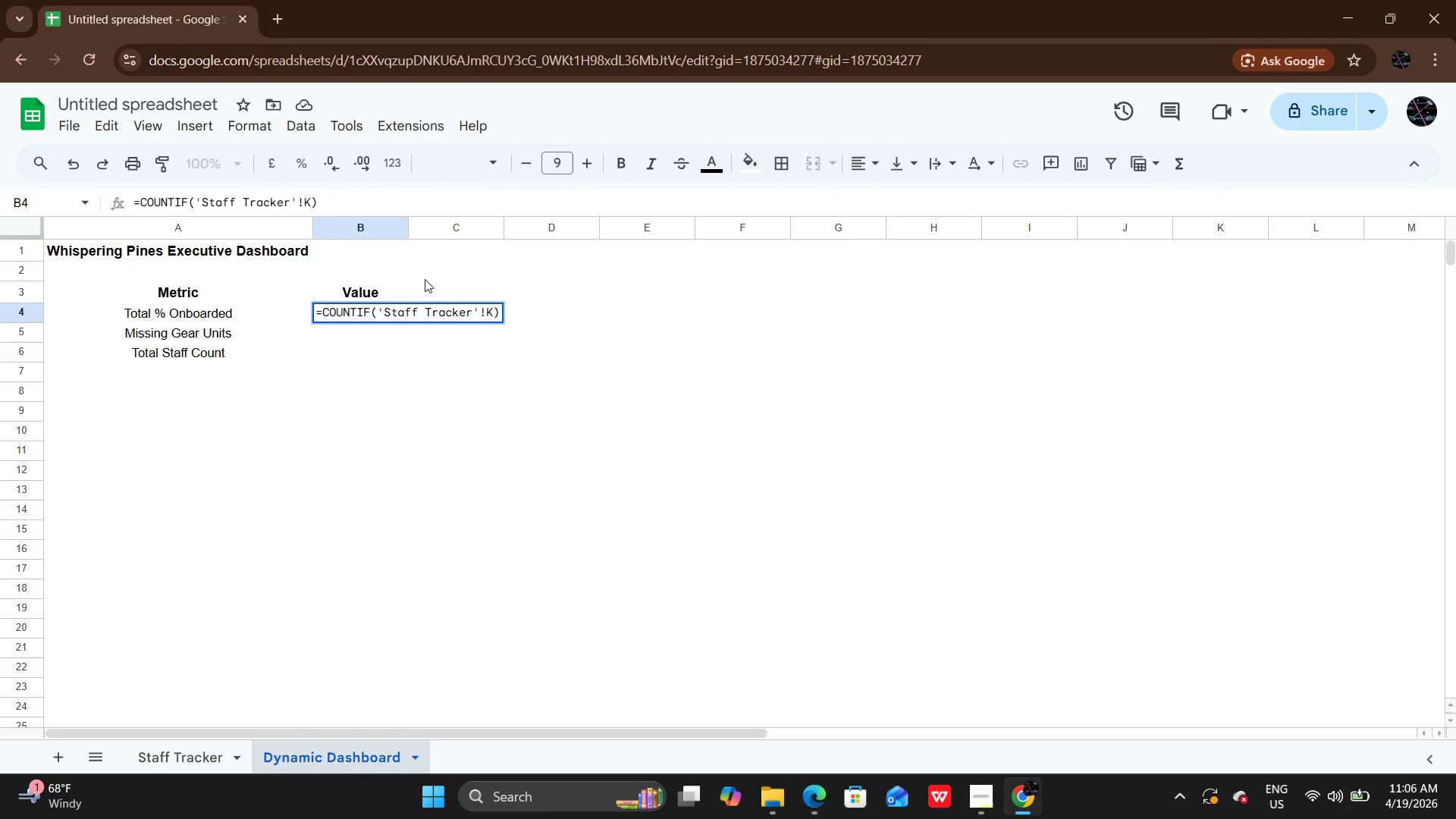 
key(ArrowRight)
 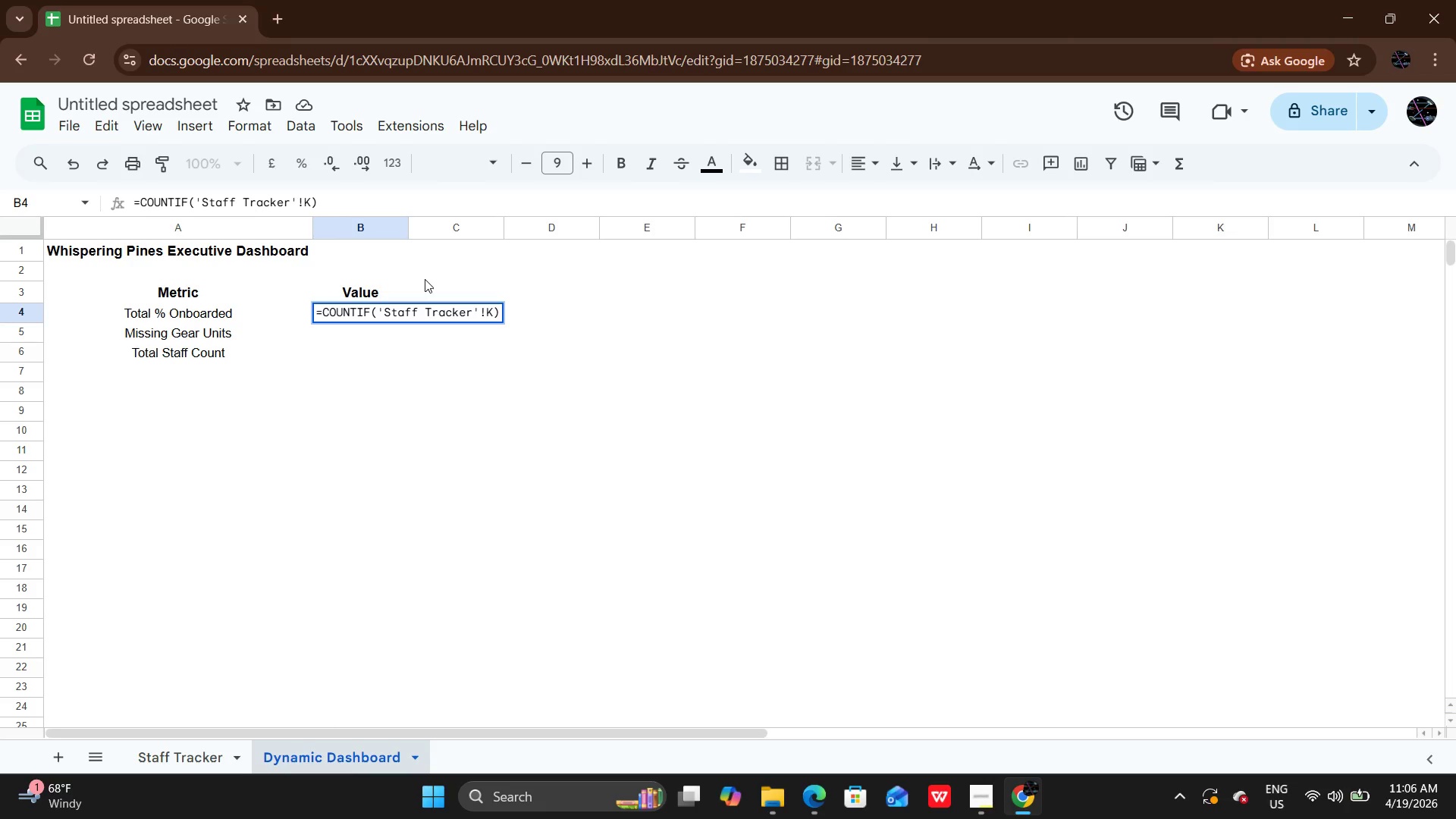 
key(Shift+ShiftRight)
 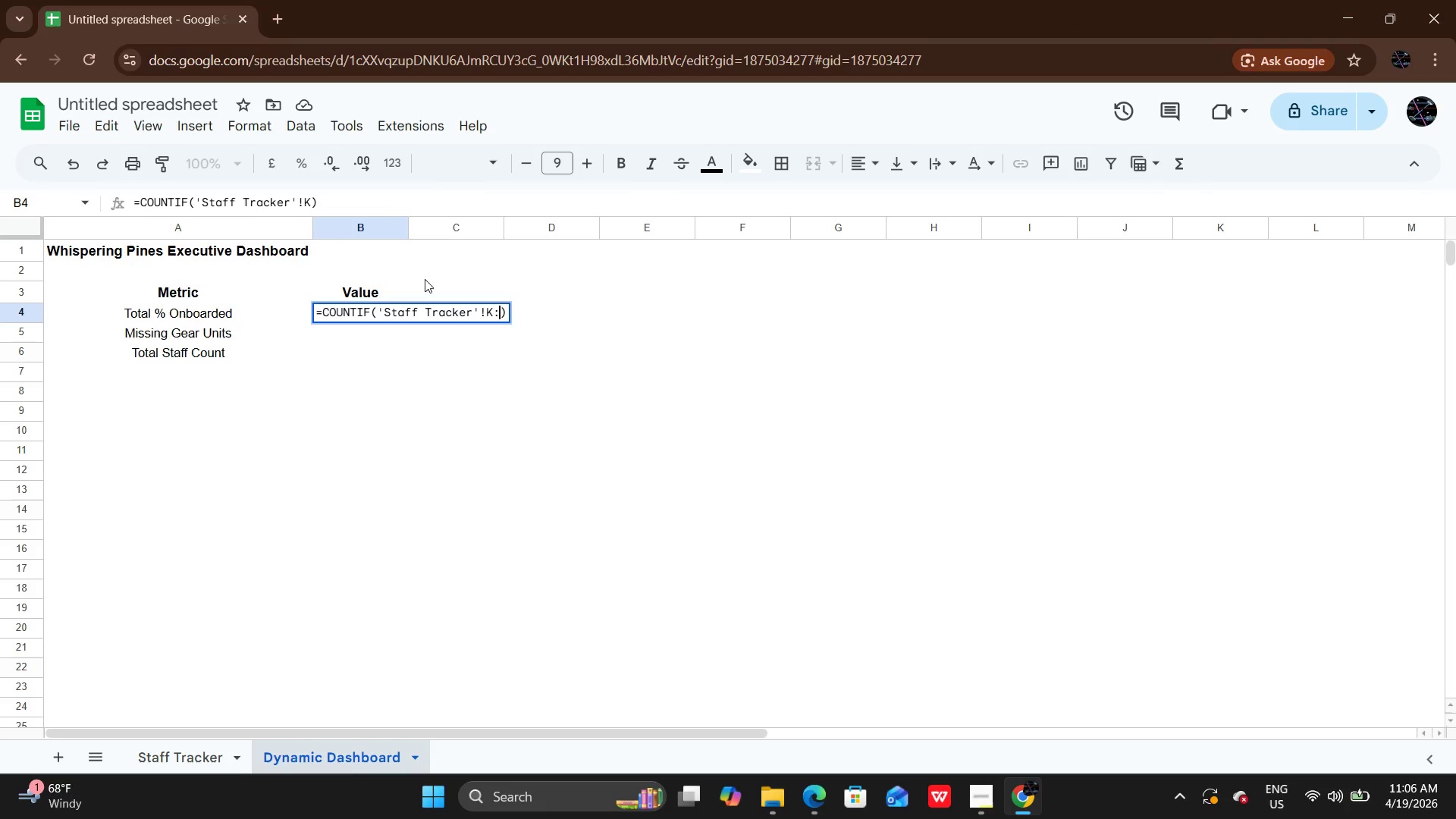 
key(Shift+Semicolon)
 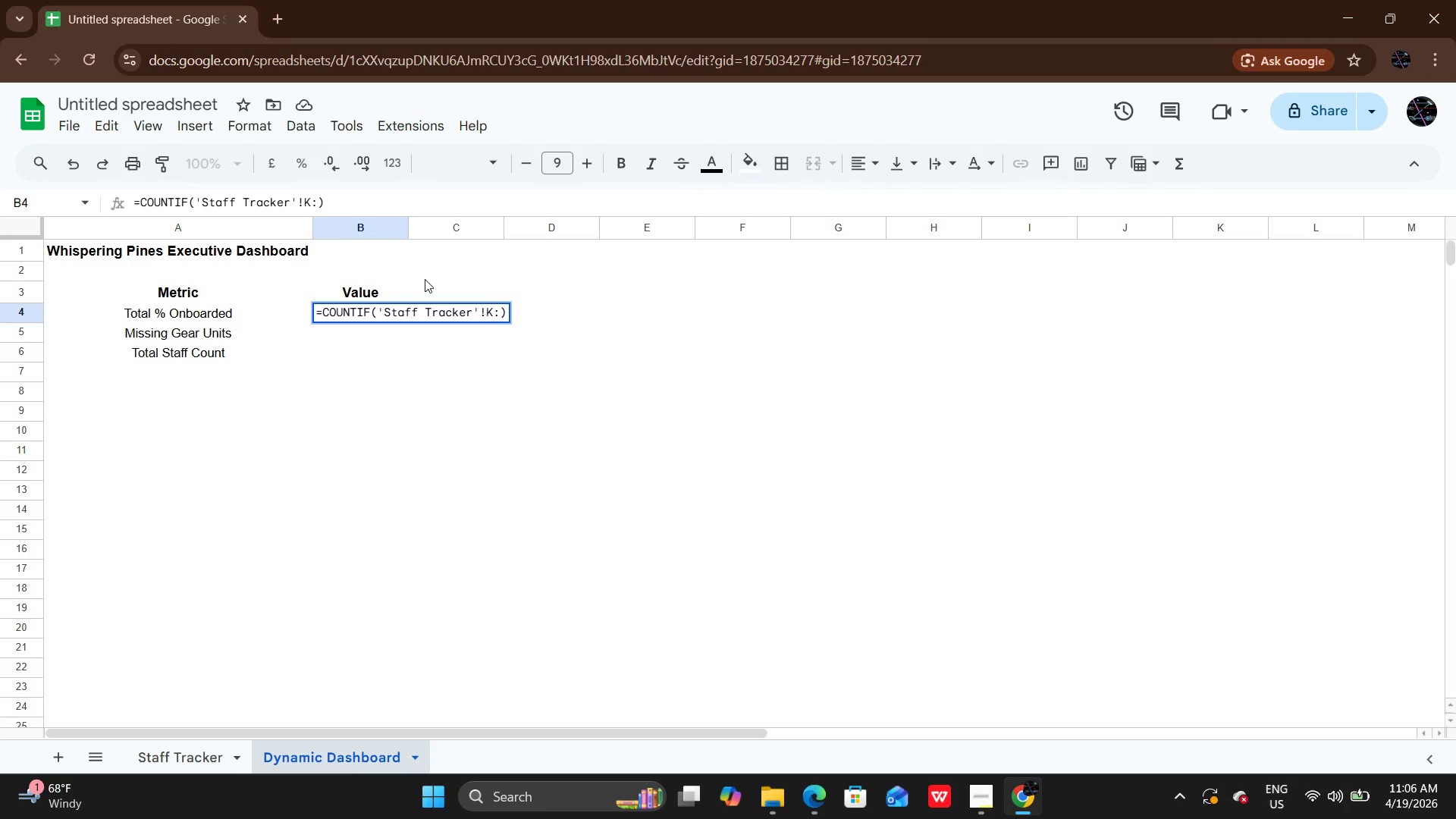 
key(K)
 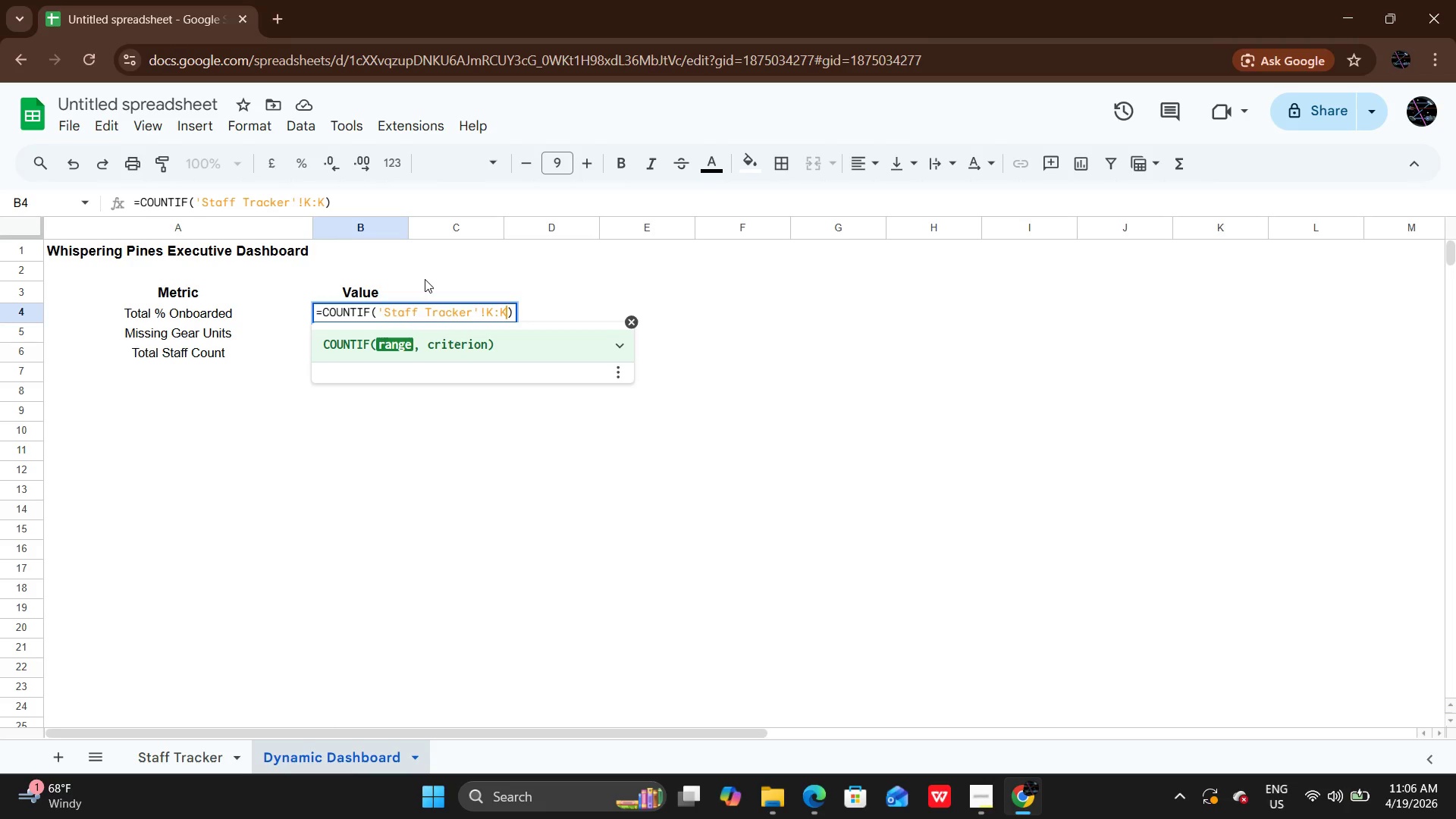 
key(Comma)
 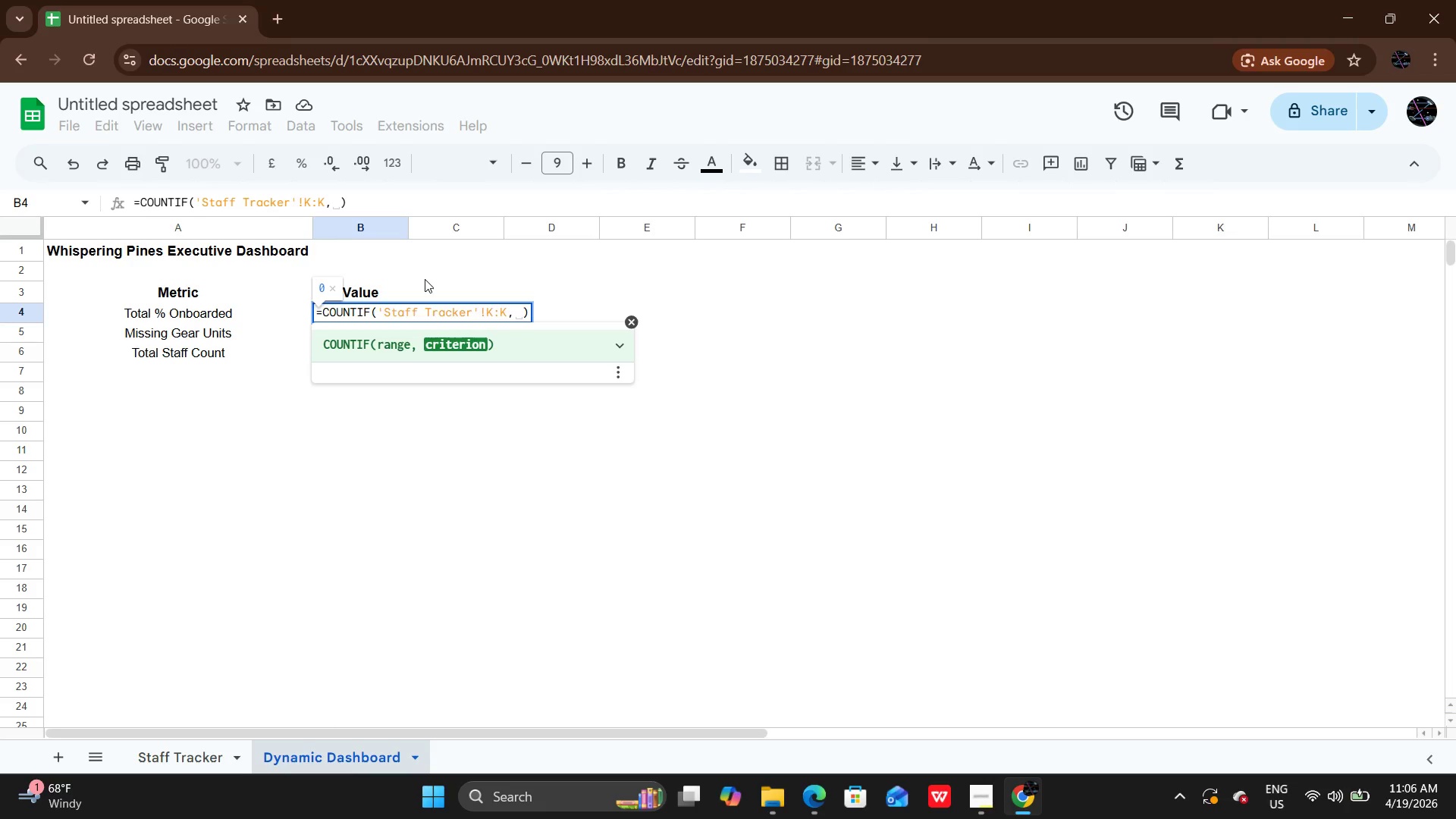 
key(Space)
 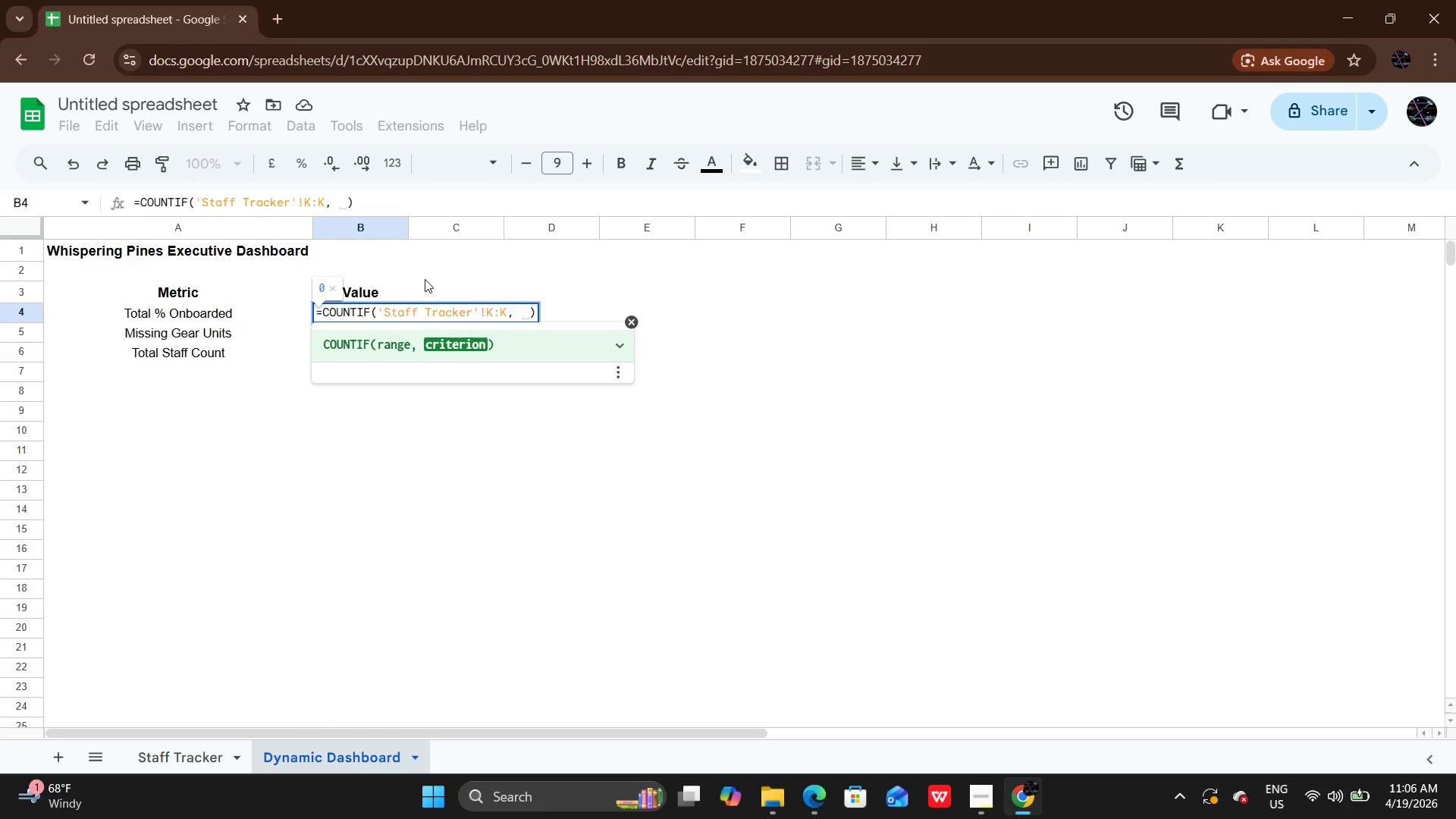 
key(Shift+Quote)
 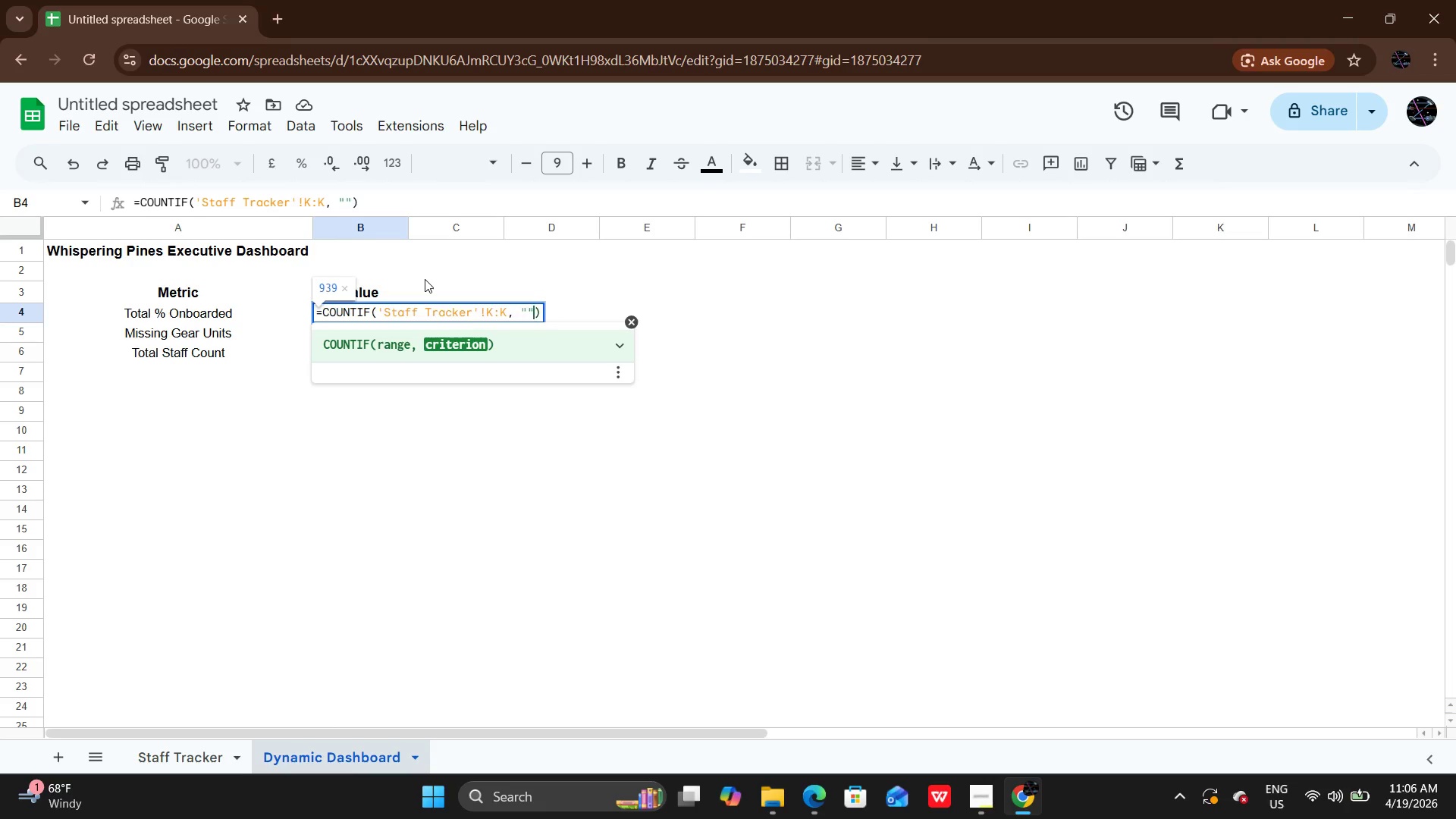 
key(Shift+Quote)
 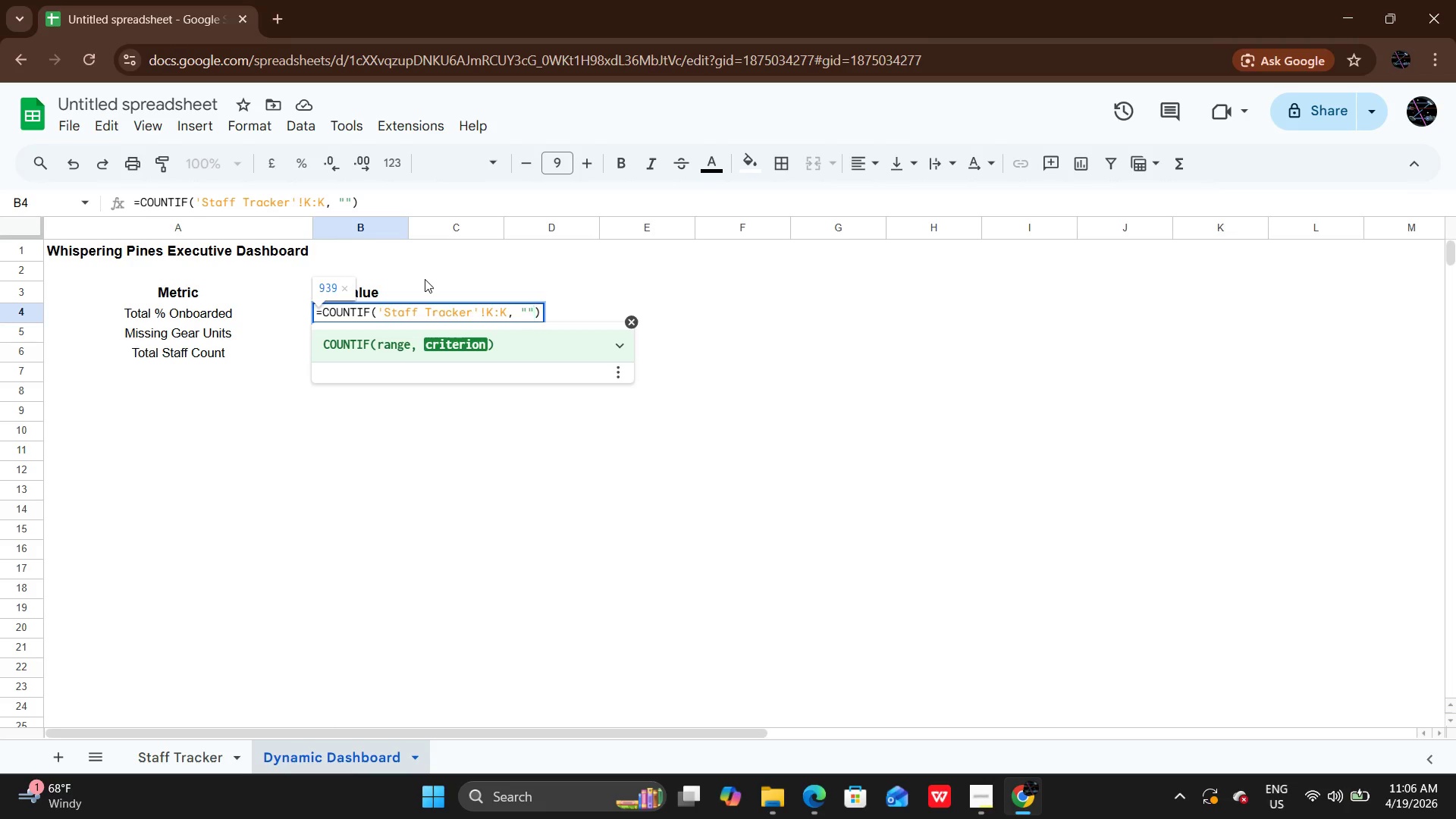 
key(ArrowLeft)
 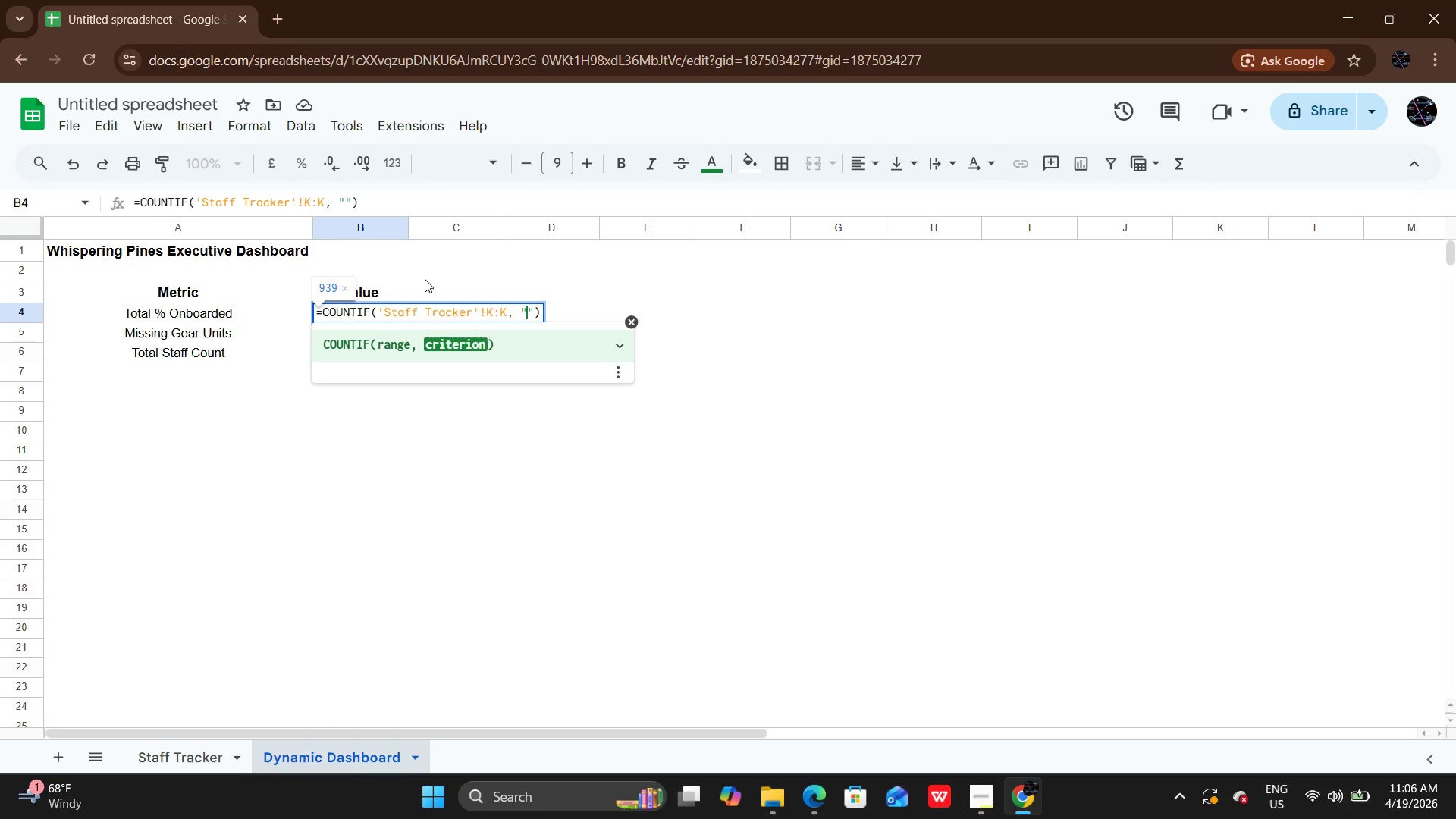 
key(Meta+Semicolon)
 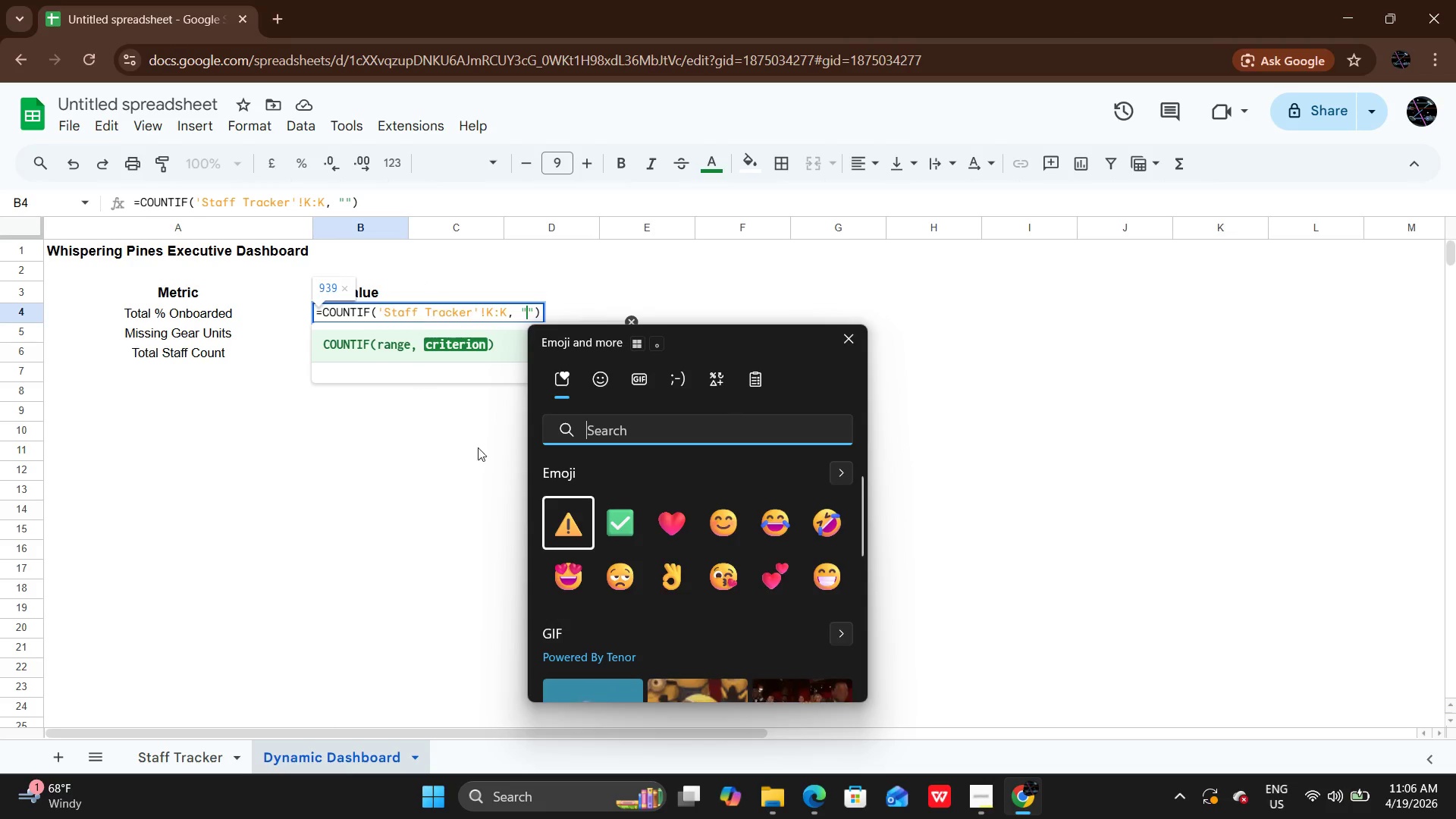 
left_click([620, 516])
 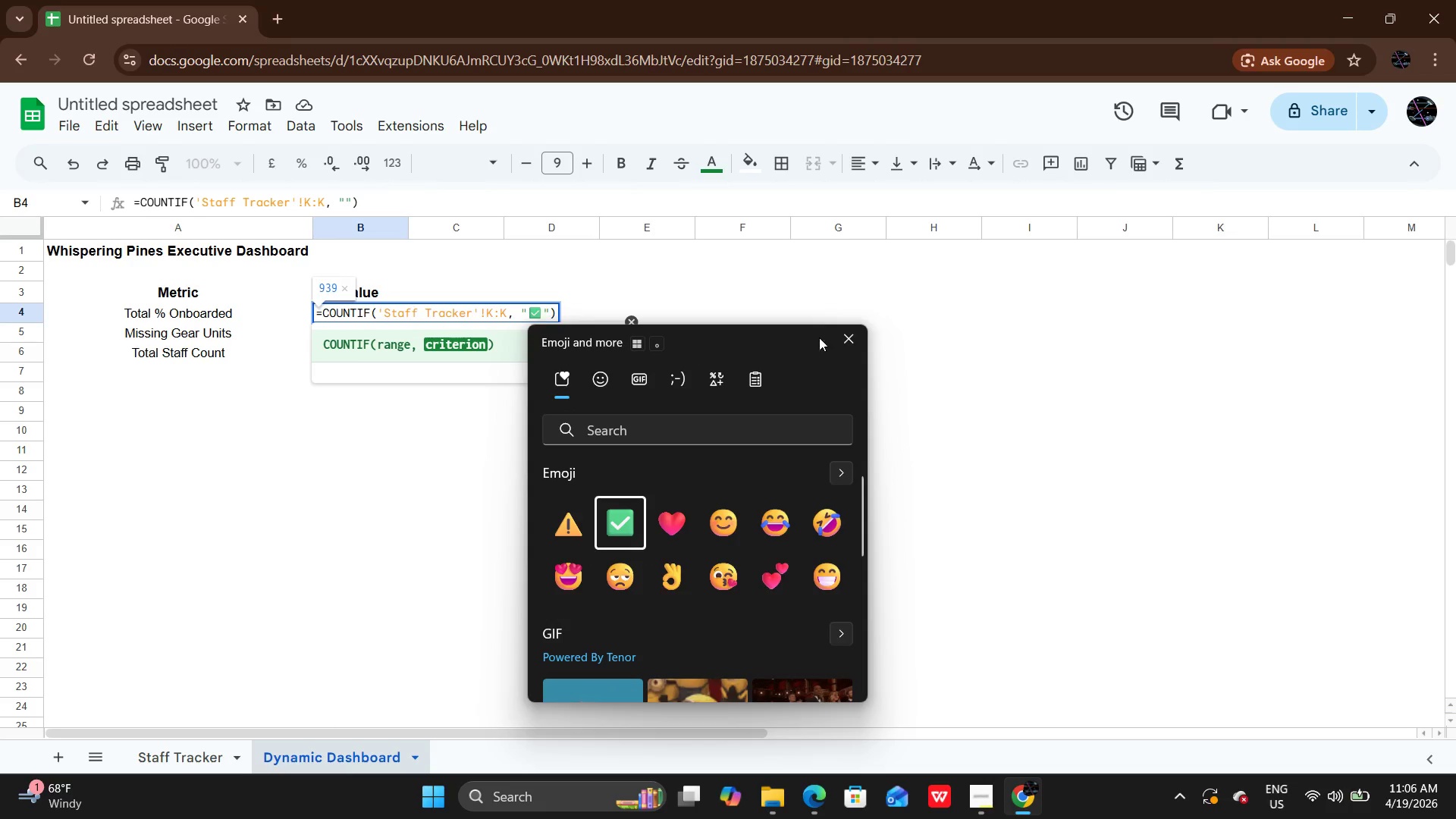 
left_click([853, 347])
 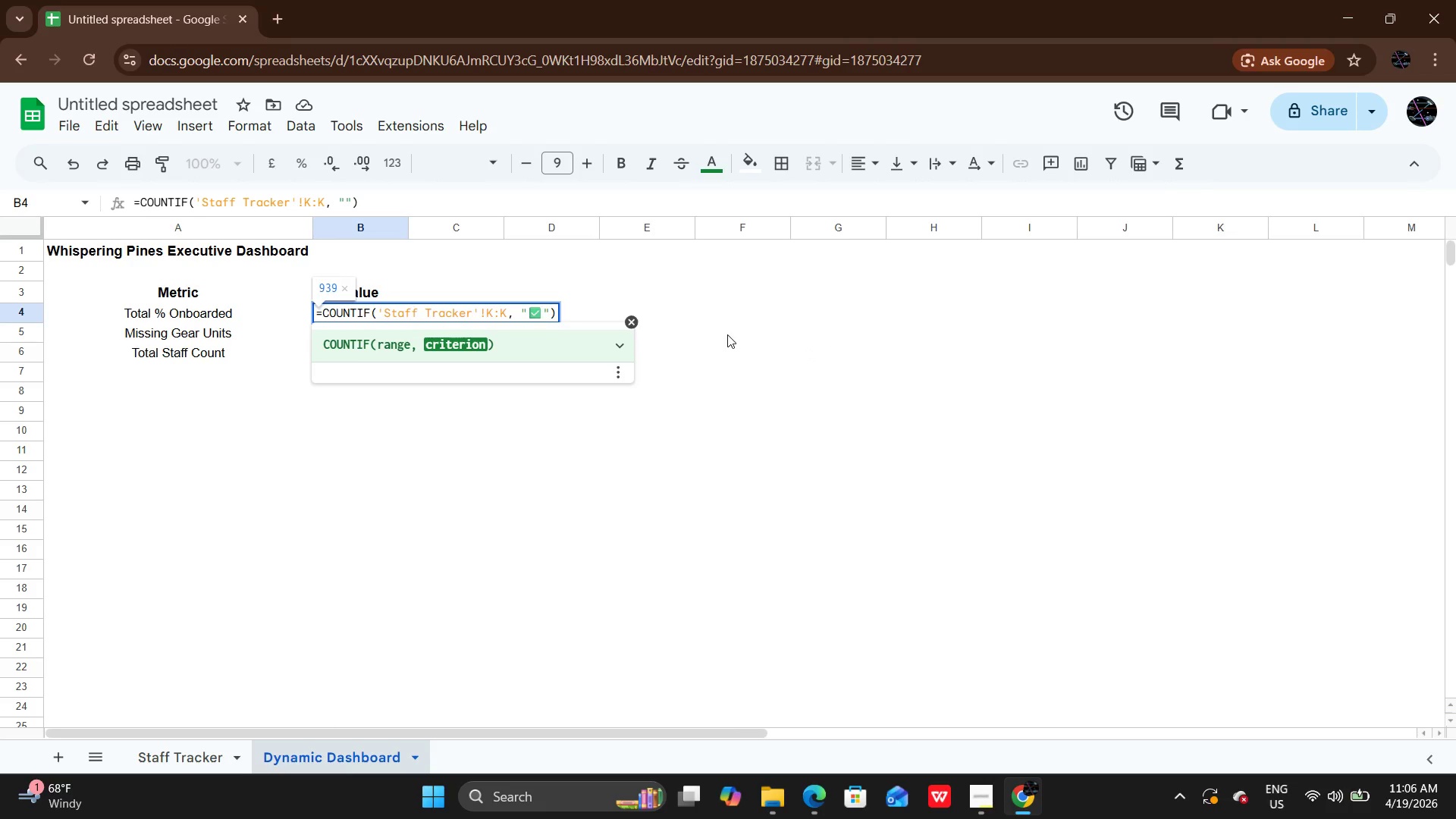 
type( rEAD)
key(Backspace)
key(Backspace)
key(Backspace)
key(Backspace)
type(Ready to Work)
 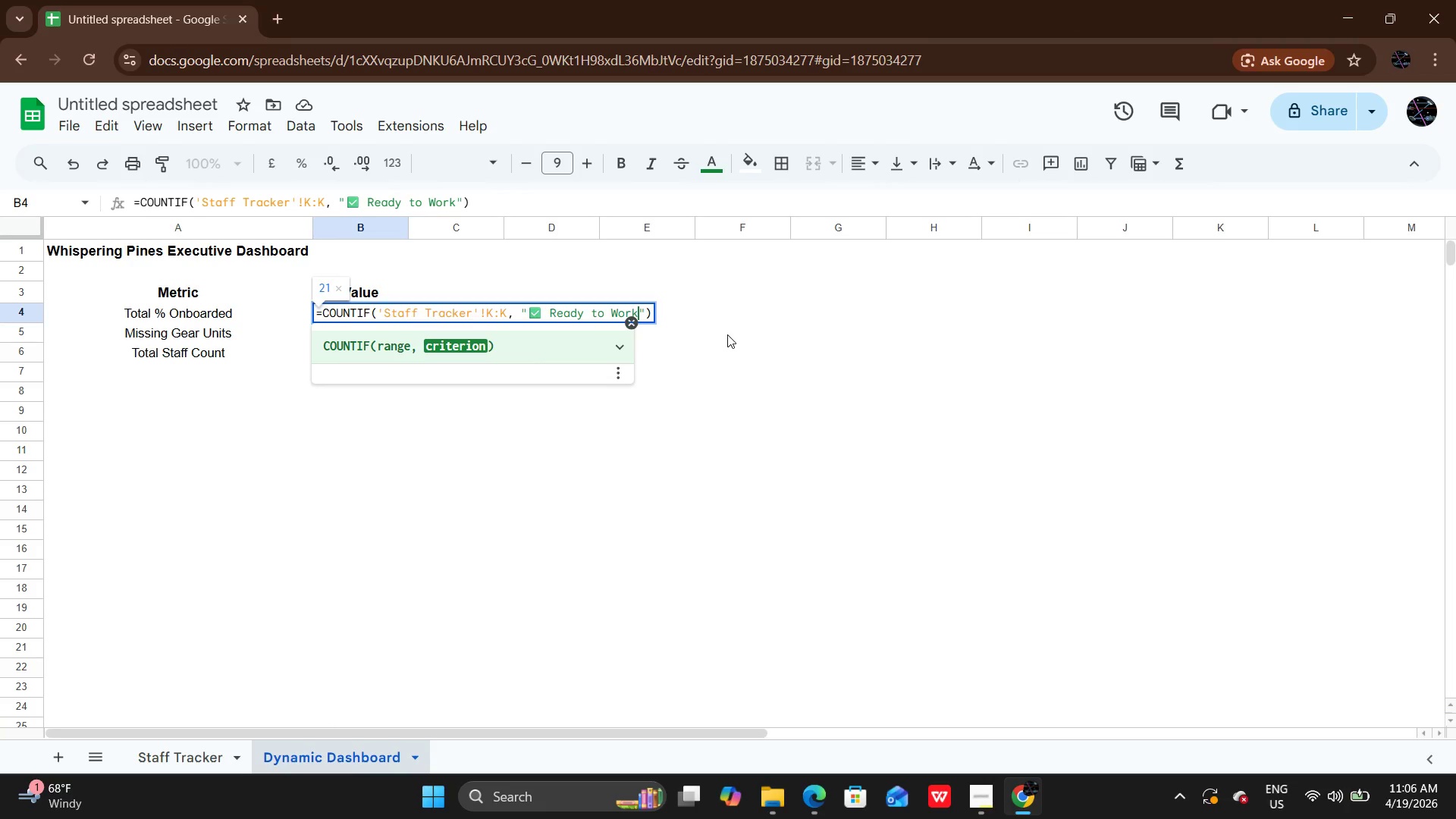 
key(ArrowRight)
 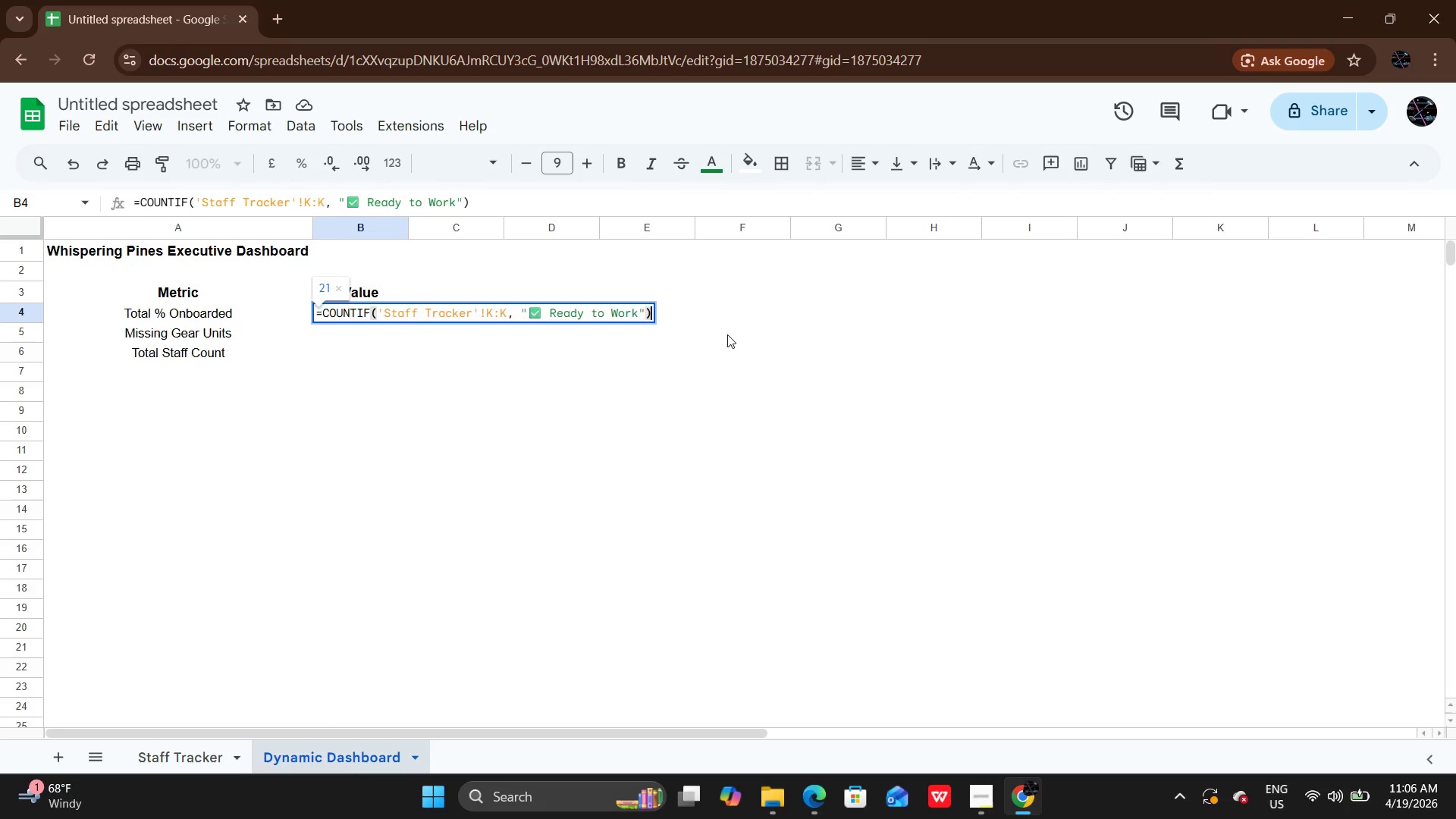 
key(ArrowRight)
 